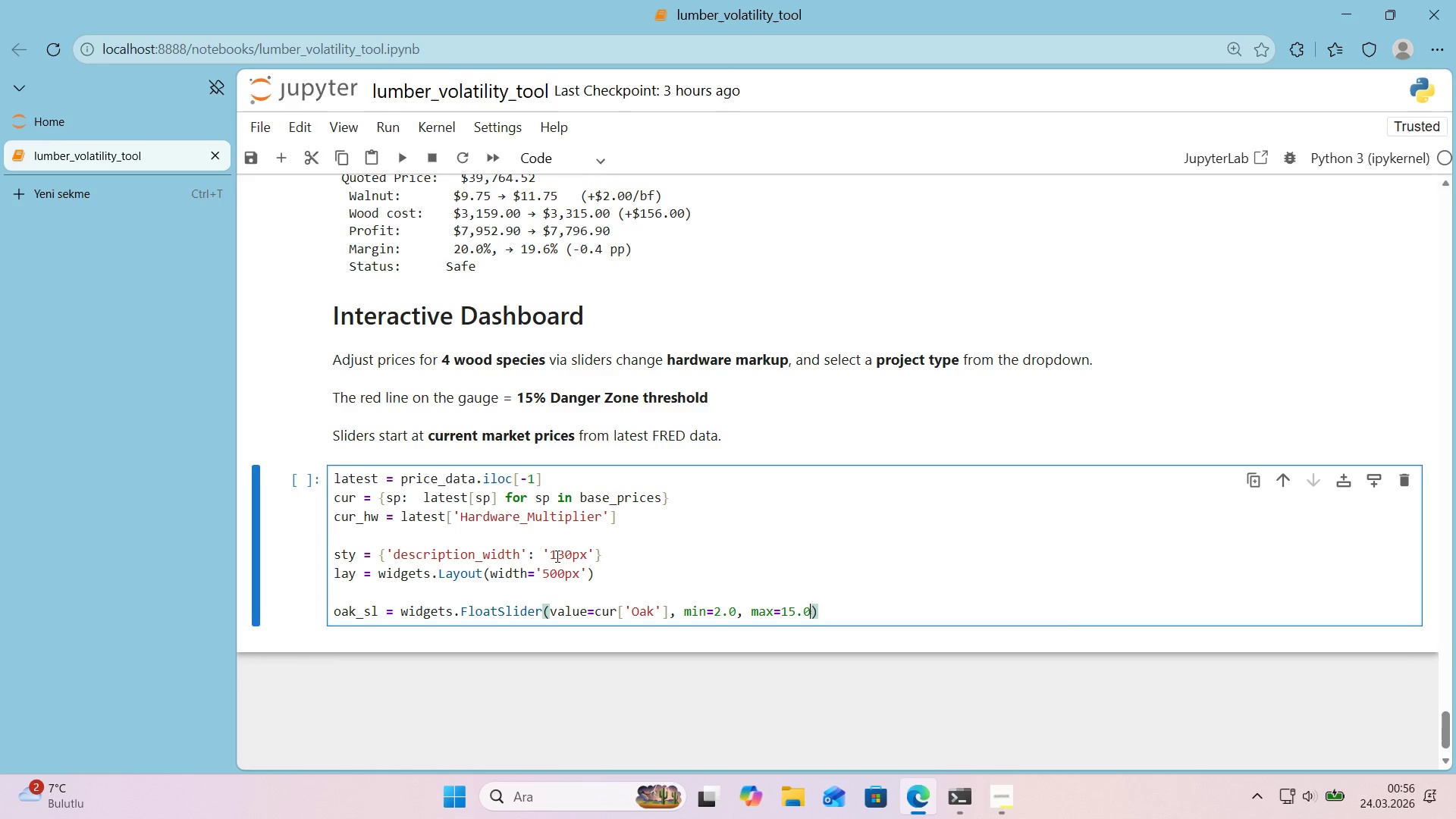 
key(ArrowRight)
 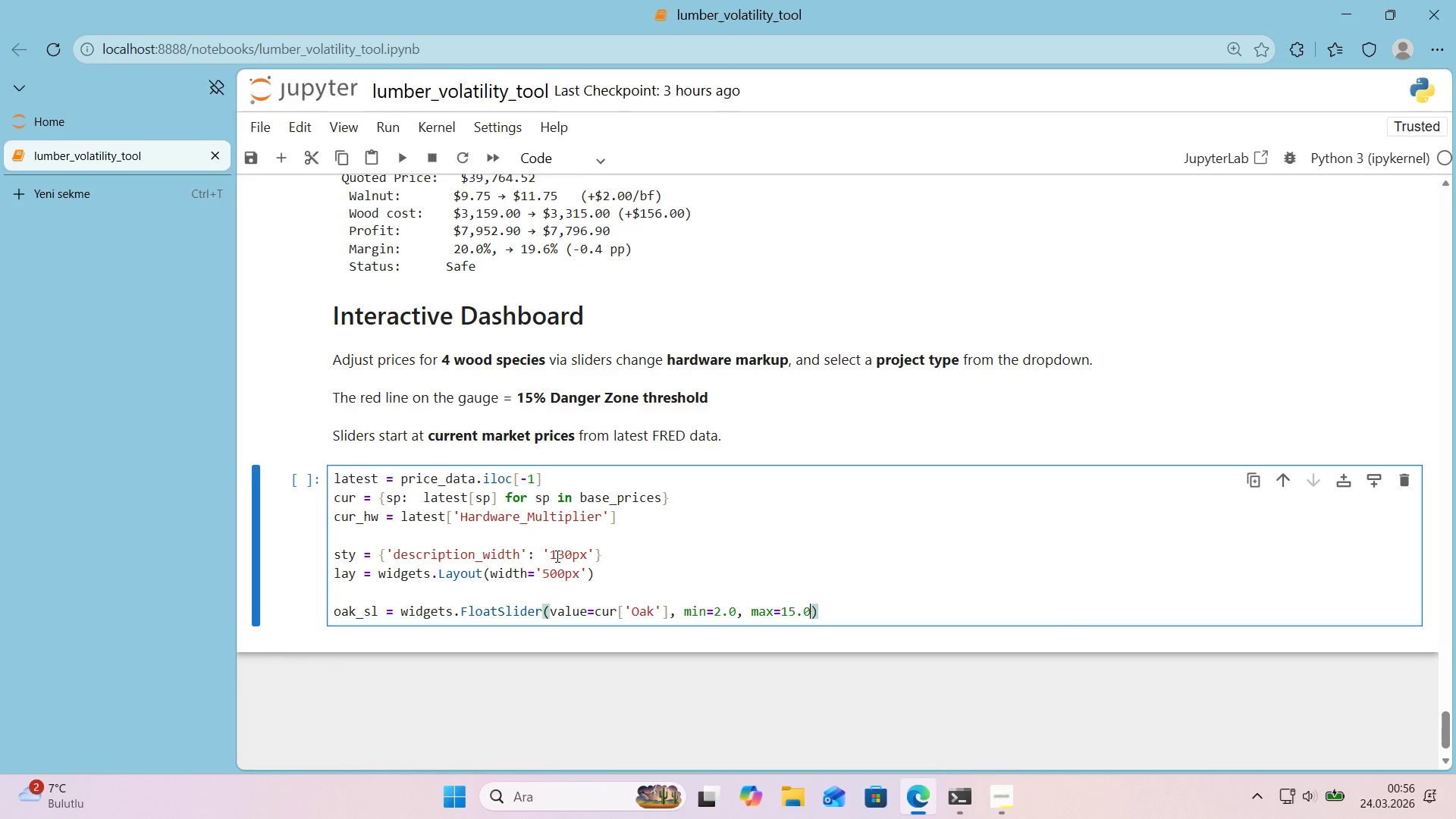 
key(ArrowLeft)
 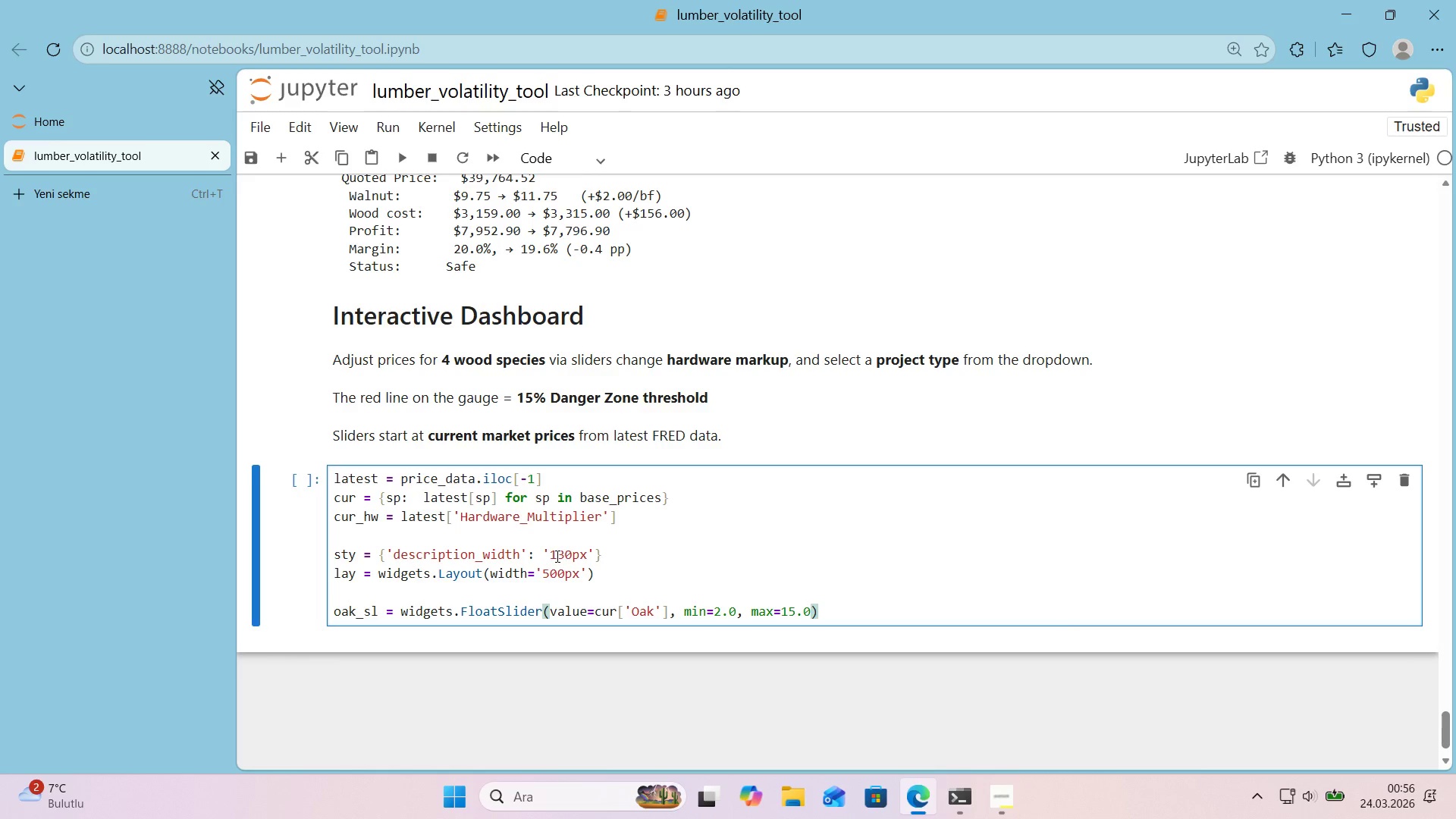 
type(, step)0.25, descr'tp)
key(Backspace)
key(Backspace)
key(Backspace)
type('pt'on) @@)
 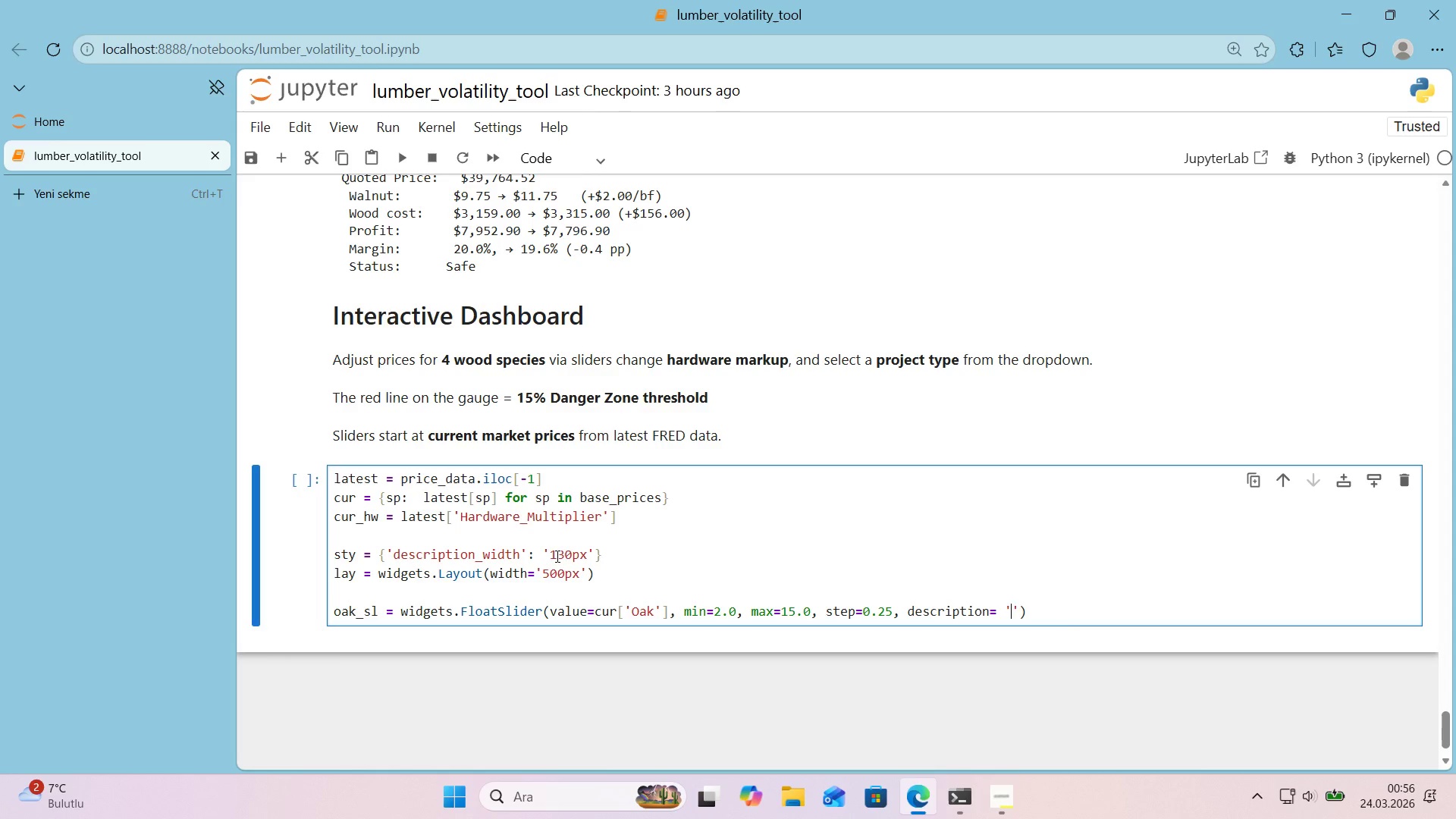 
 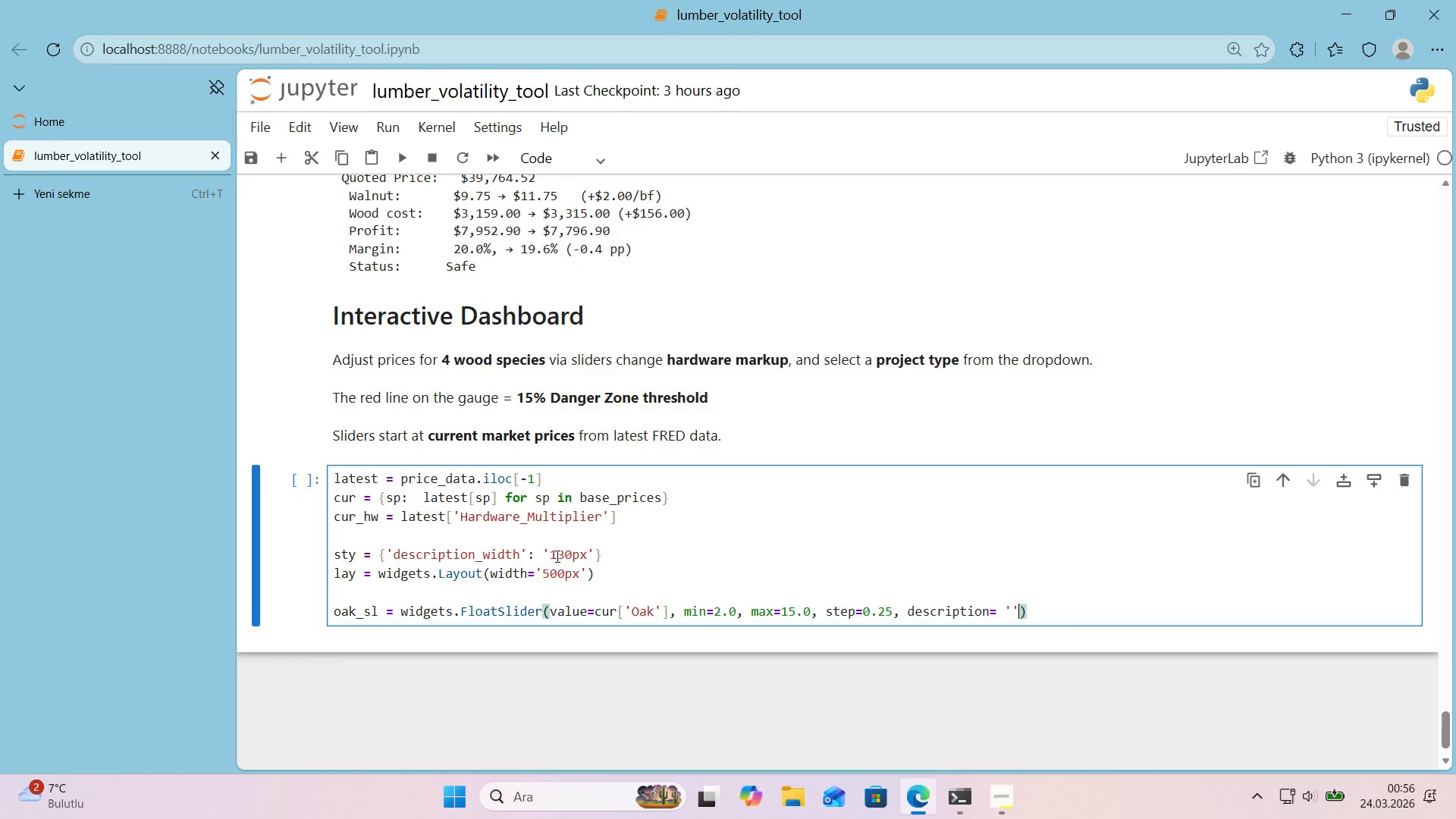 
key(ArrowLeft)
 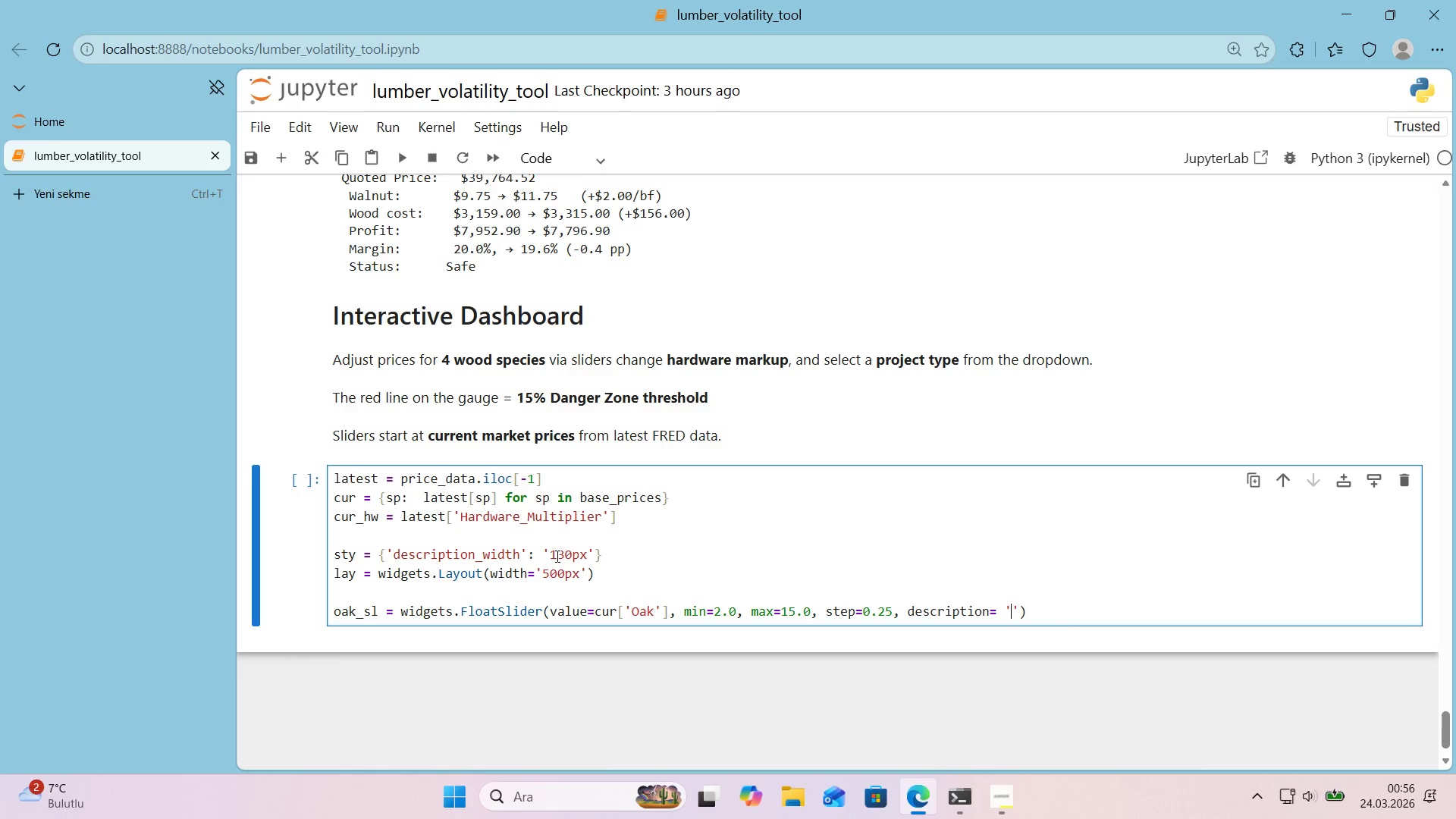 
type(Oak *()
 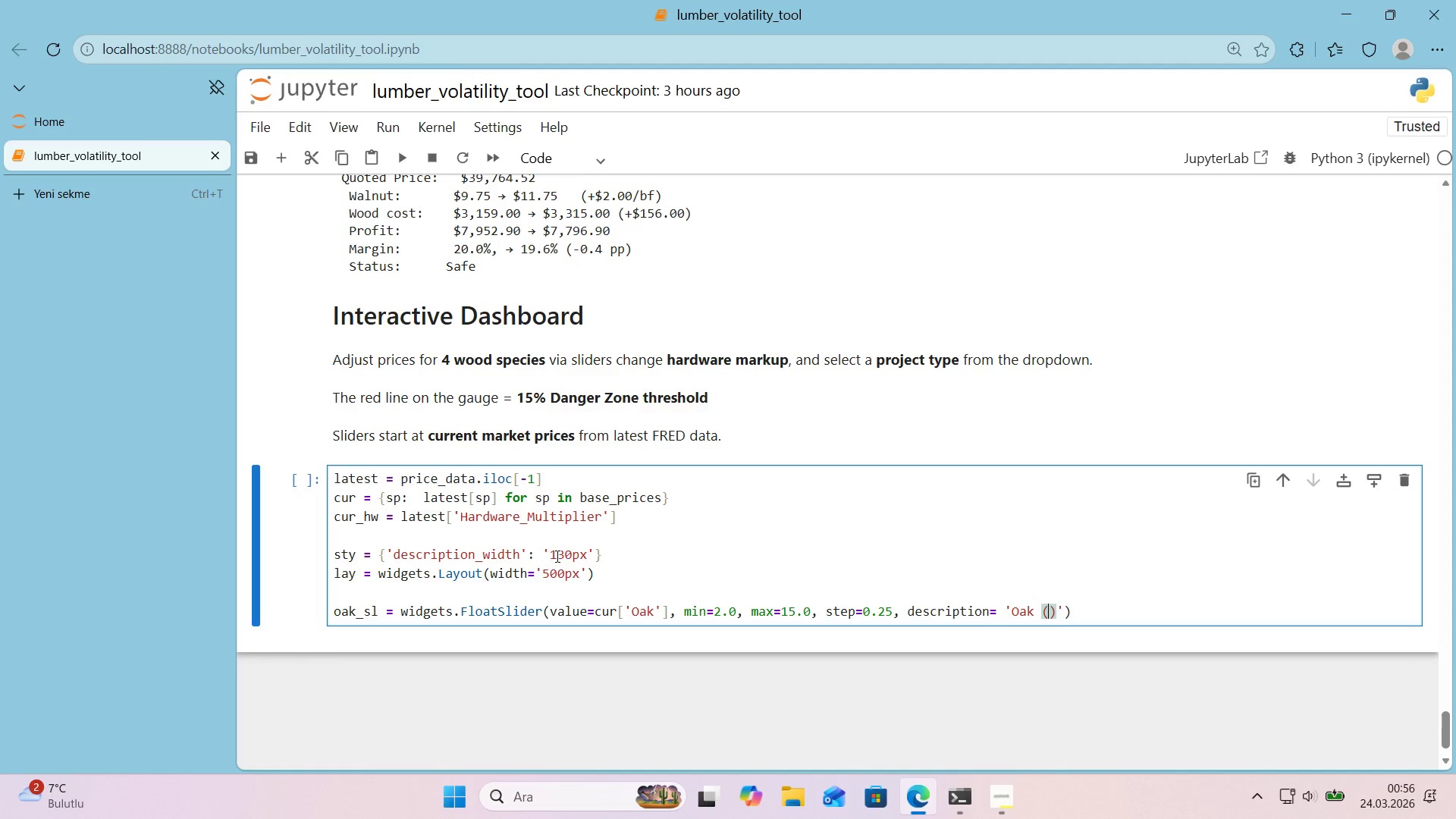 
 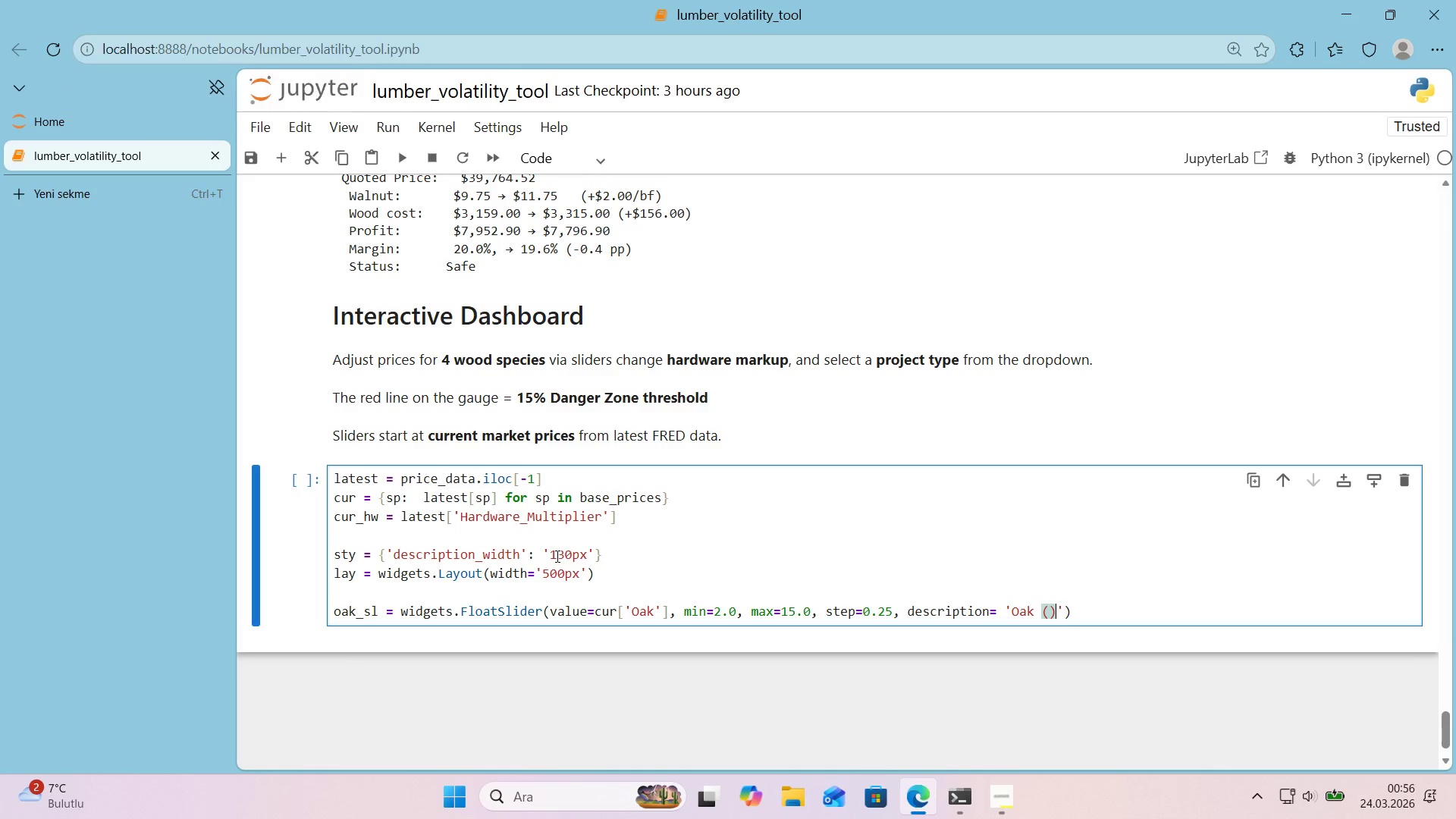 
key(ArrowLeft)
 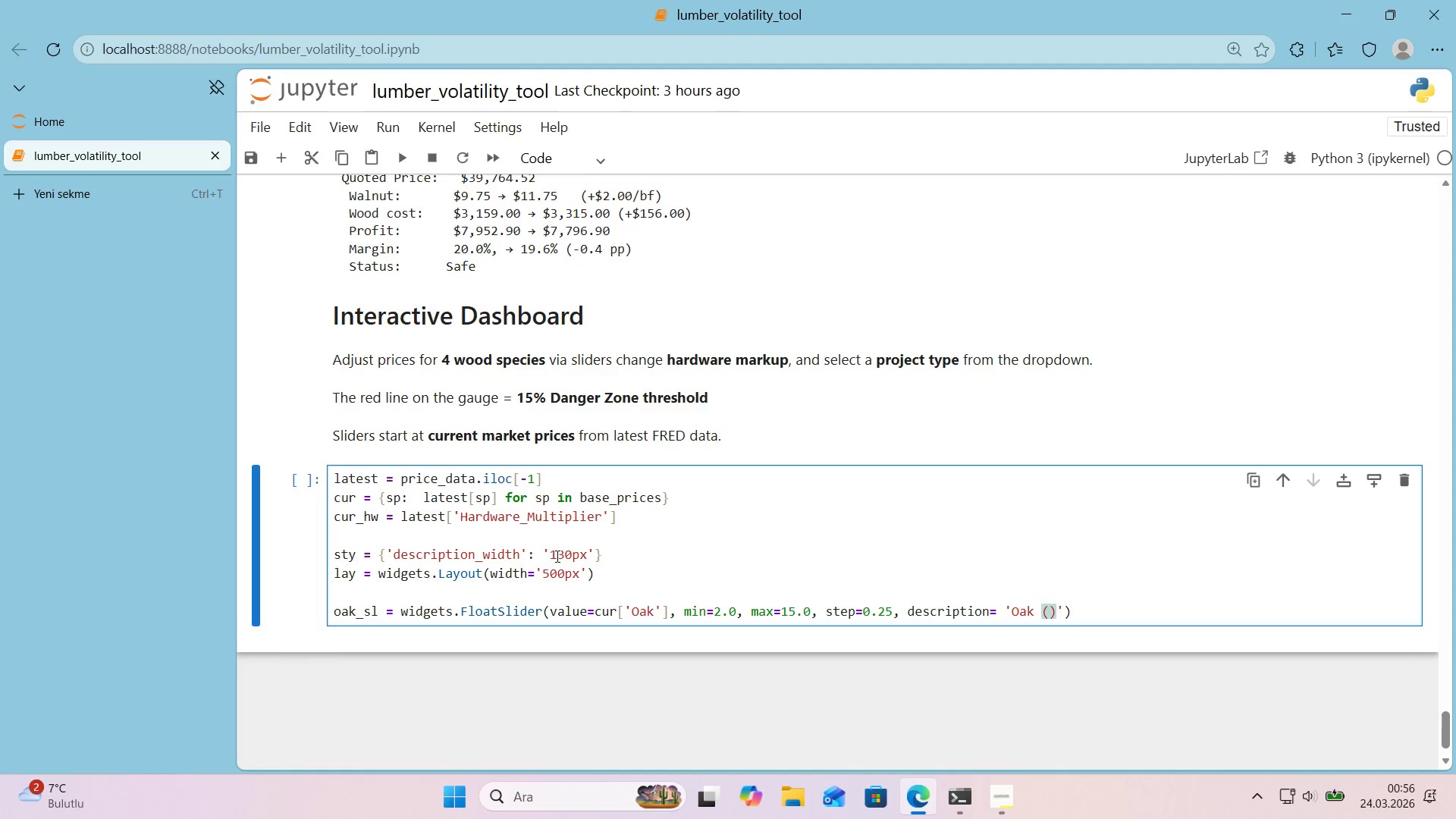 
key(Alt+Control+4)
 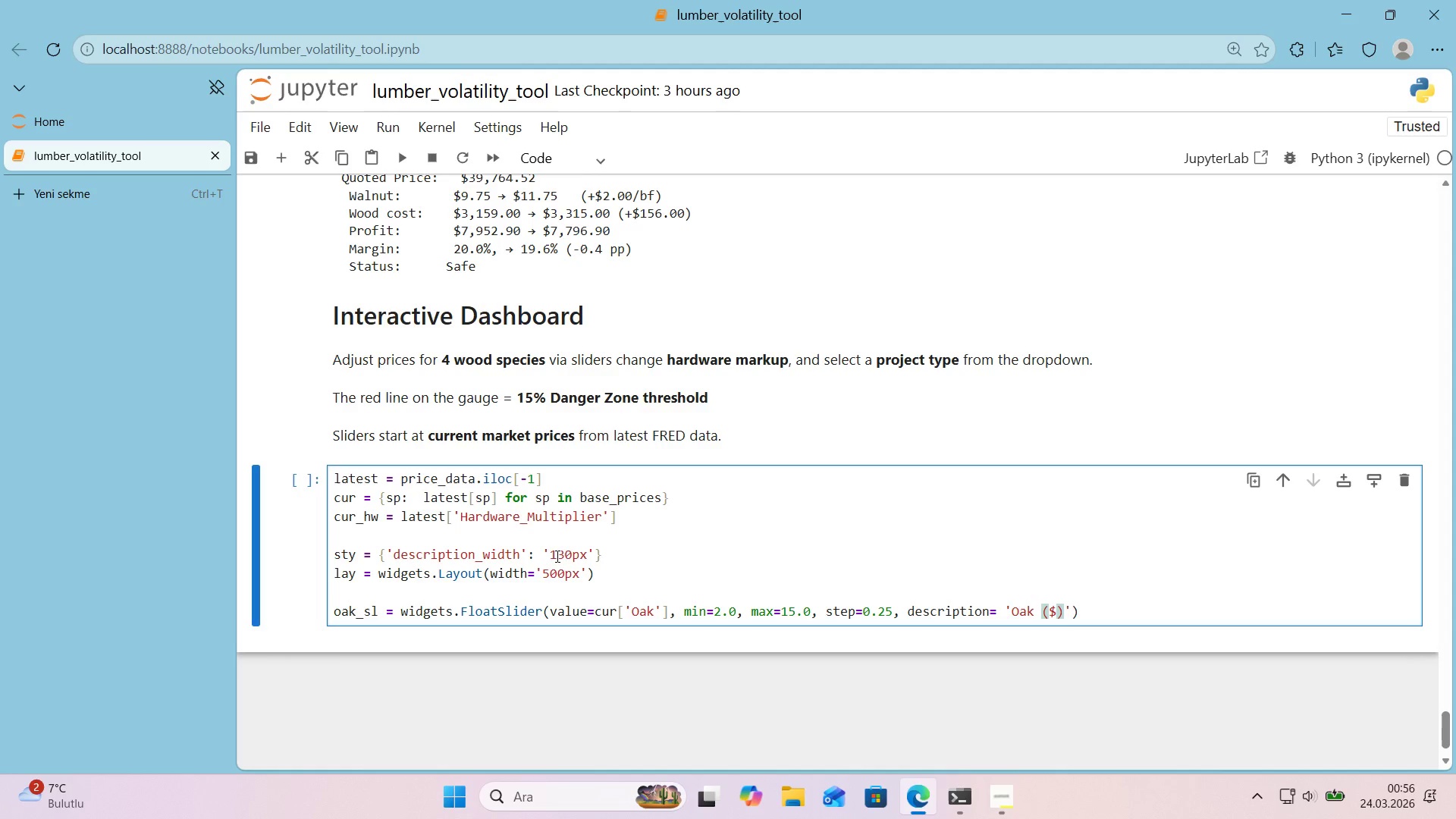 
type(&bf)
 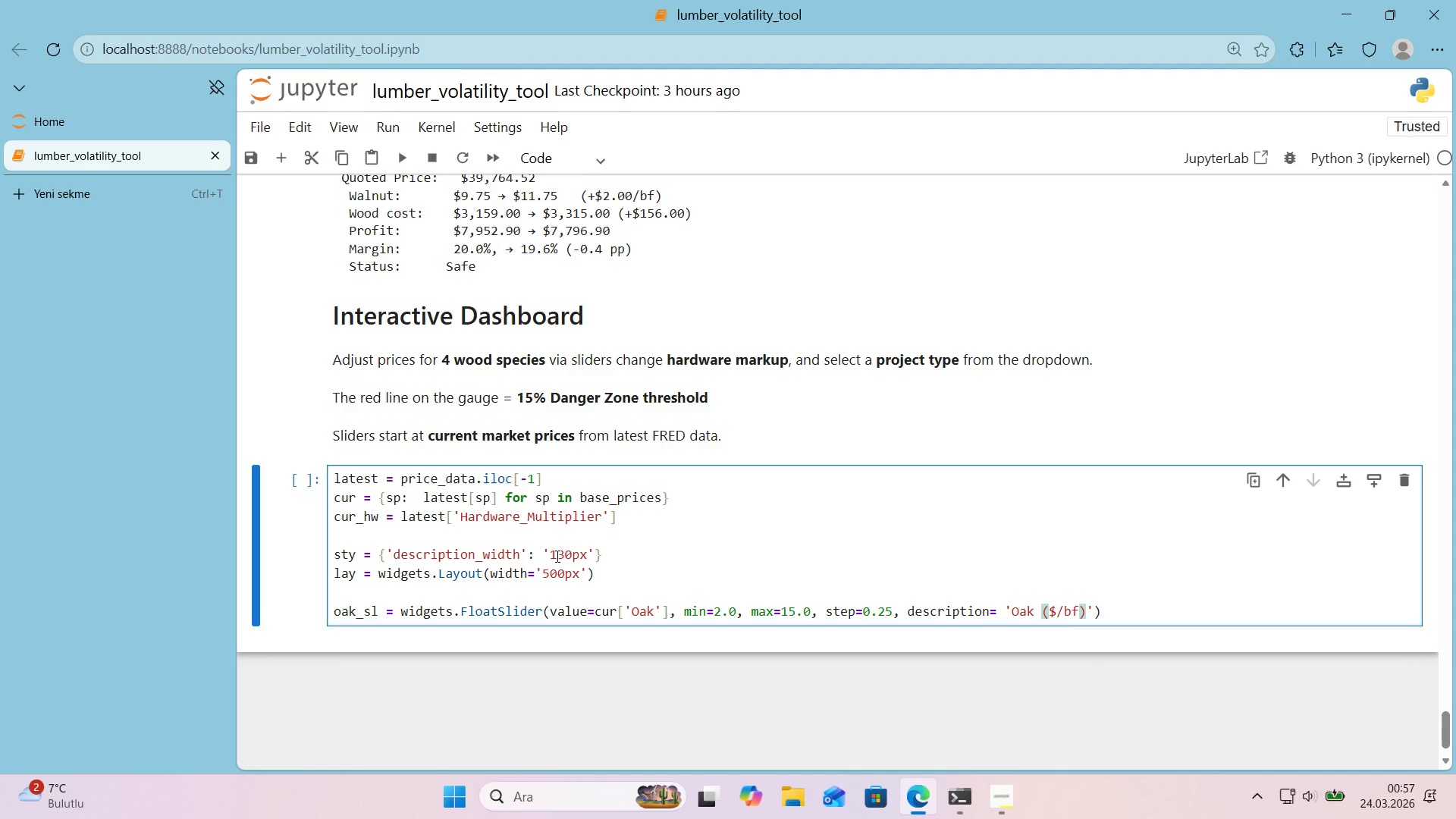 
key(ArrowRight)
 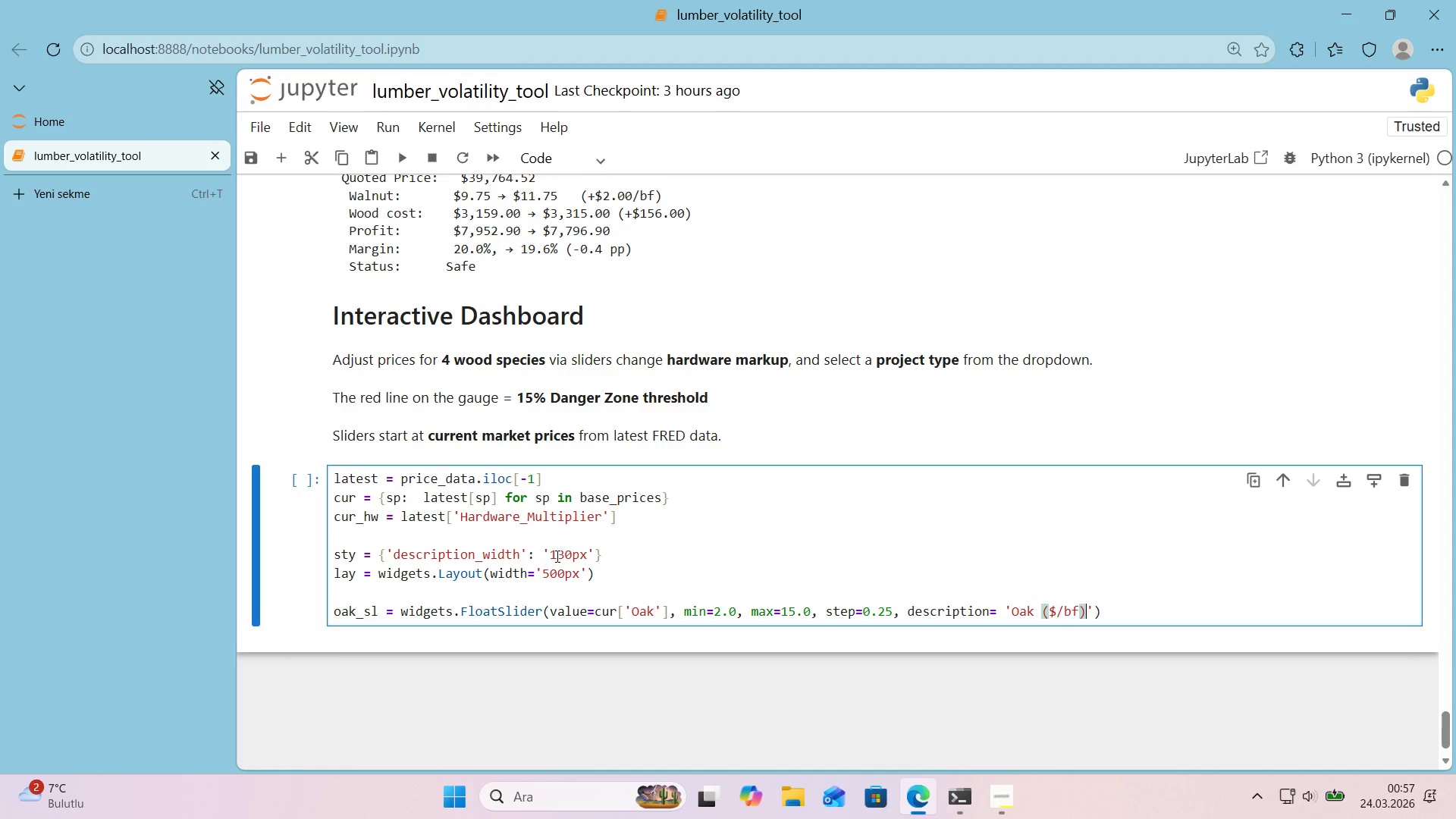 
key(Shift+Period)
 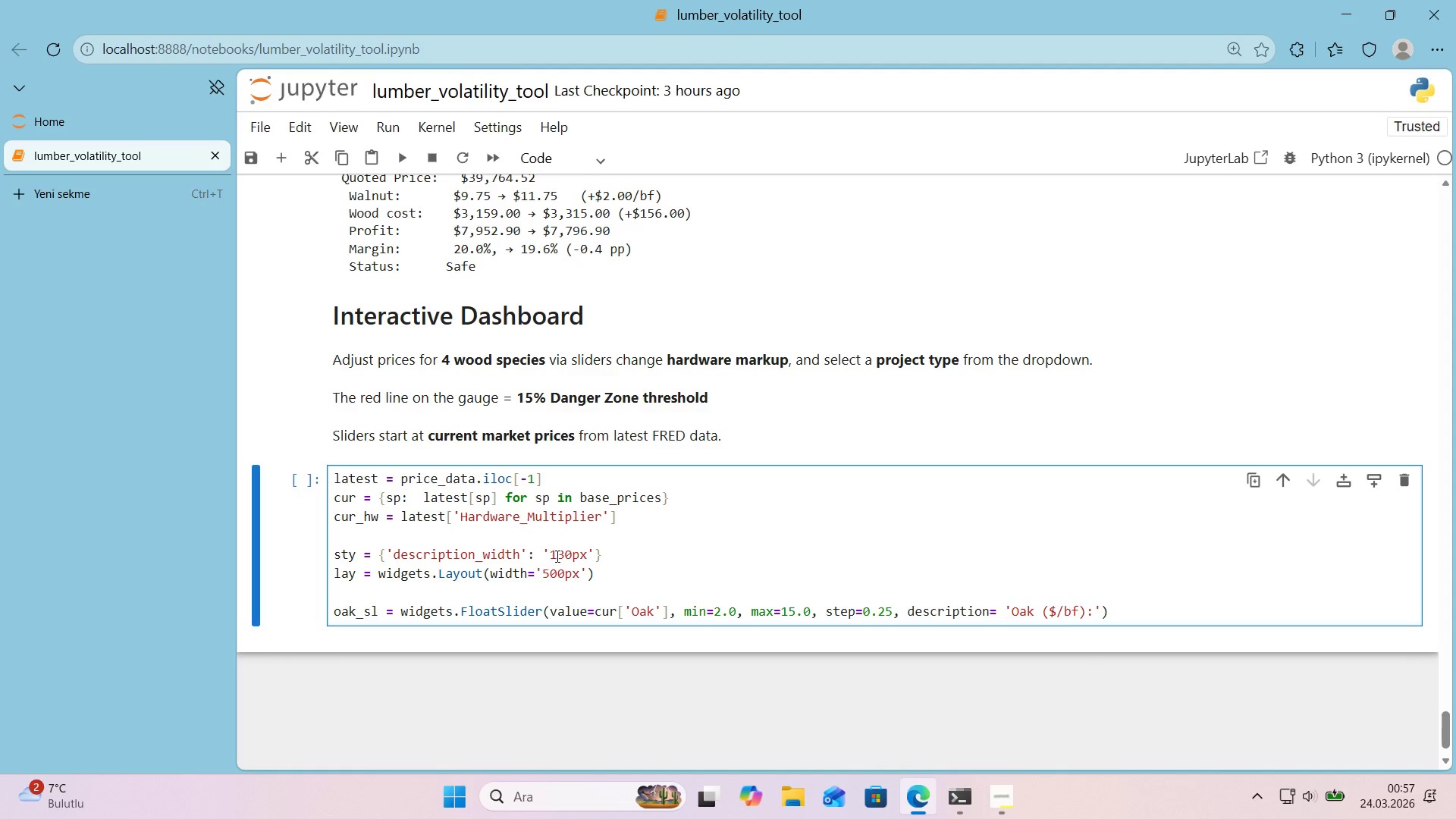 
key(Space)
 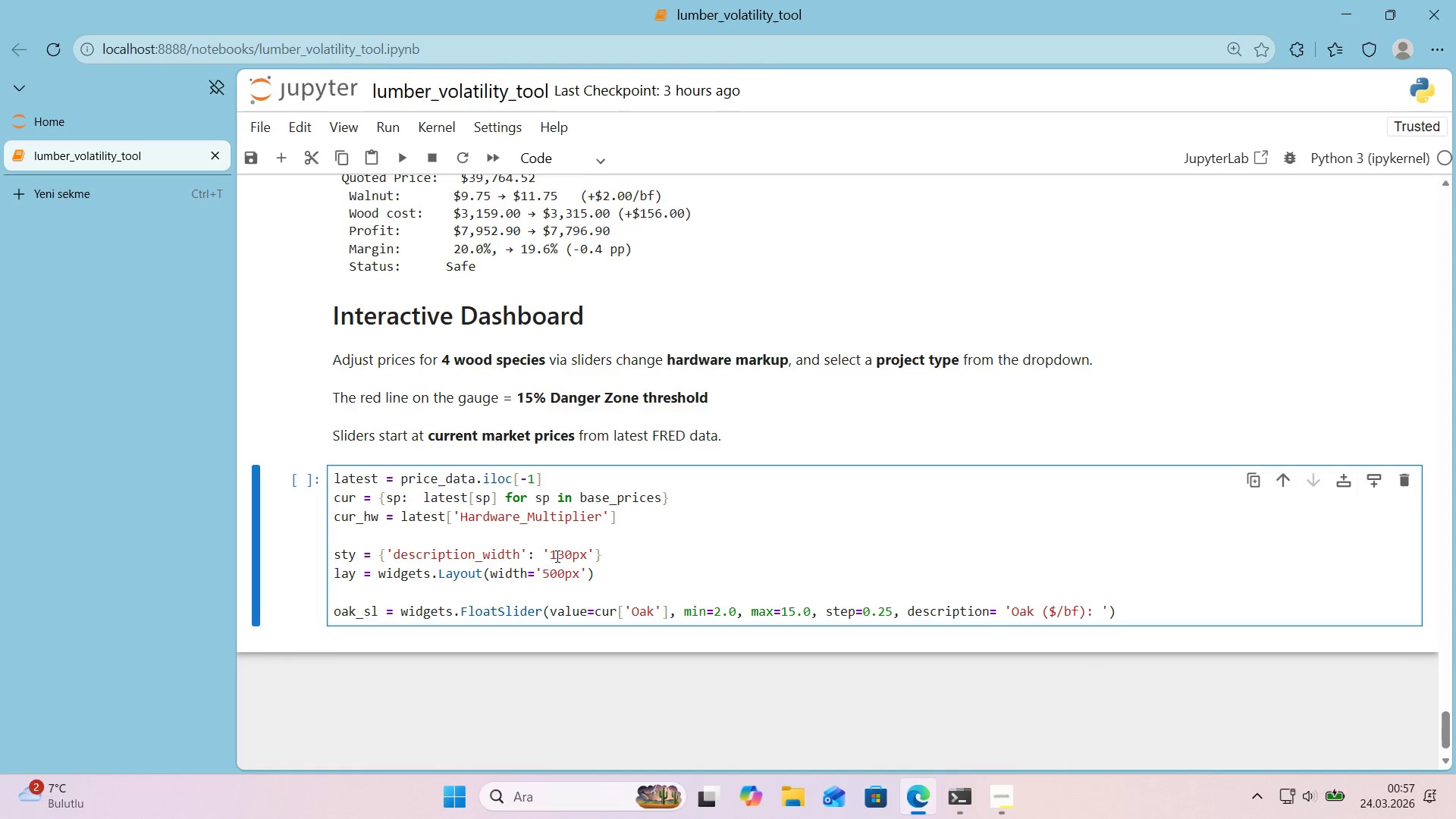 
key(Backspace)
 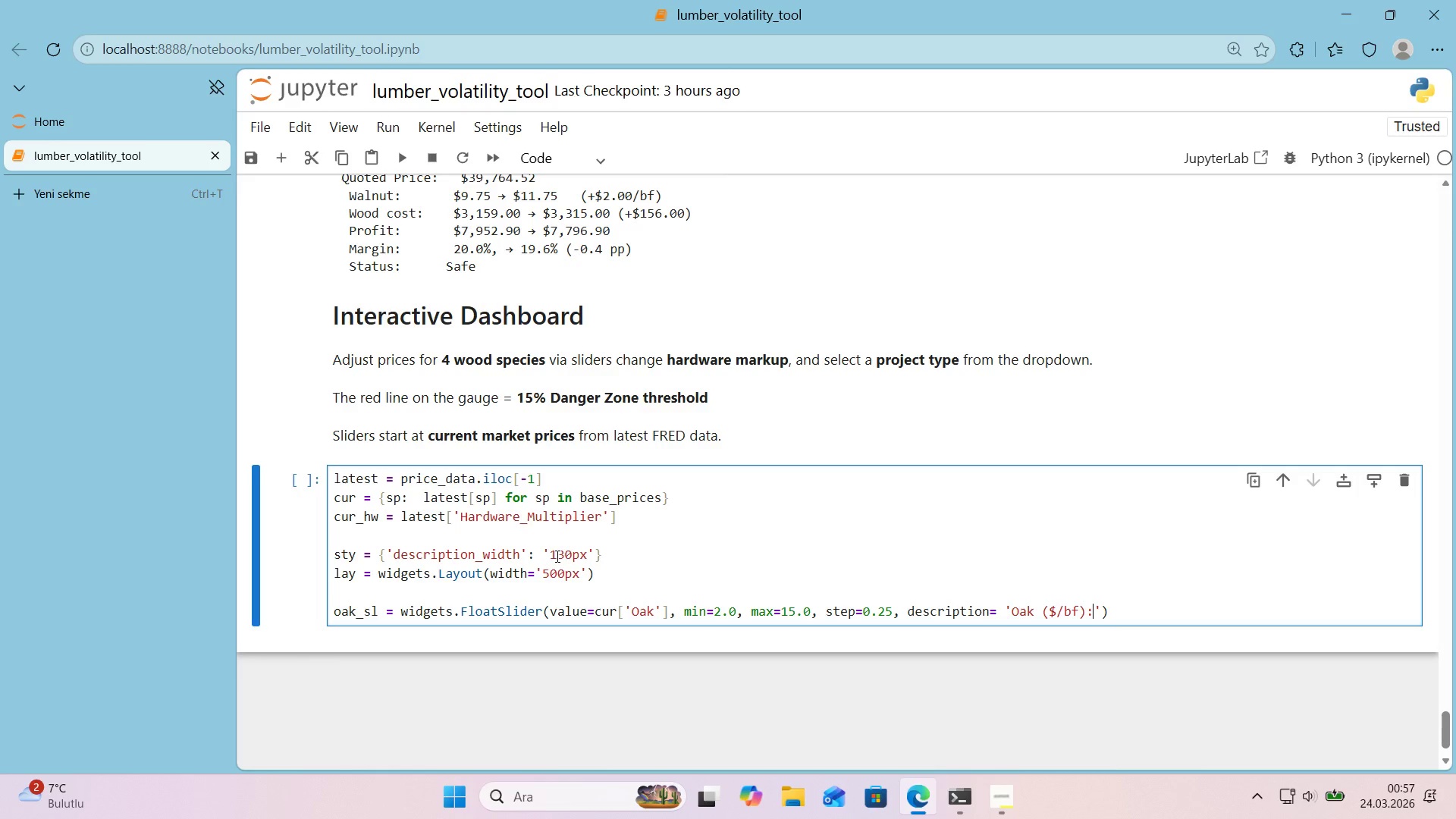 
key(Comma)
 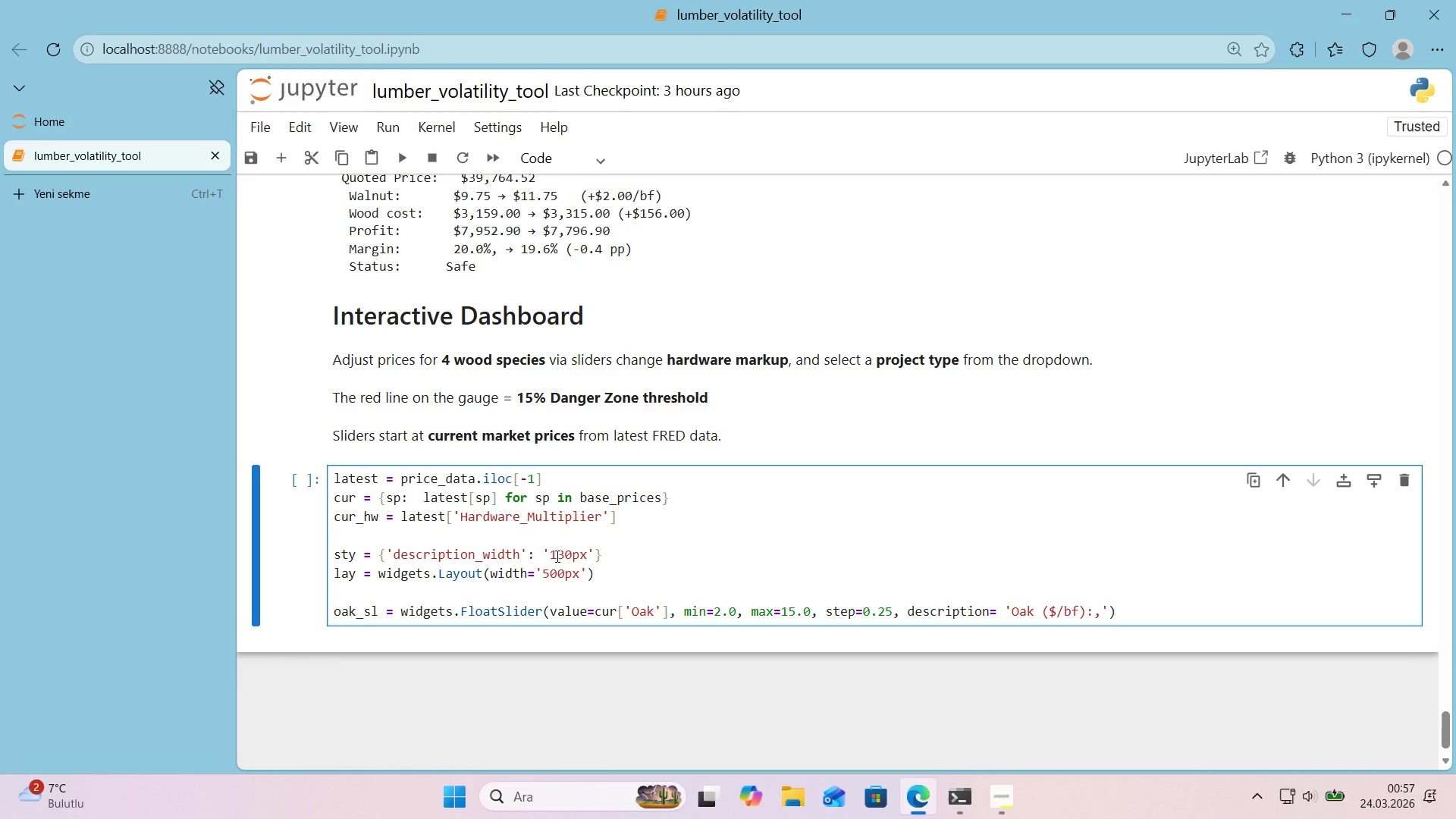 
wait(28.86)
 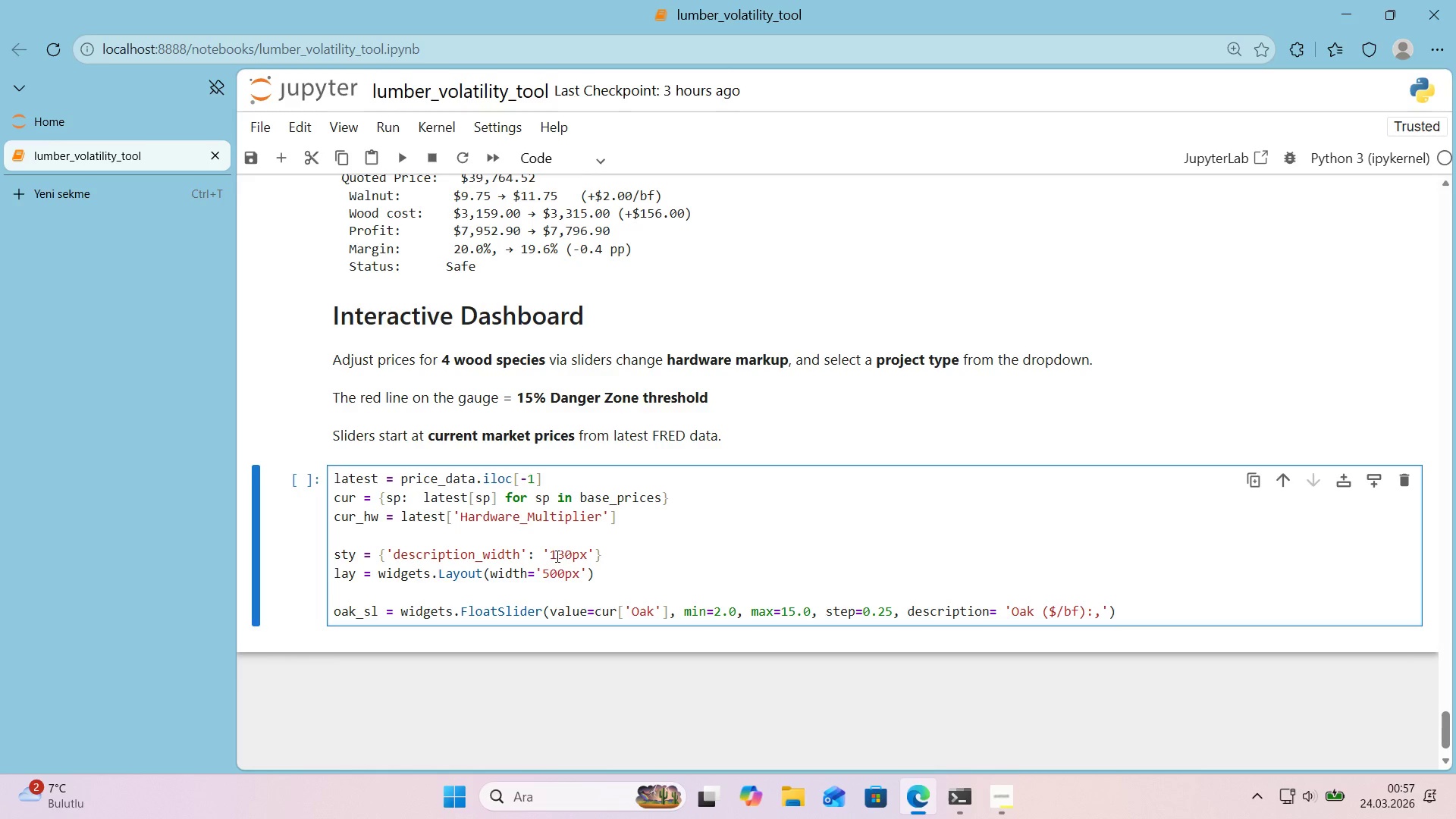 
key(ArrowLeft)
 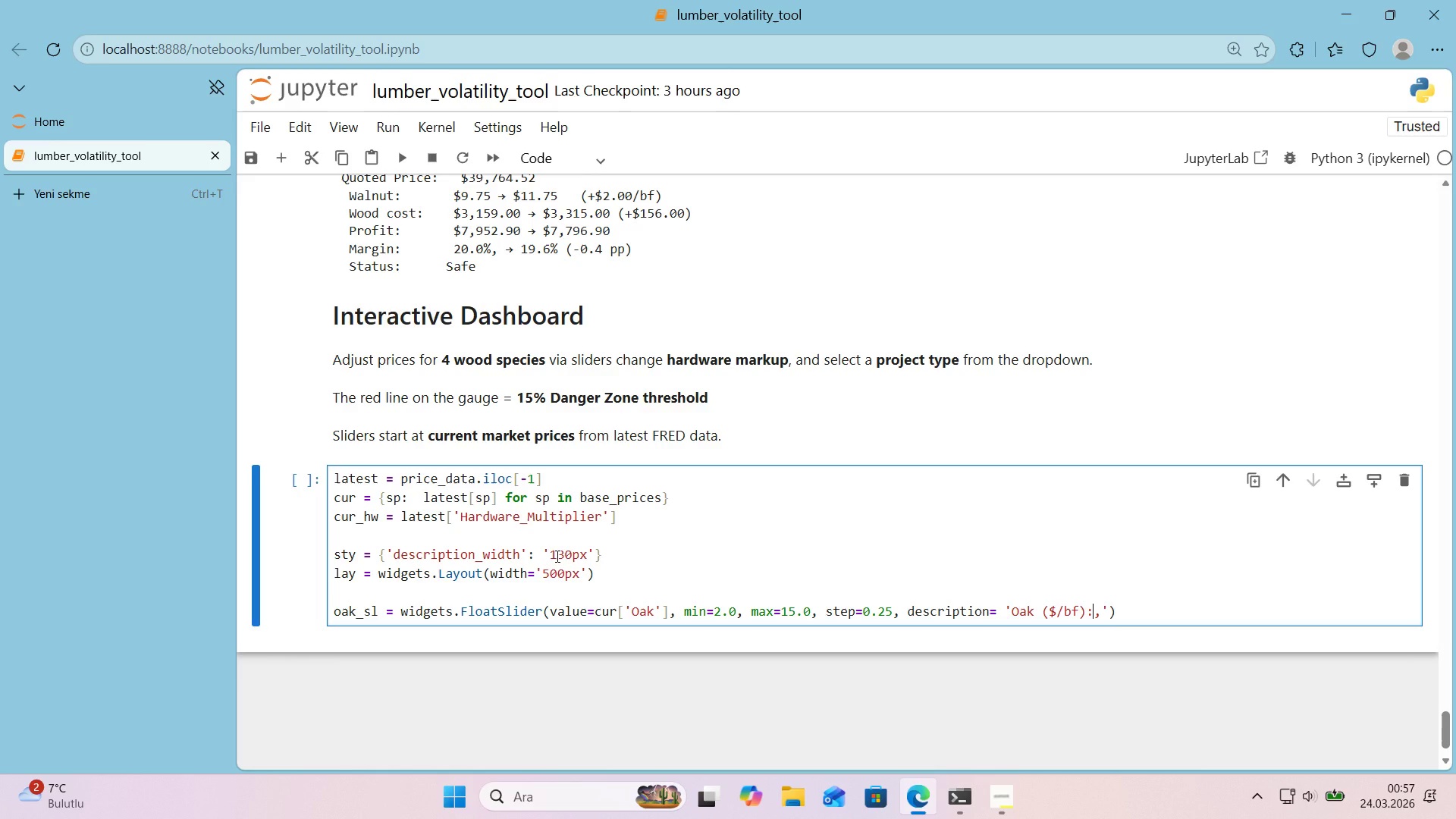 
hold_key(key=ArrowLeft, duration=0.62)
 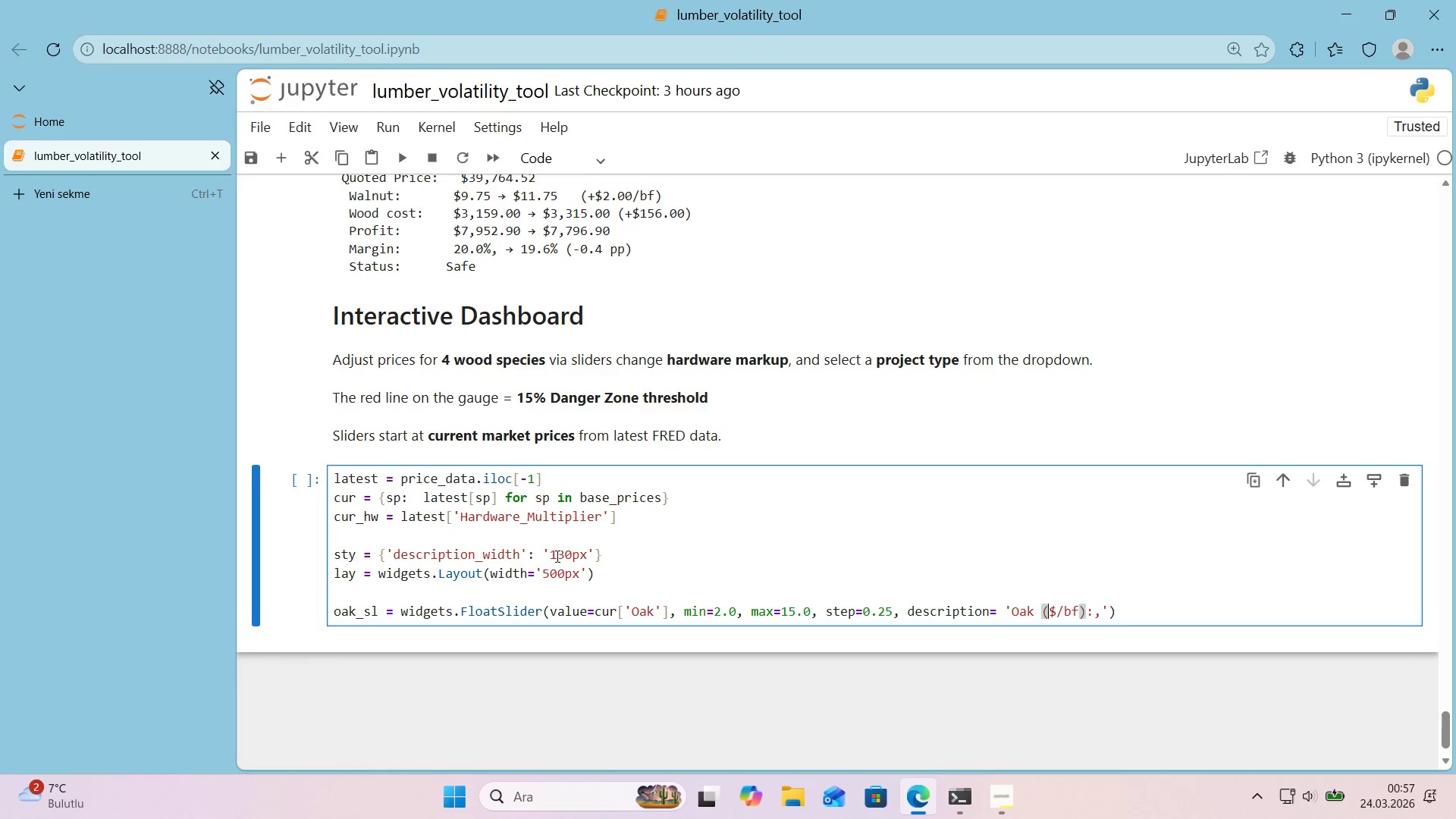 
key(ArrowLeft)
 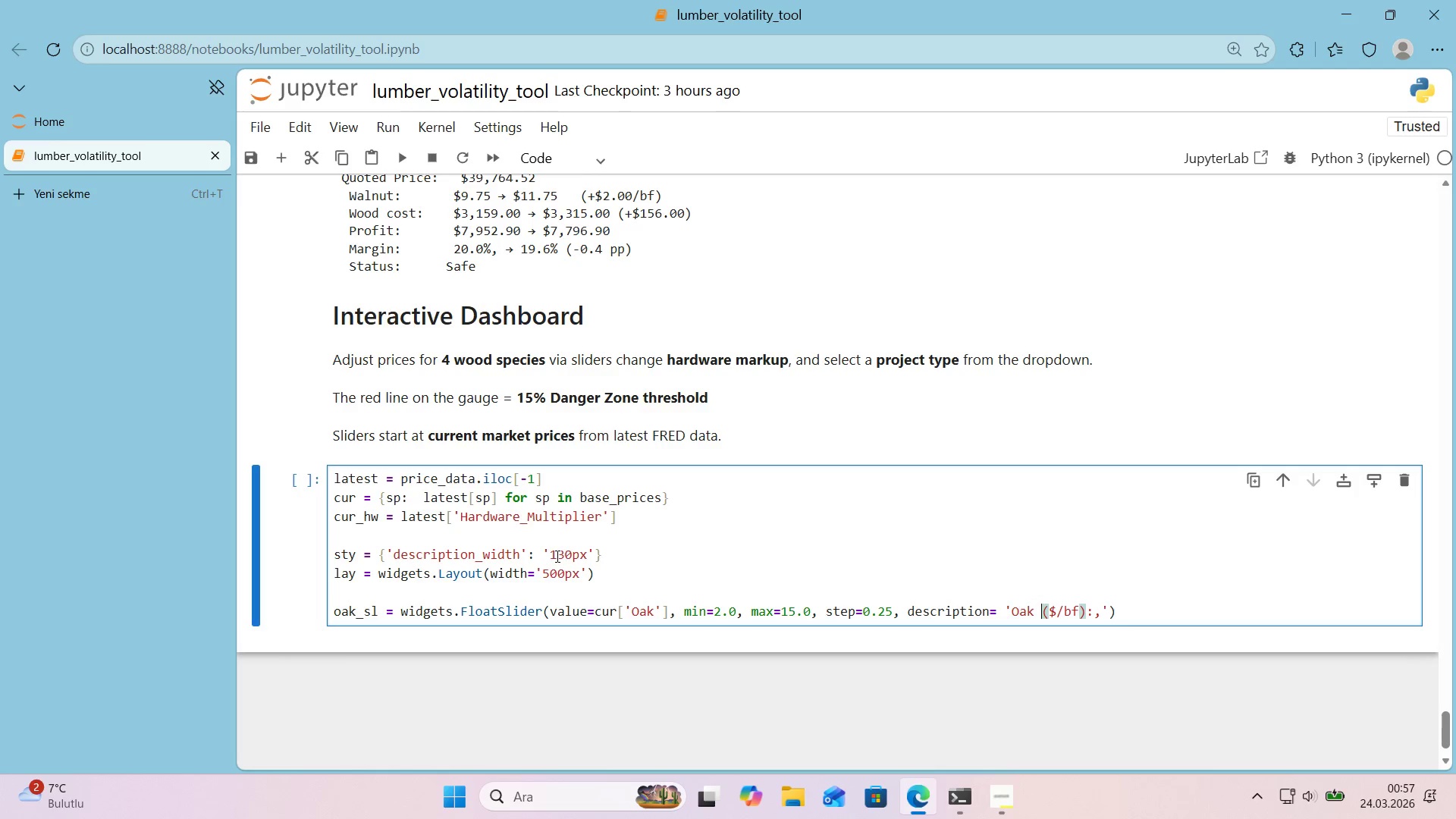 
key(ArrowLeft)
 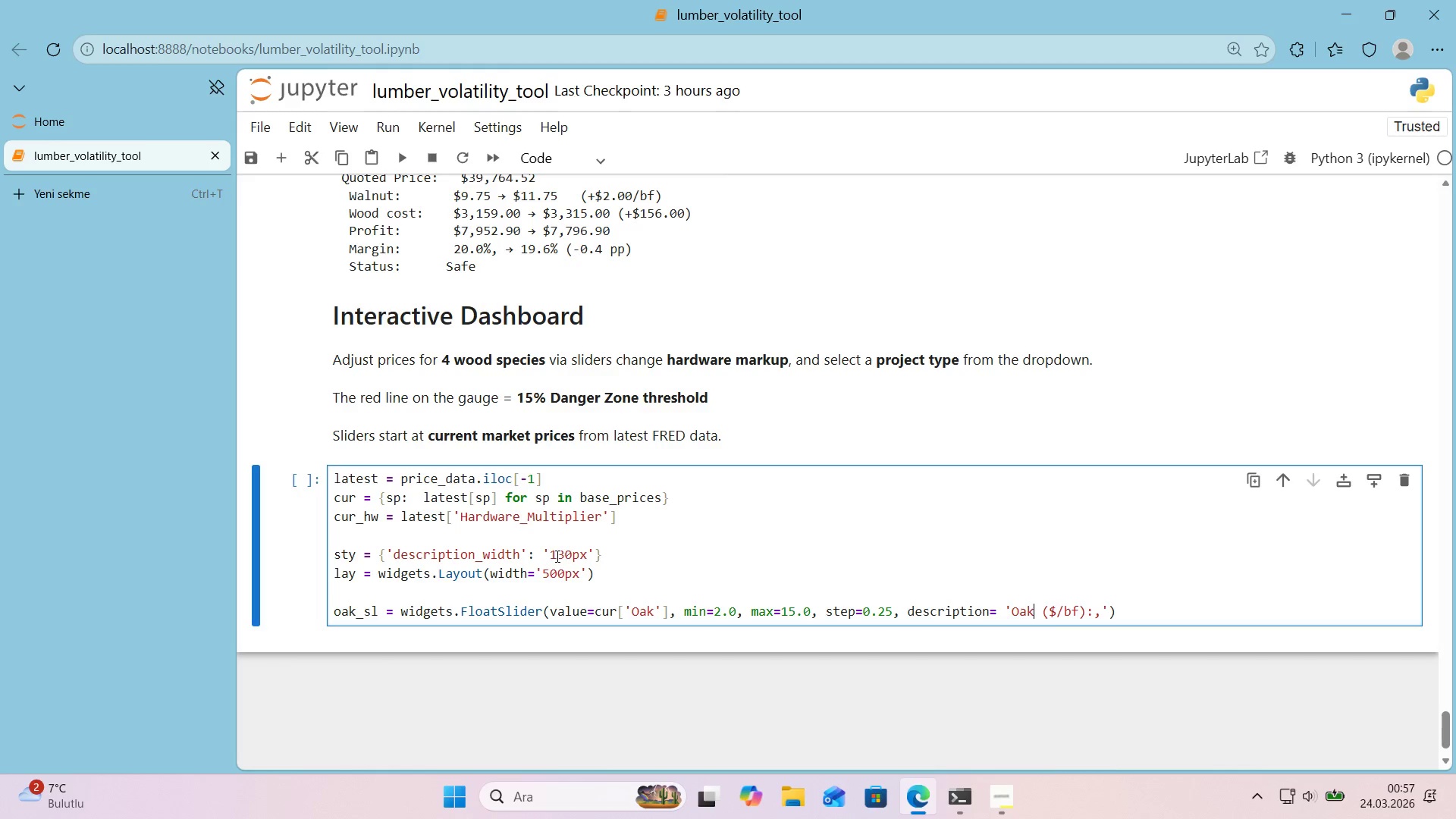 
key(ArrowLeft)
 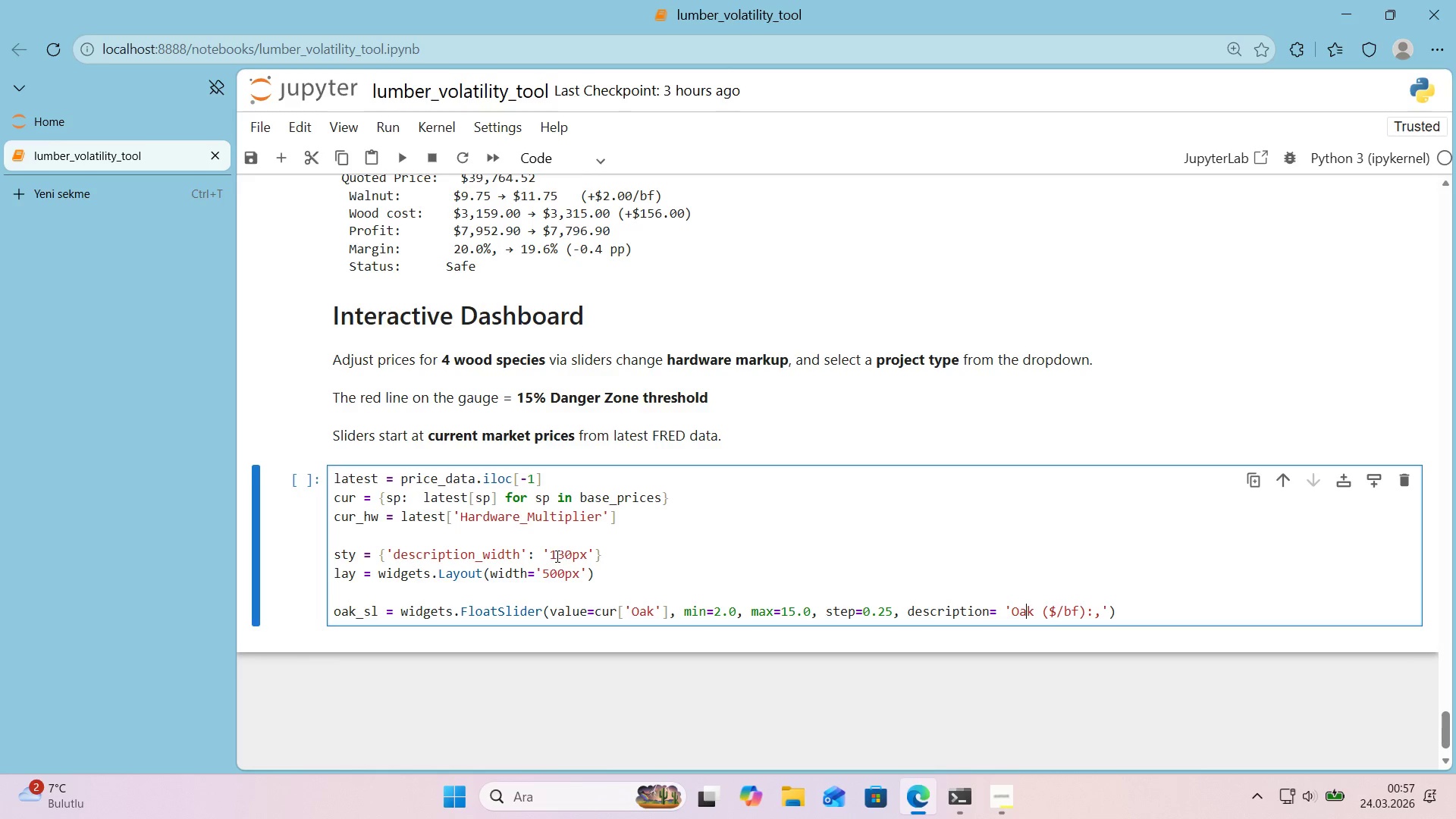 
key(ArrowLeft)
 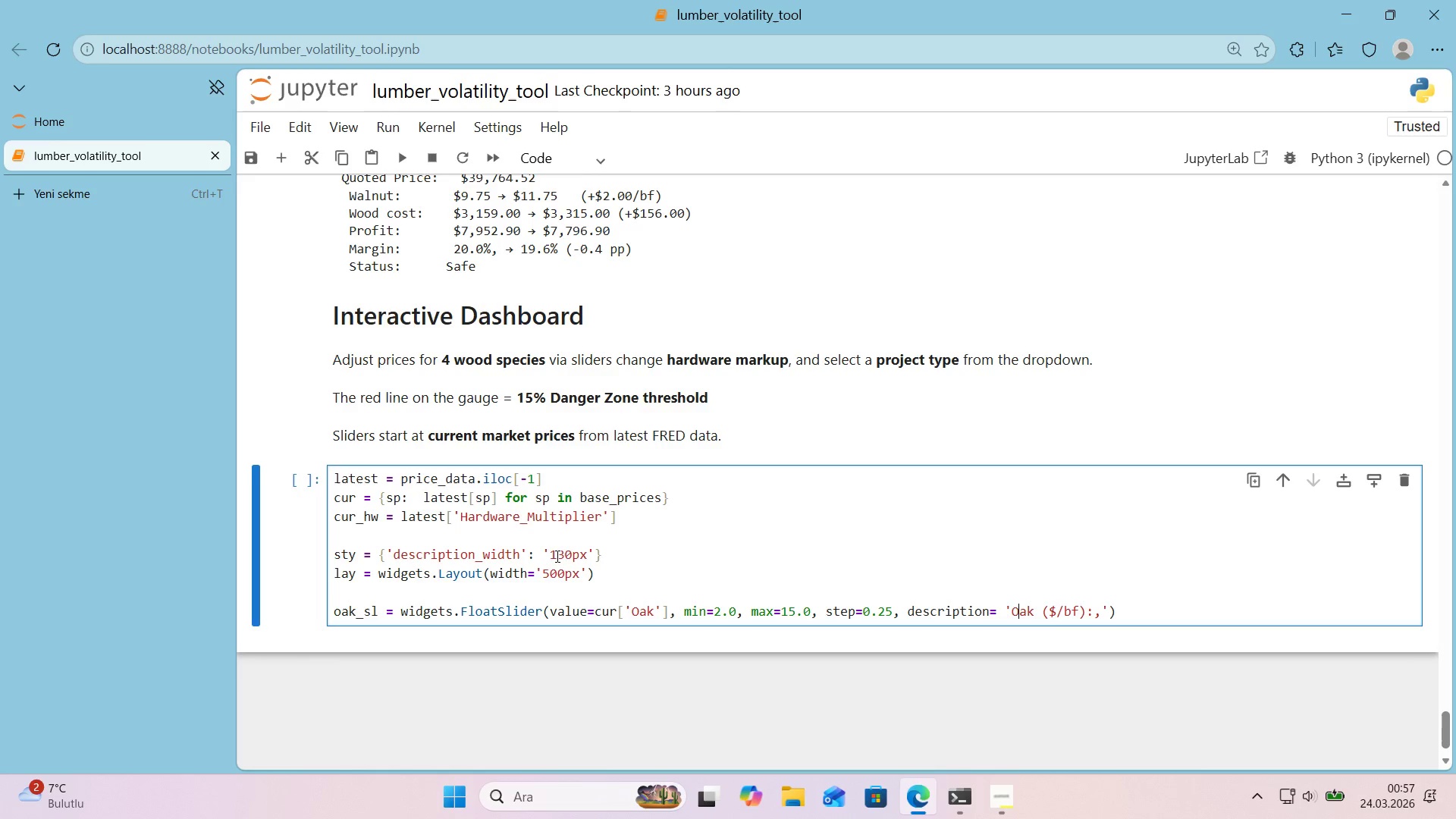 
key(ArrowLeft)
 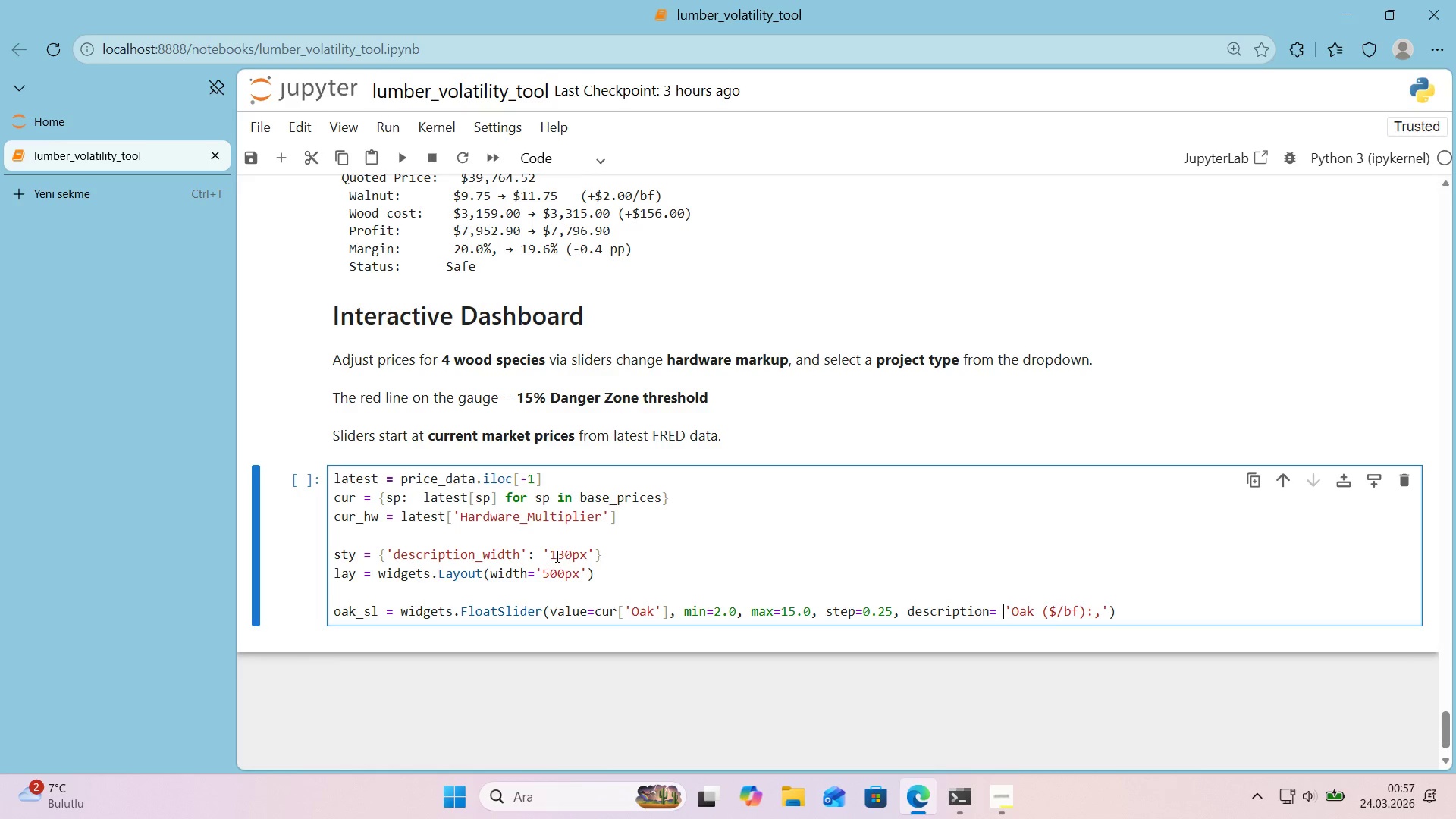 
key(ArrowLeft)
 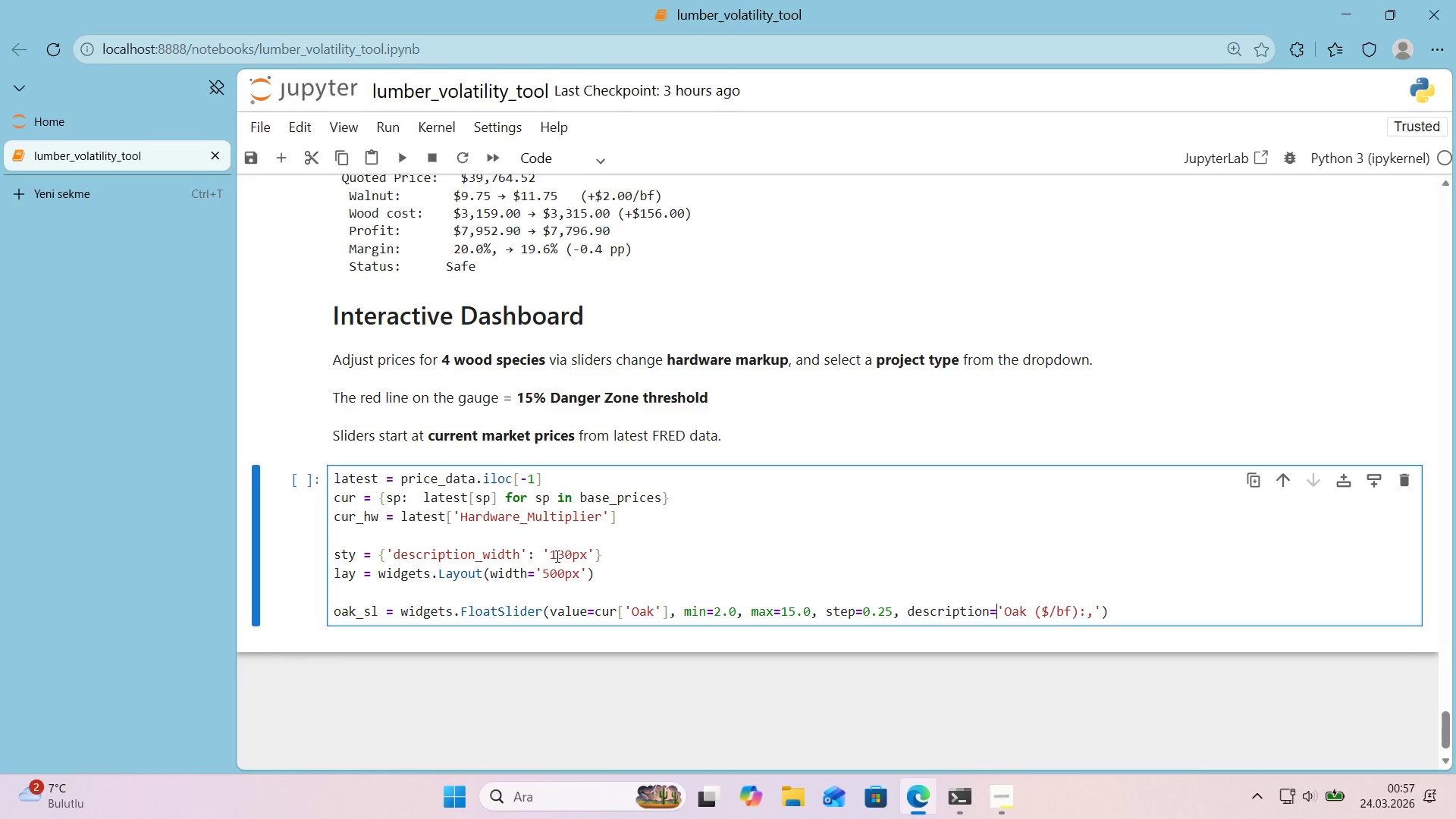 
key(Backspace)
 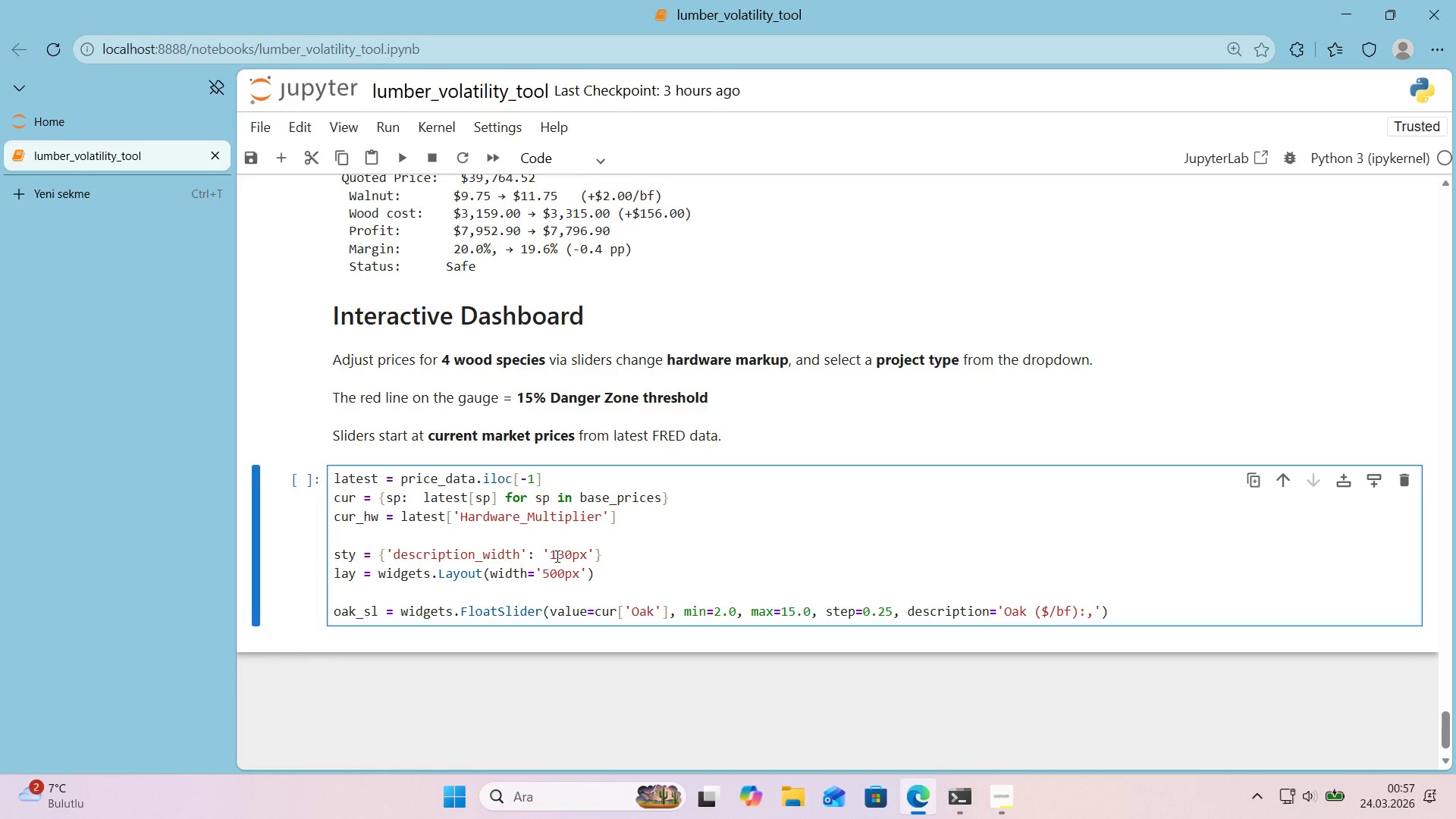 
hold_key(key=ArrowRight, duration=0.58)
 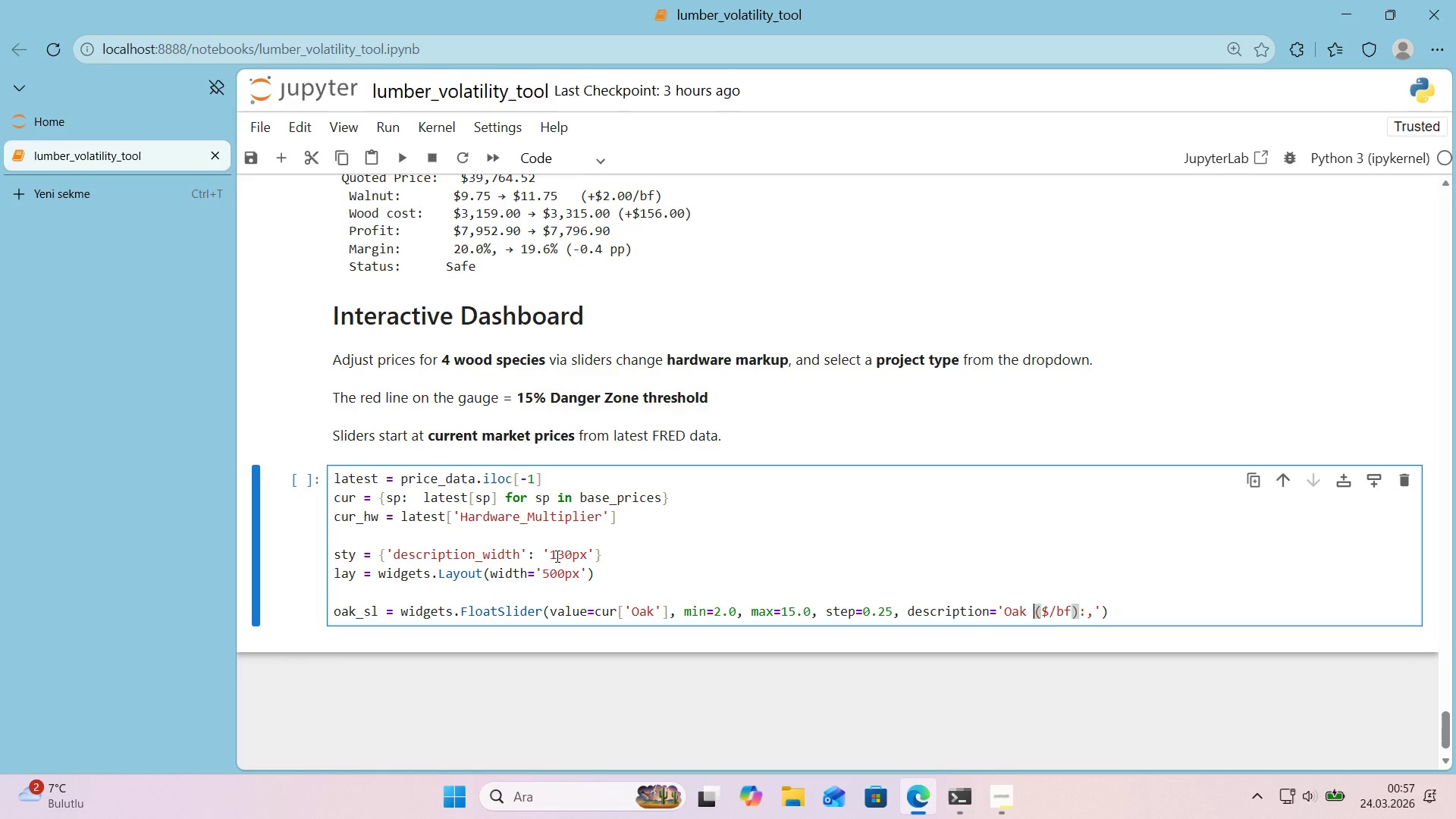 
key(ArrowRight)
 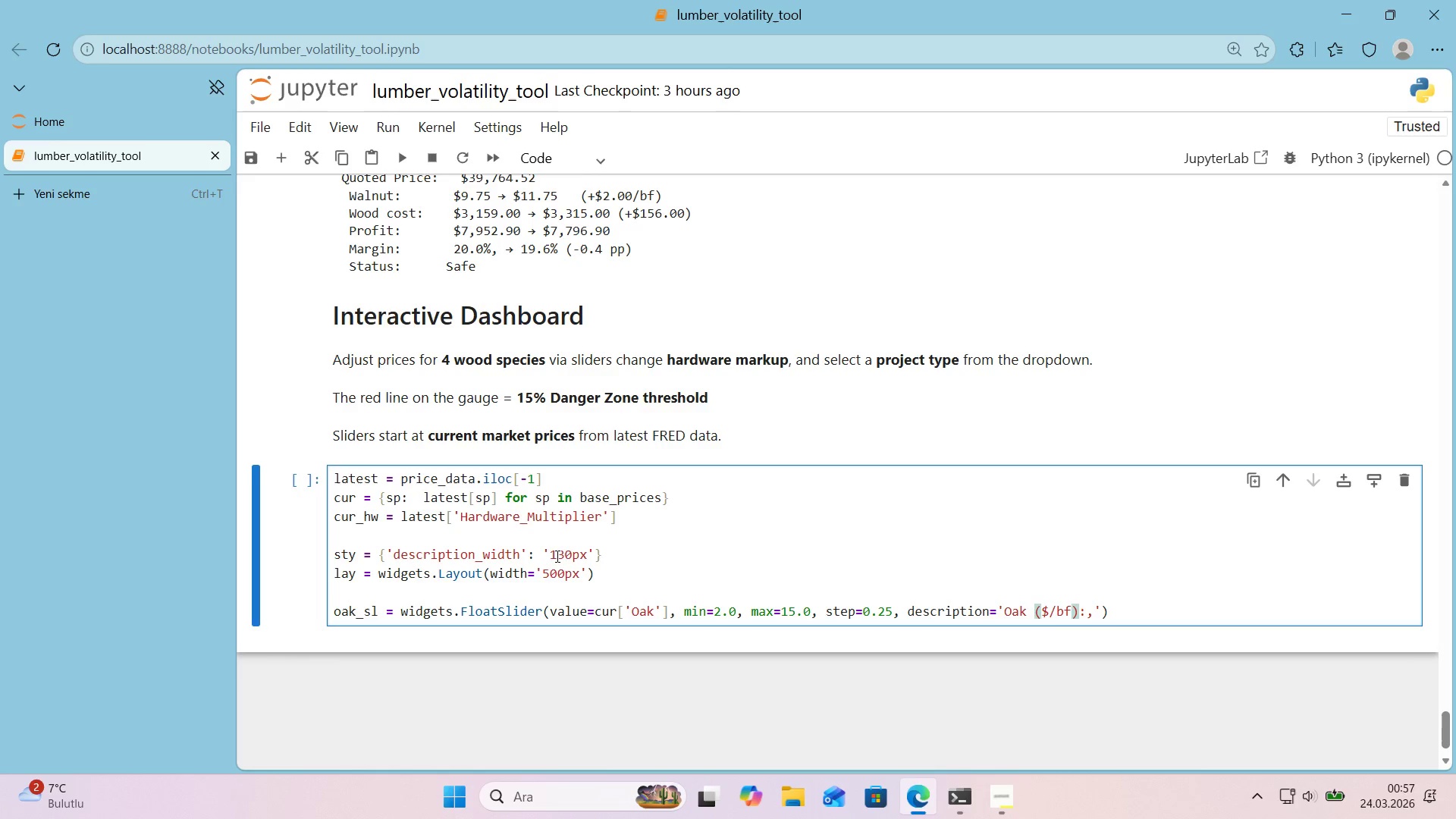 
hold_key(key=ArrowRight, duration=0.56)
 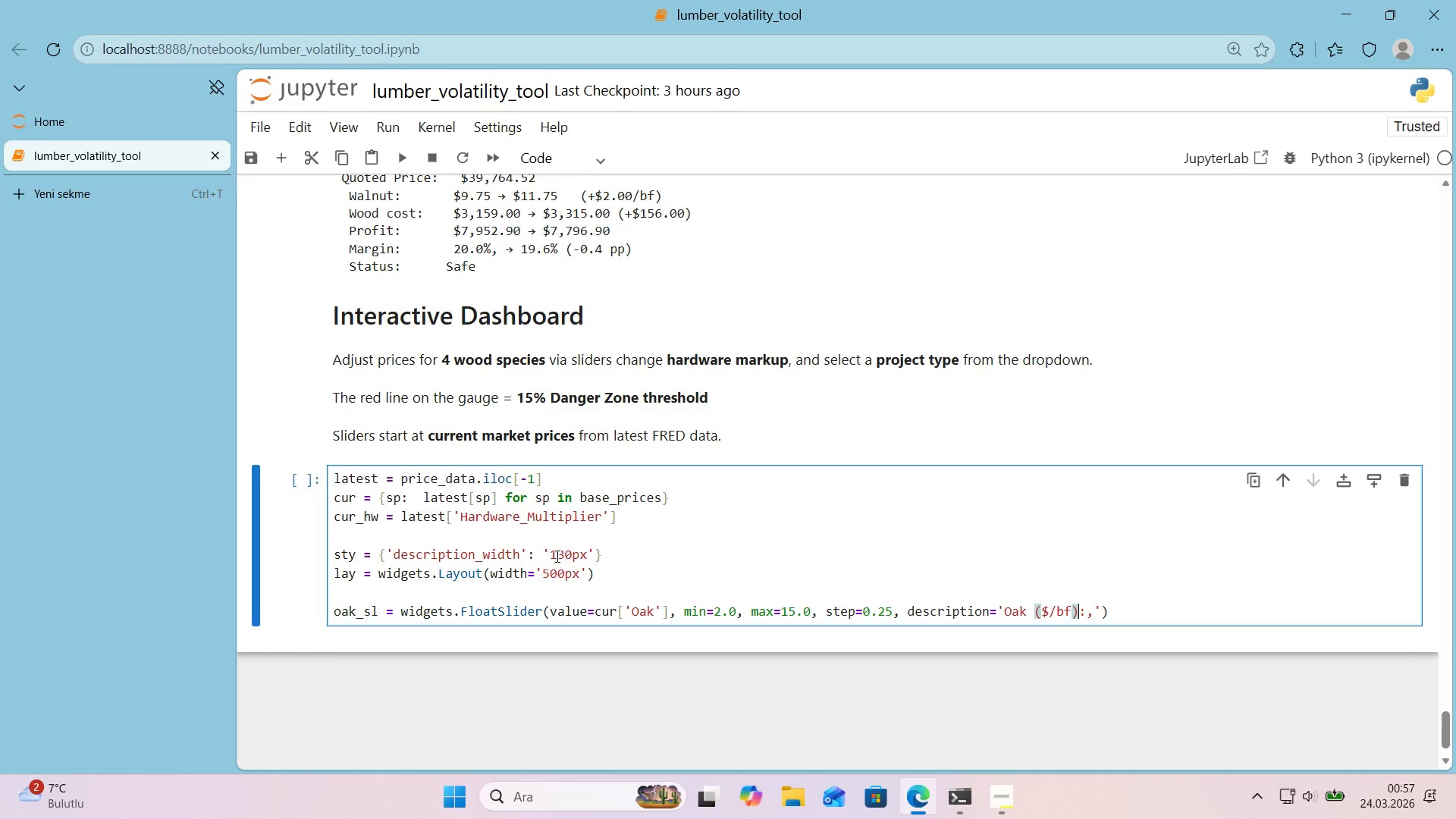 
hold_key(key=ArrowRight, duration=0.31)
 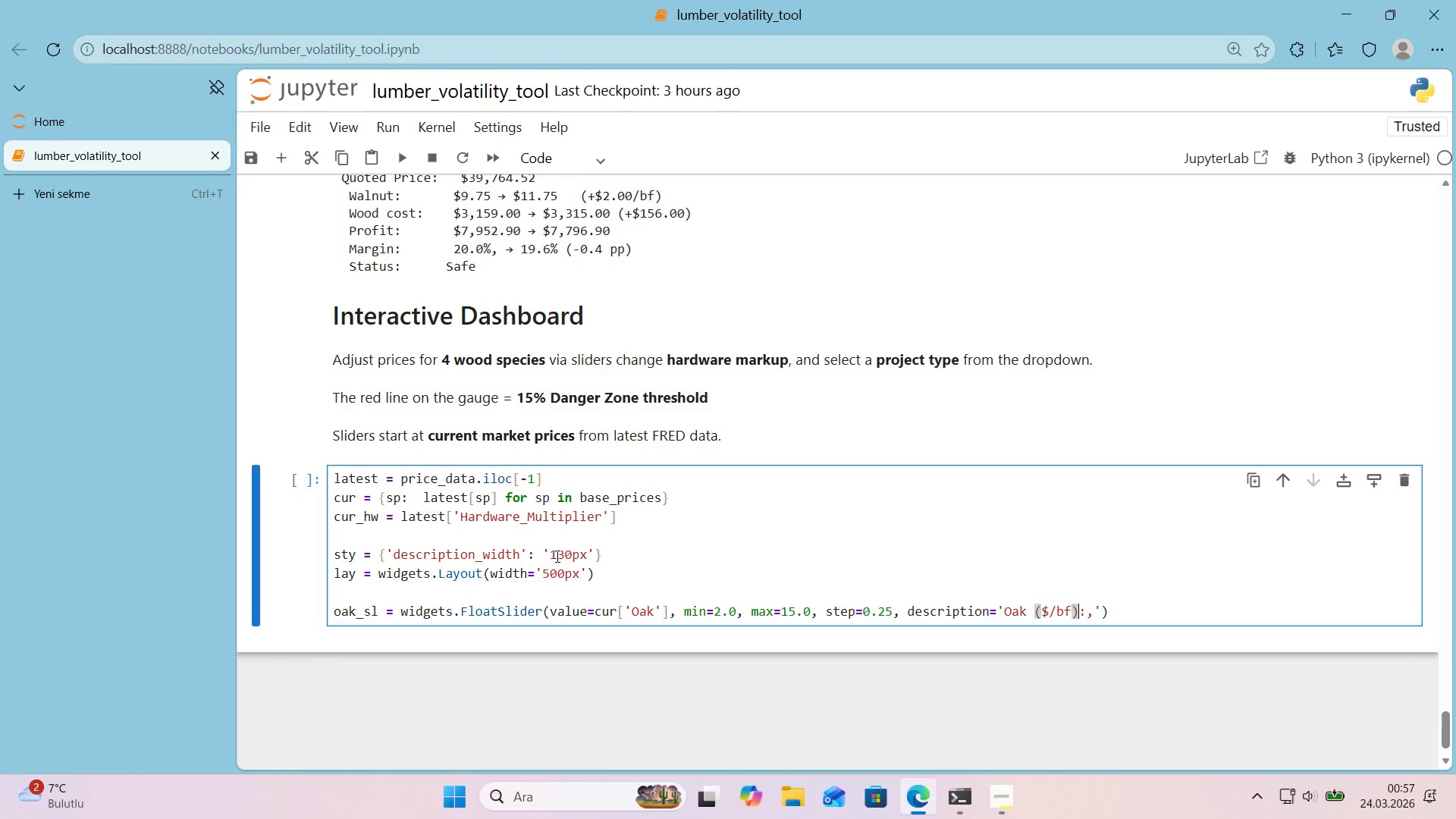 
key(ArrowRight)
 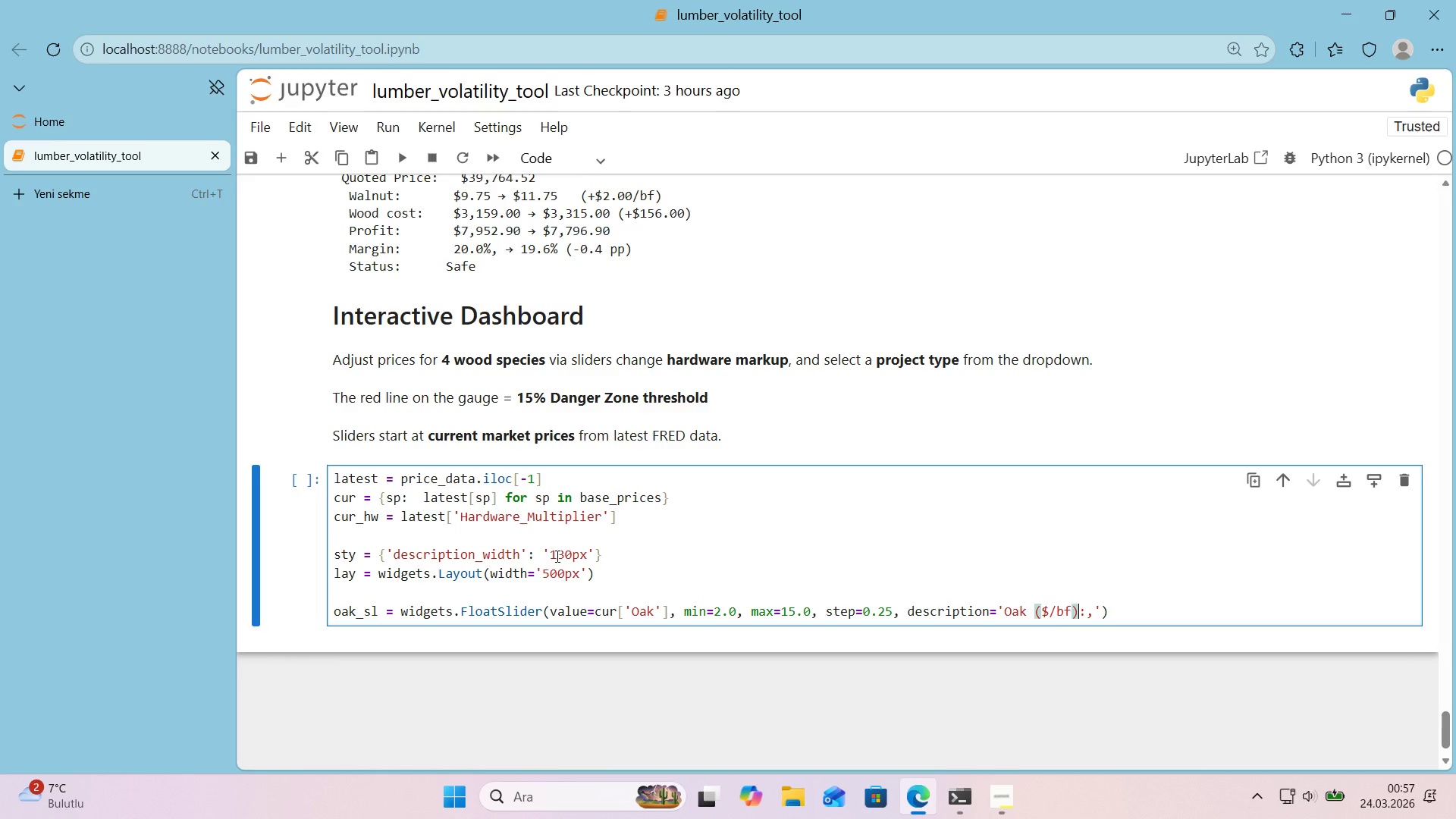 
key(ArrowRight)
 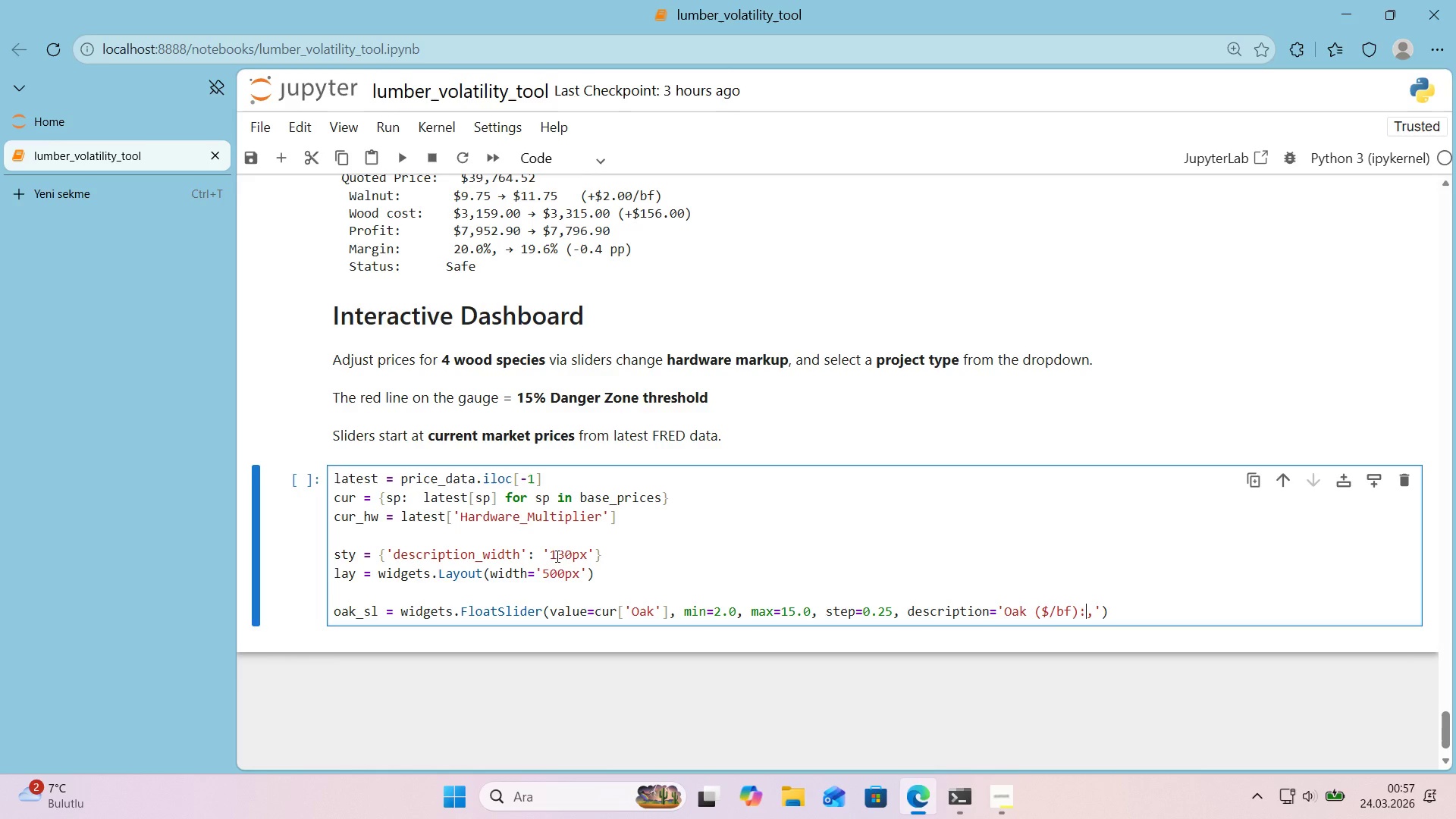 
key(Shift+2)
 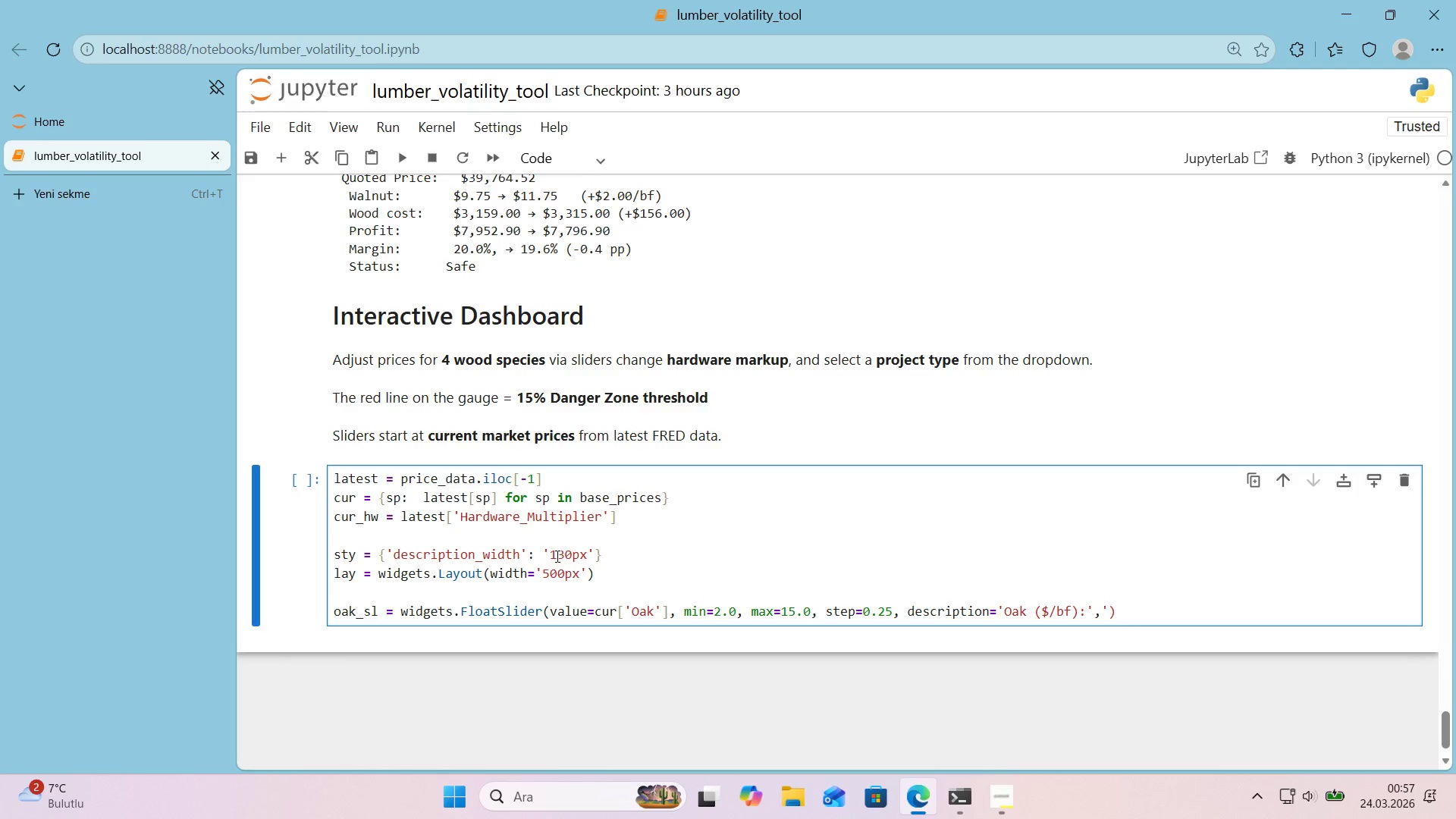 
key(ArrowRight)
 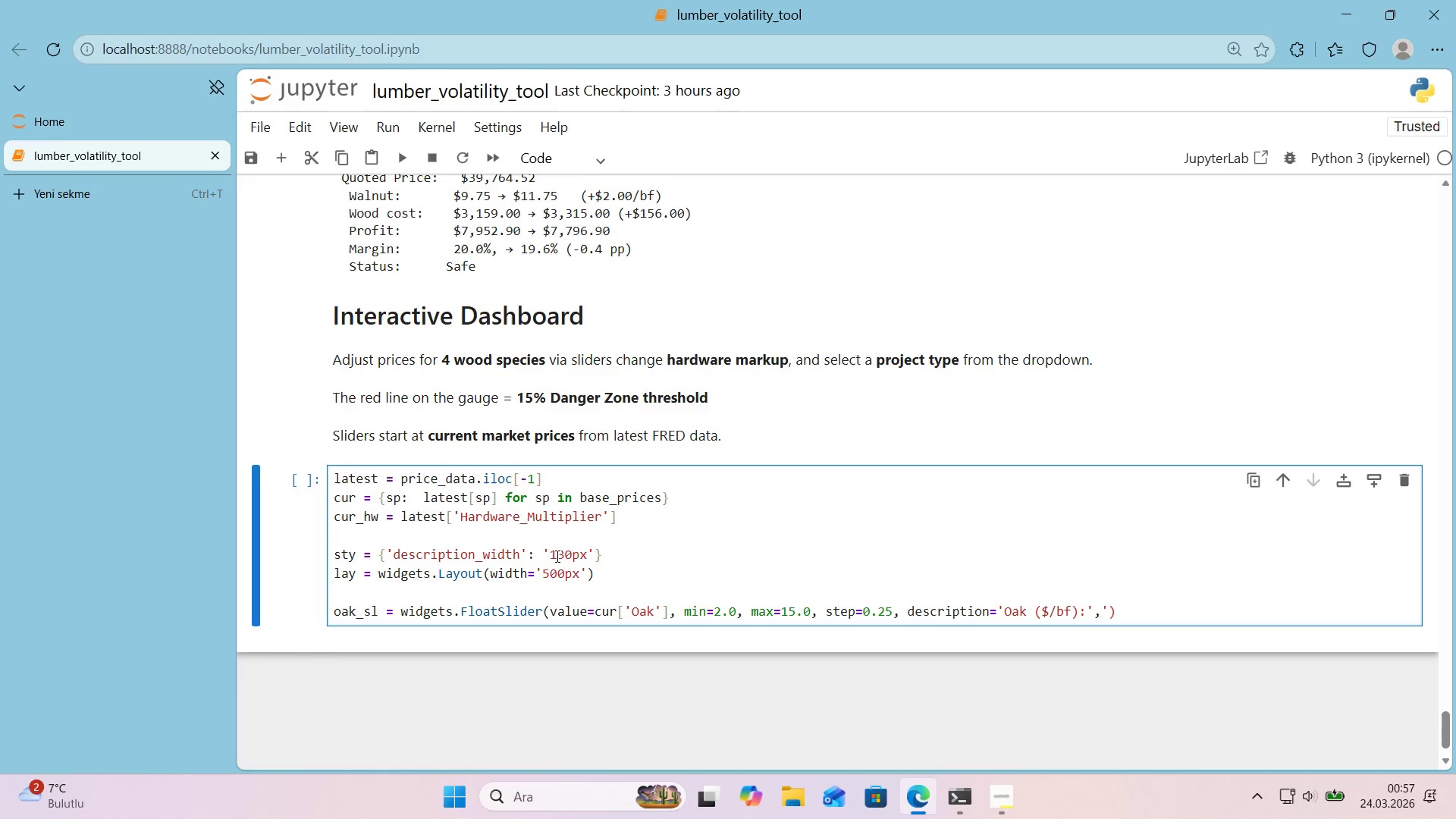 
type( style)sty, layout)lay)
 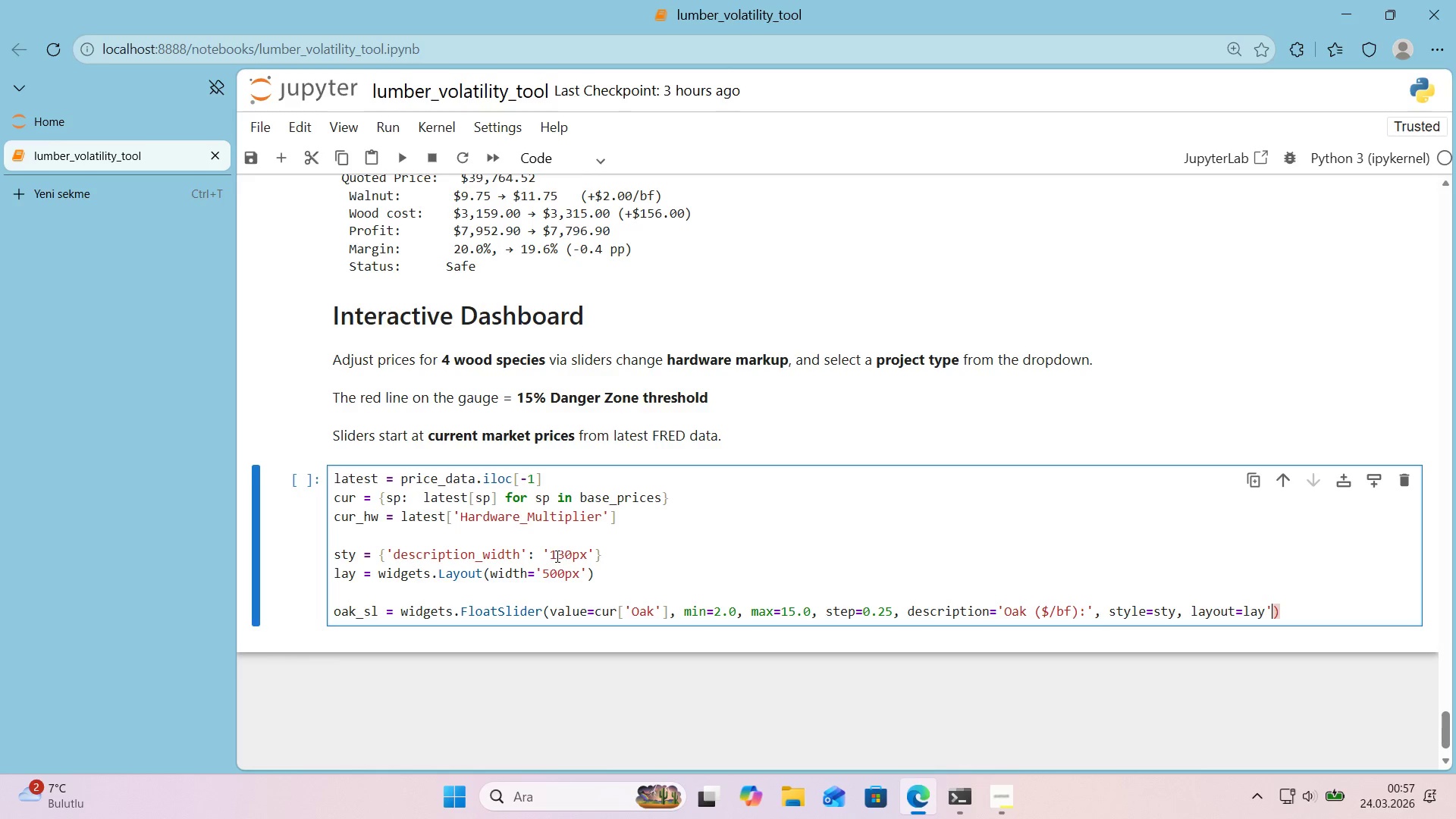 
 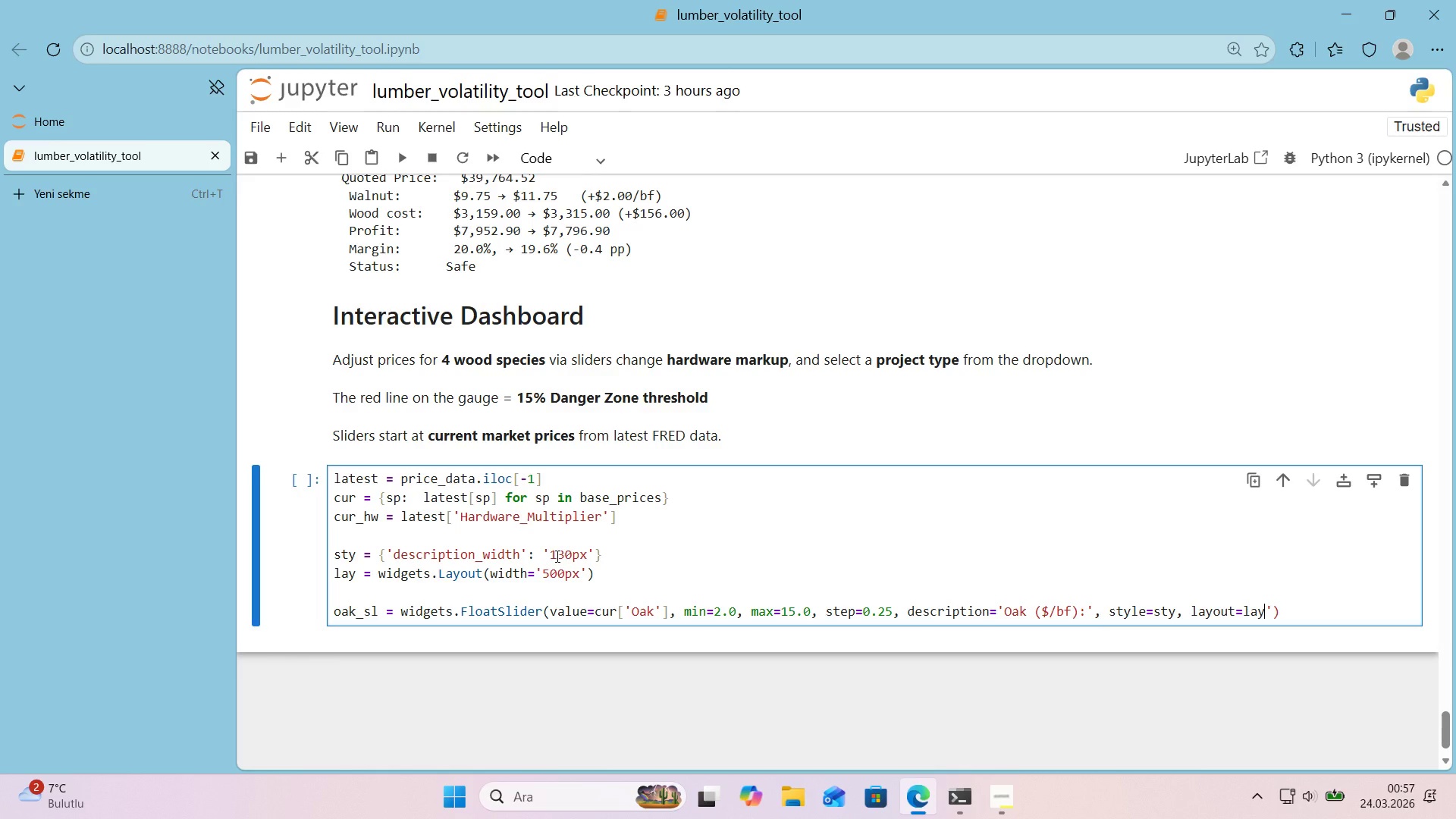 
key(ArrowRight)
 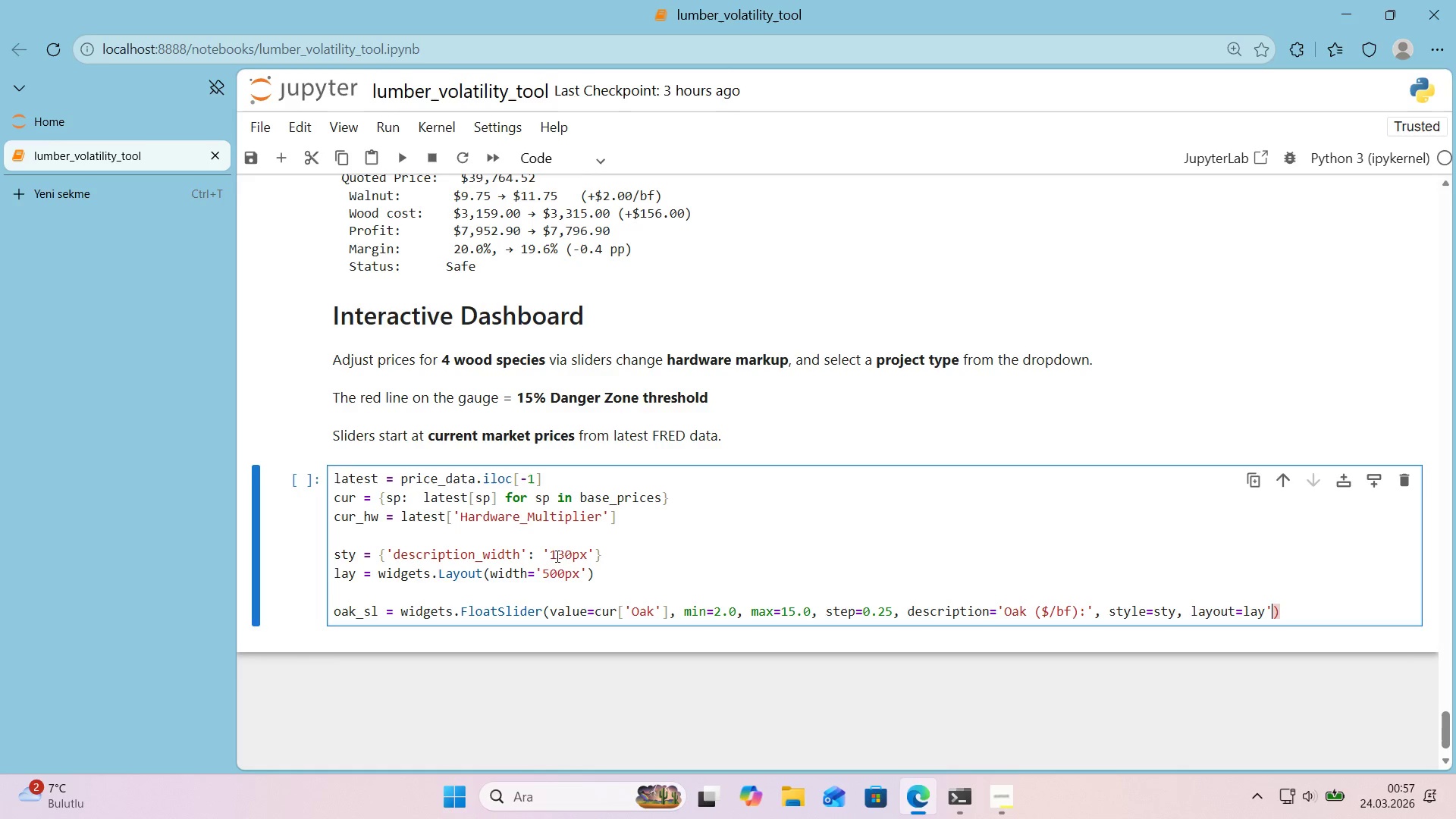 
key(Backspace)
 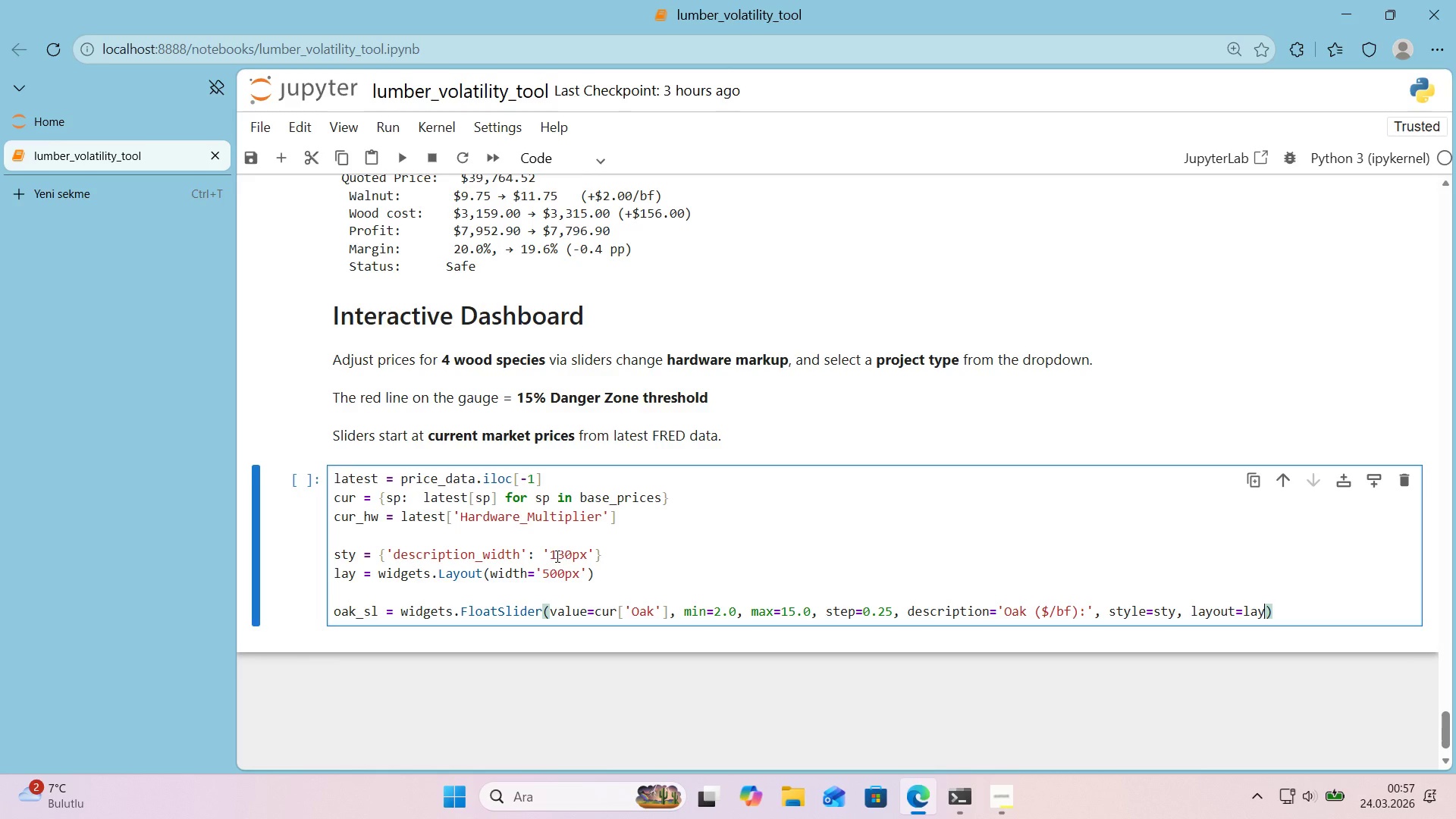 
key(ArrowRight)
 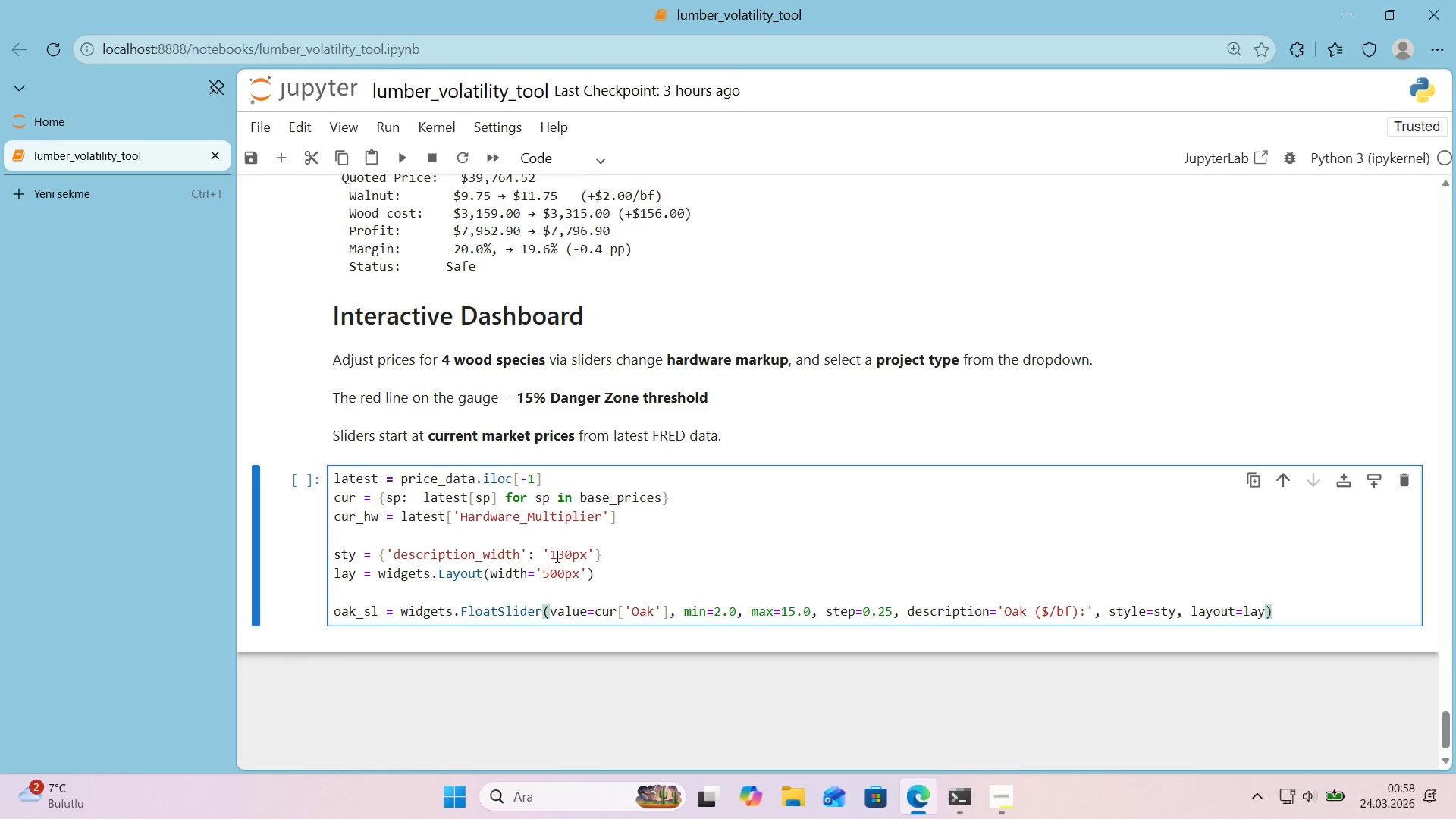 
key(Shift+ShiftLeft)
 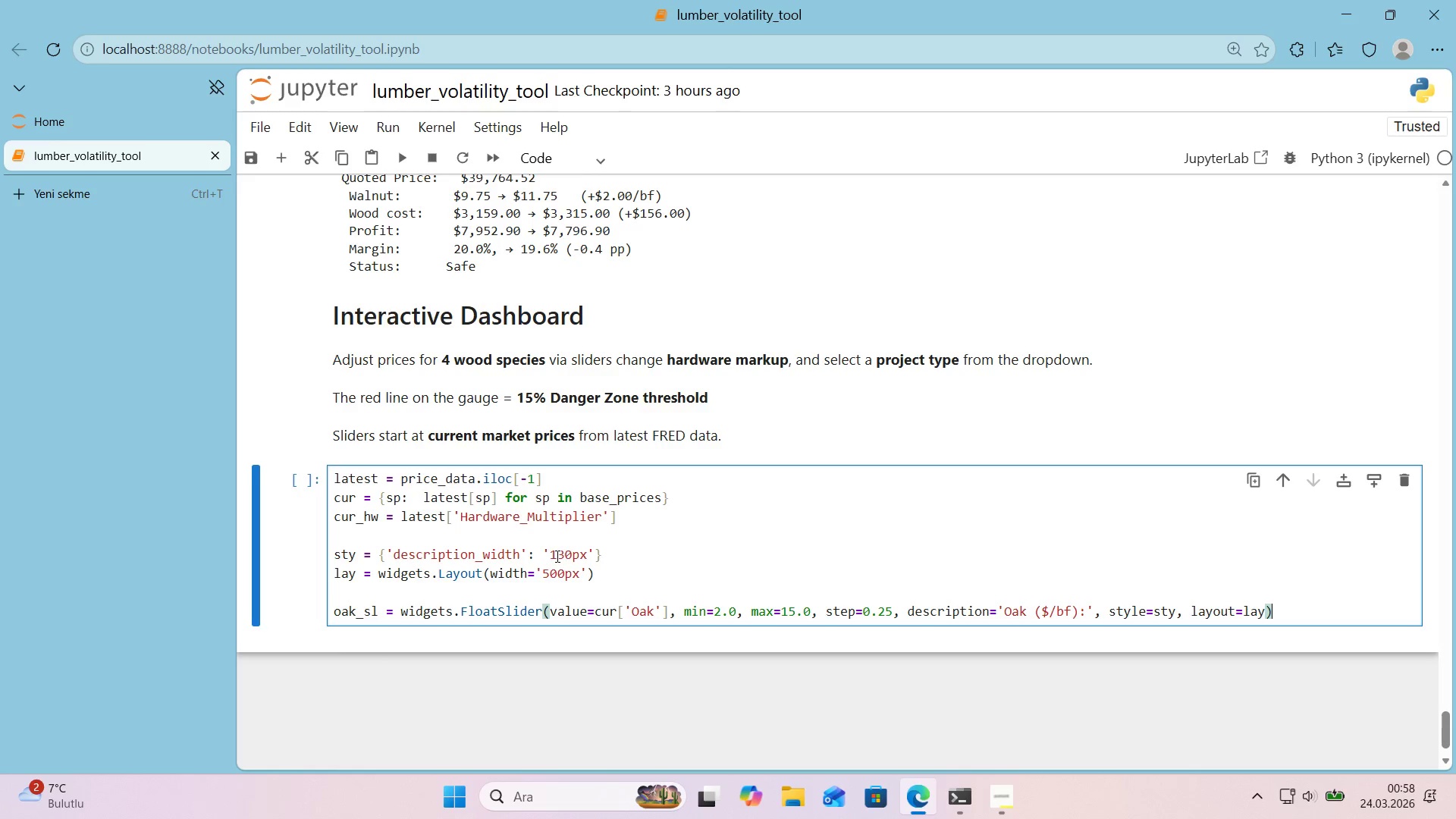 
key(Enter)
 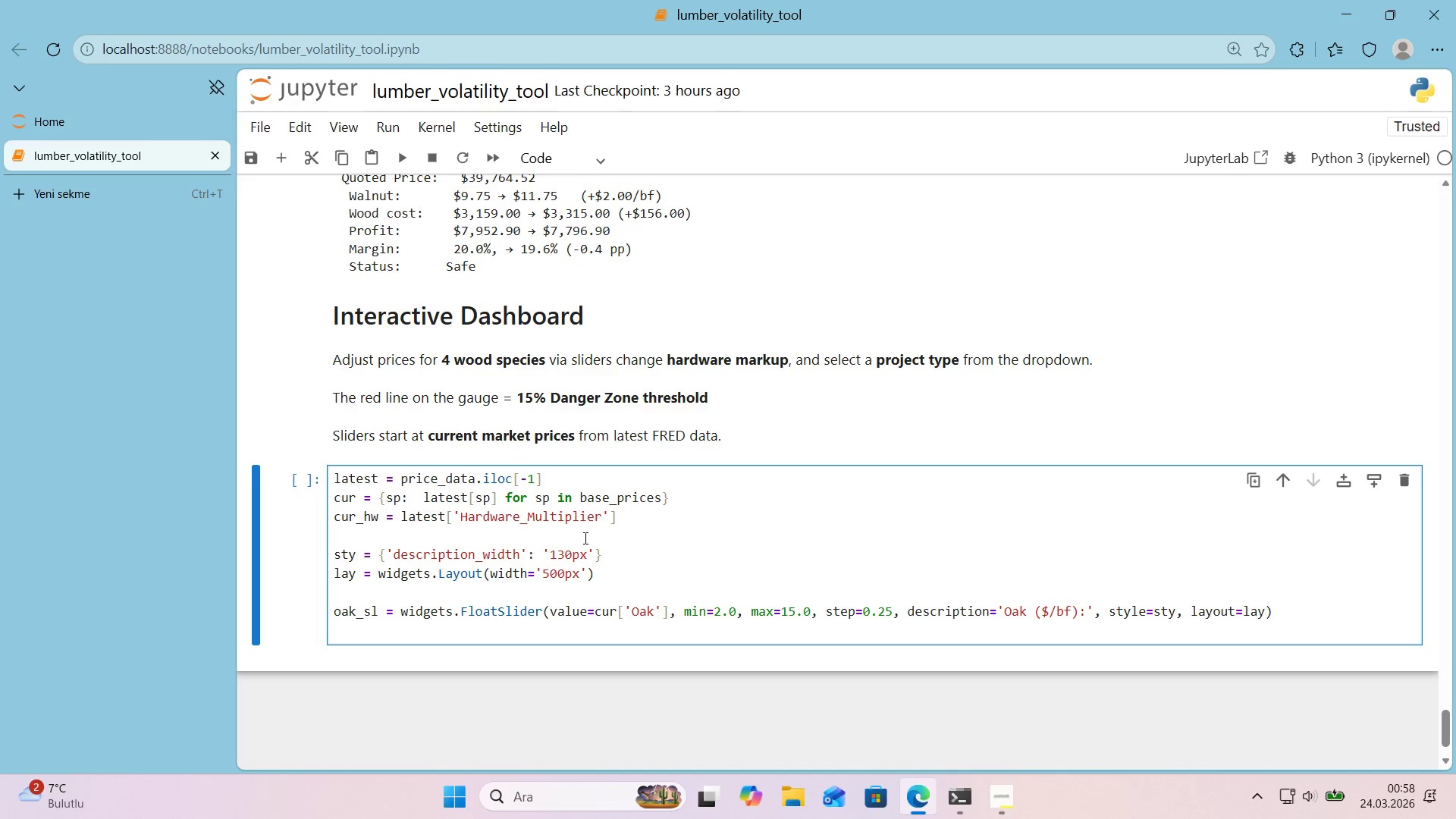 
scroll: coordinate [624, 572], scroll_direction: down, amount: 1.0
 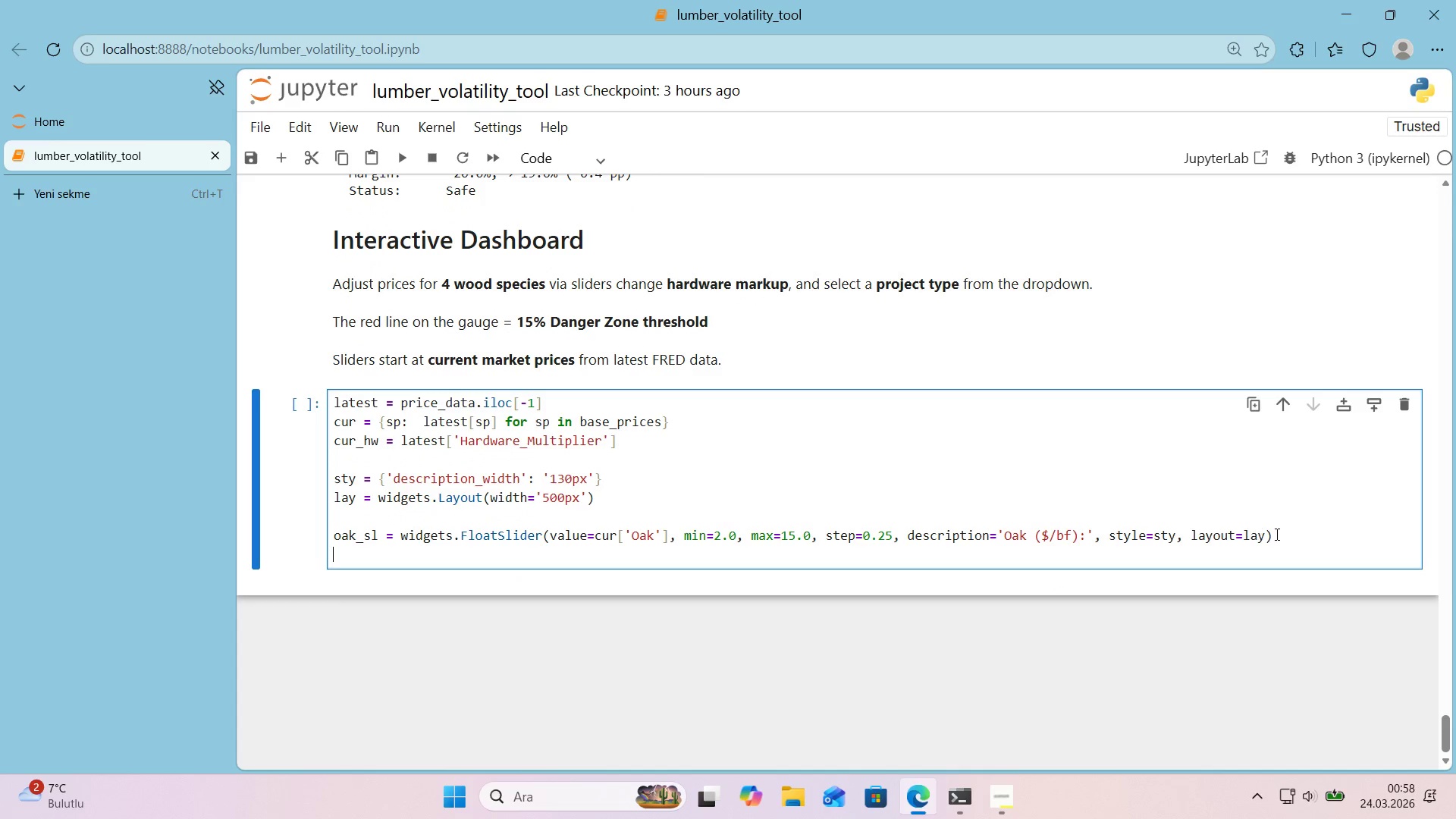 
left_click_drag(start_coordinate=[1276, 534], to_coordinate=[253, 542])
 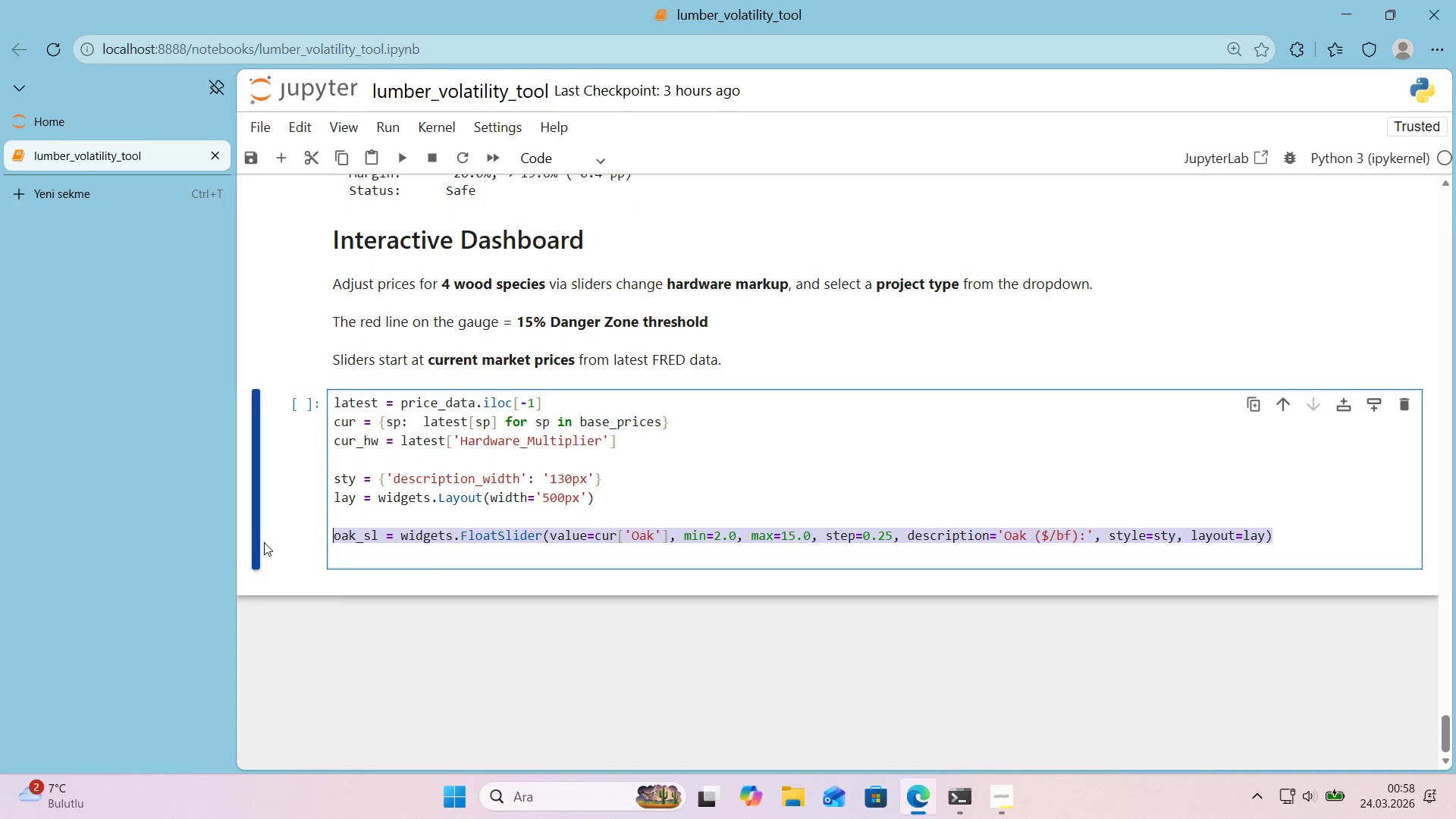 
key(Control+C)
 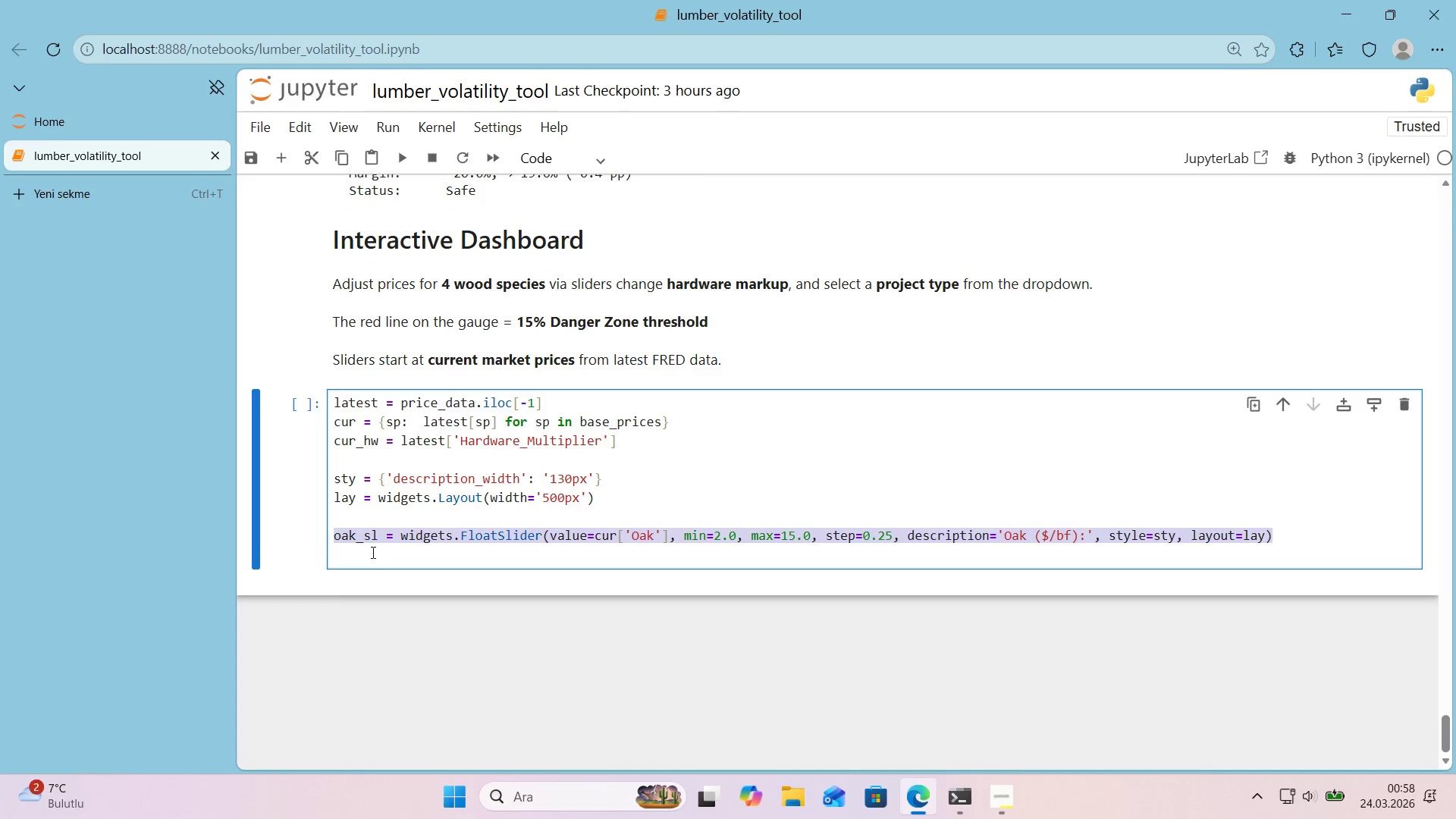 
left_click([372, 552])
 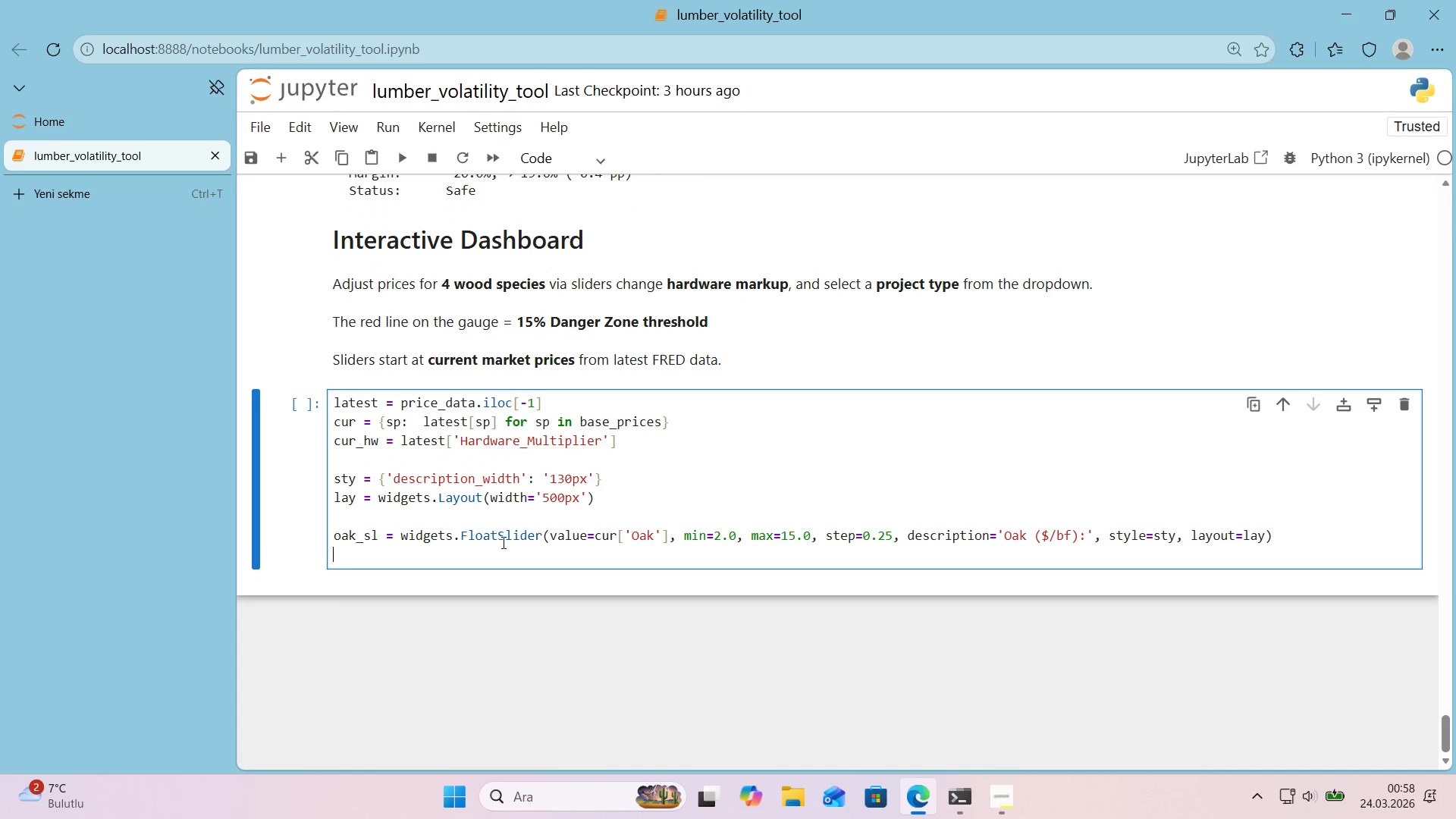 
key(Control+ControlLeft)
 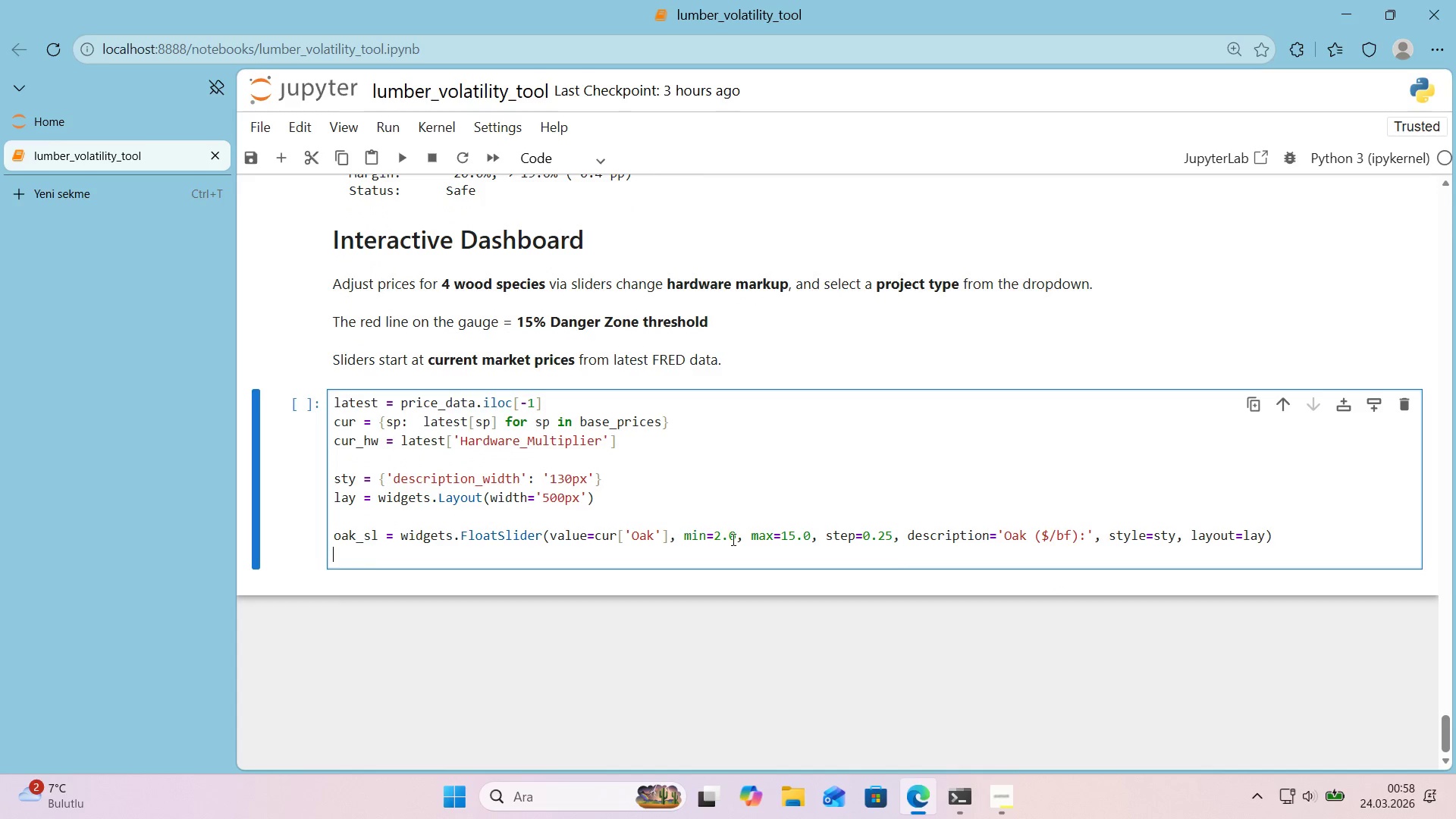 
key(Control+V)
 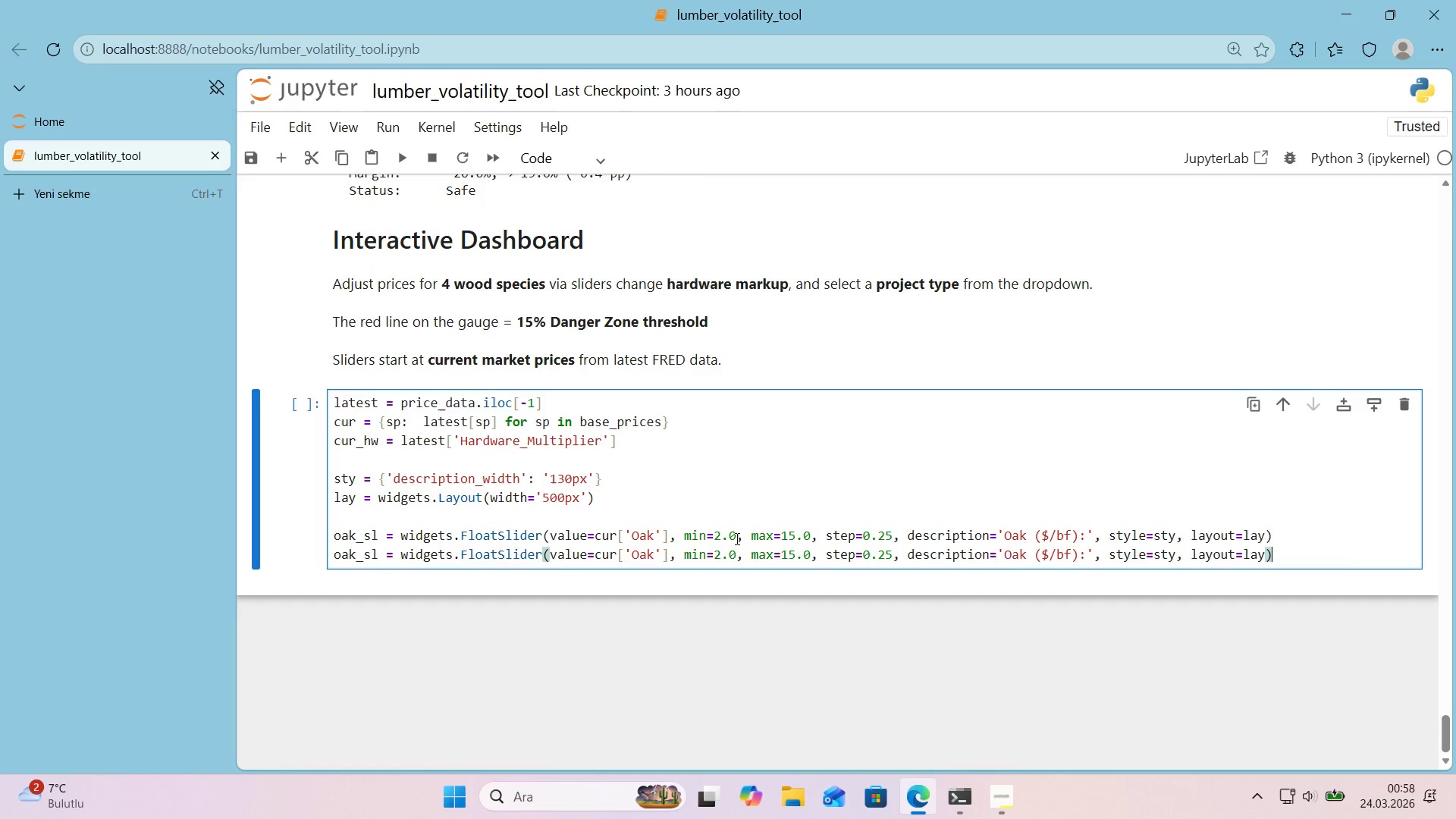 
key(Enter)
 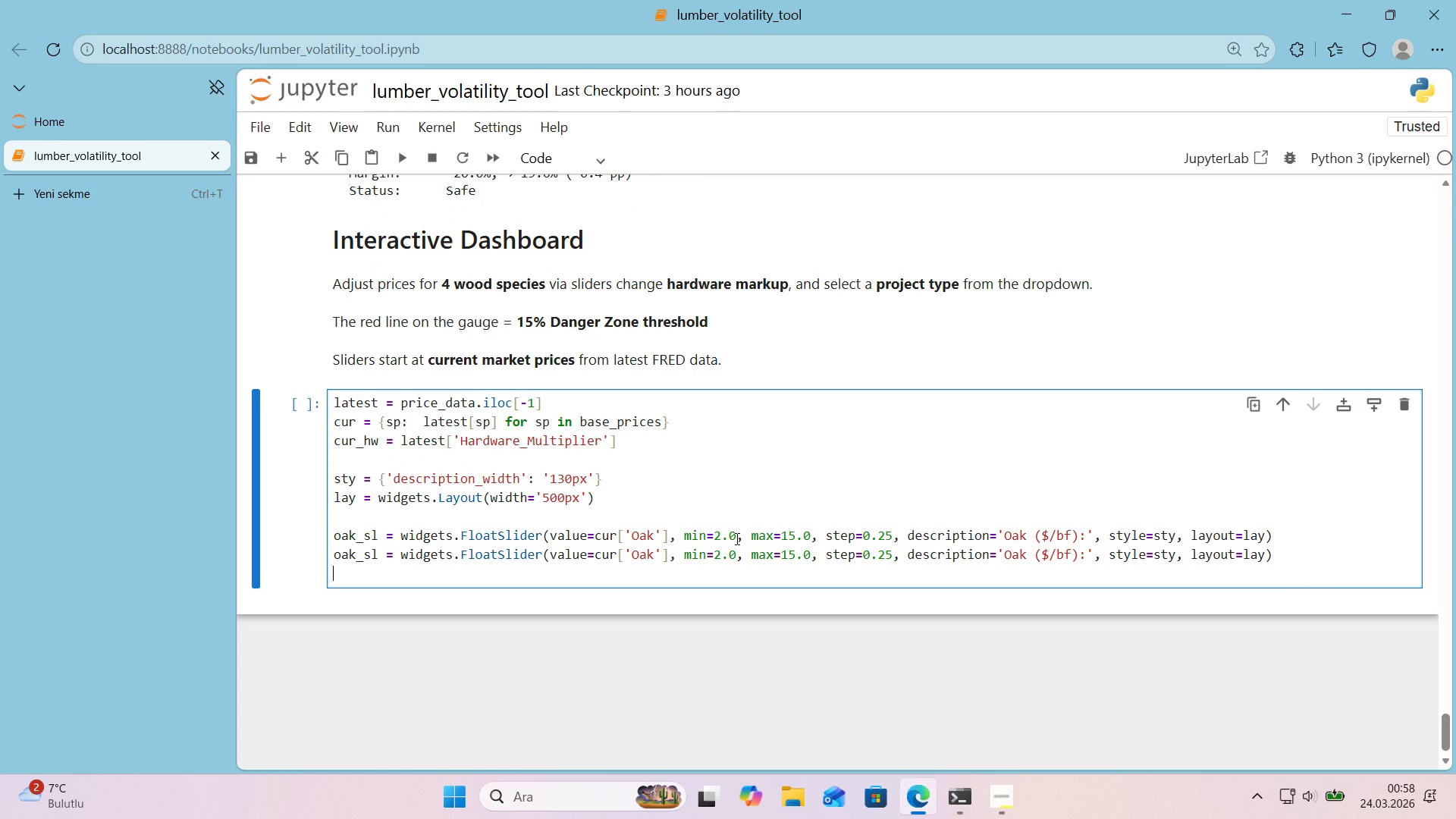 
key(Control+ControlLeft)
 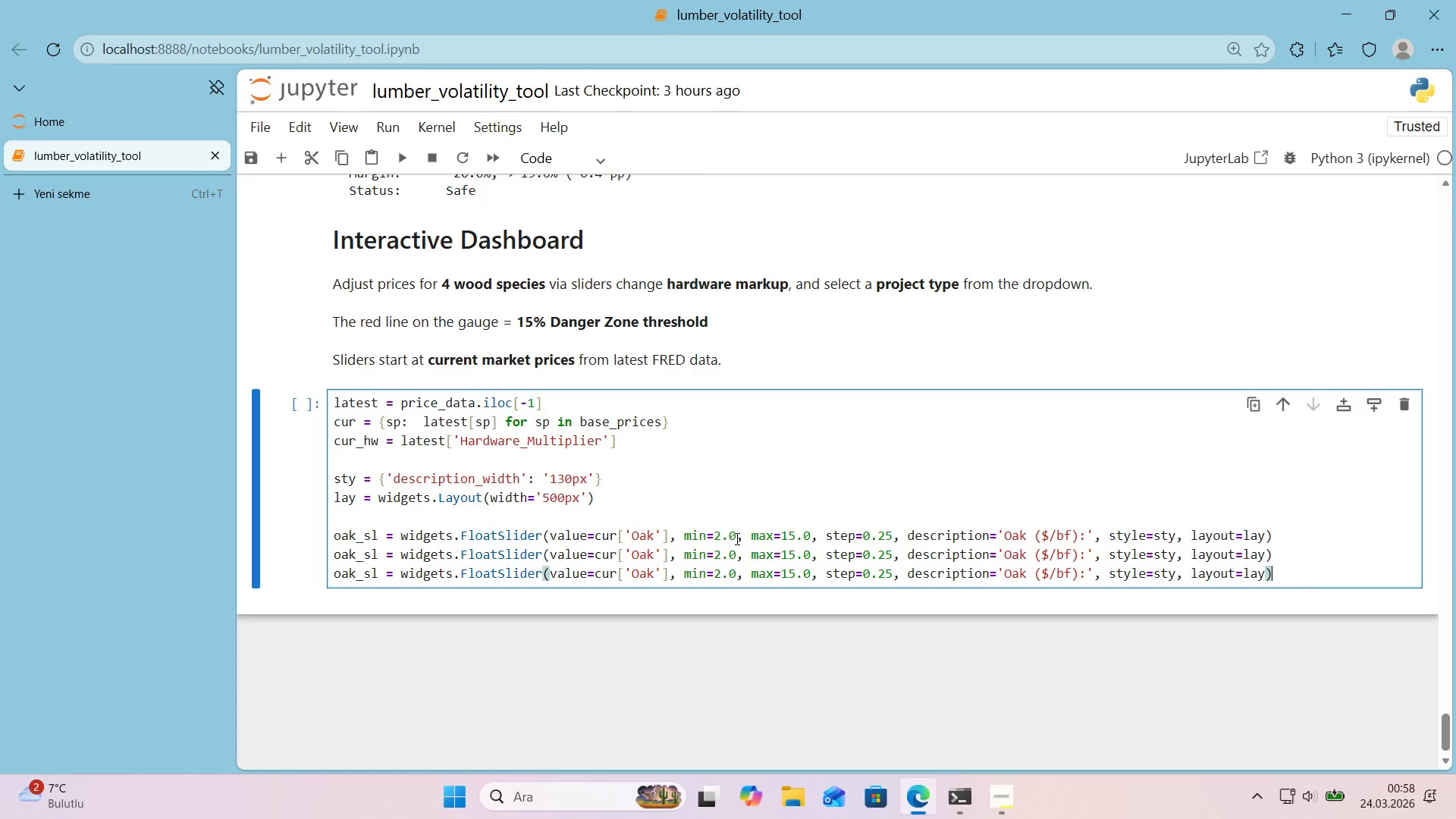 
key(Control+V)
 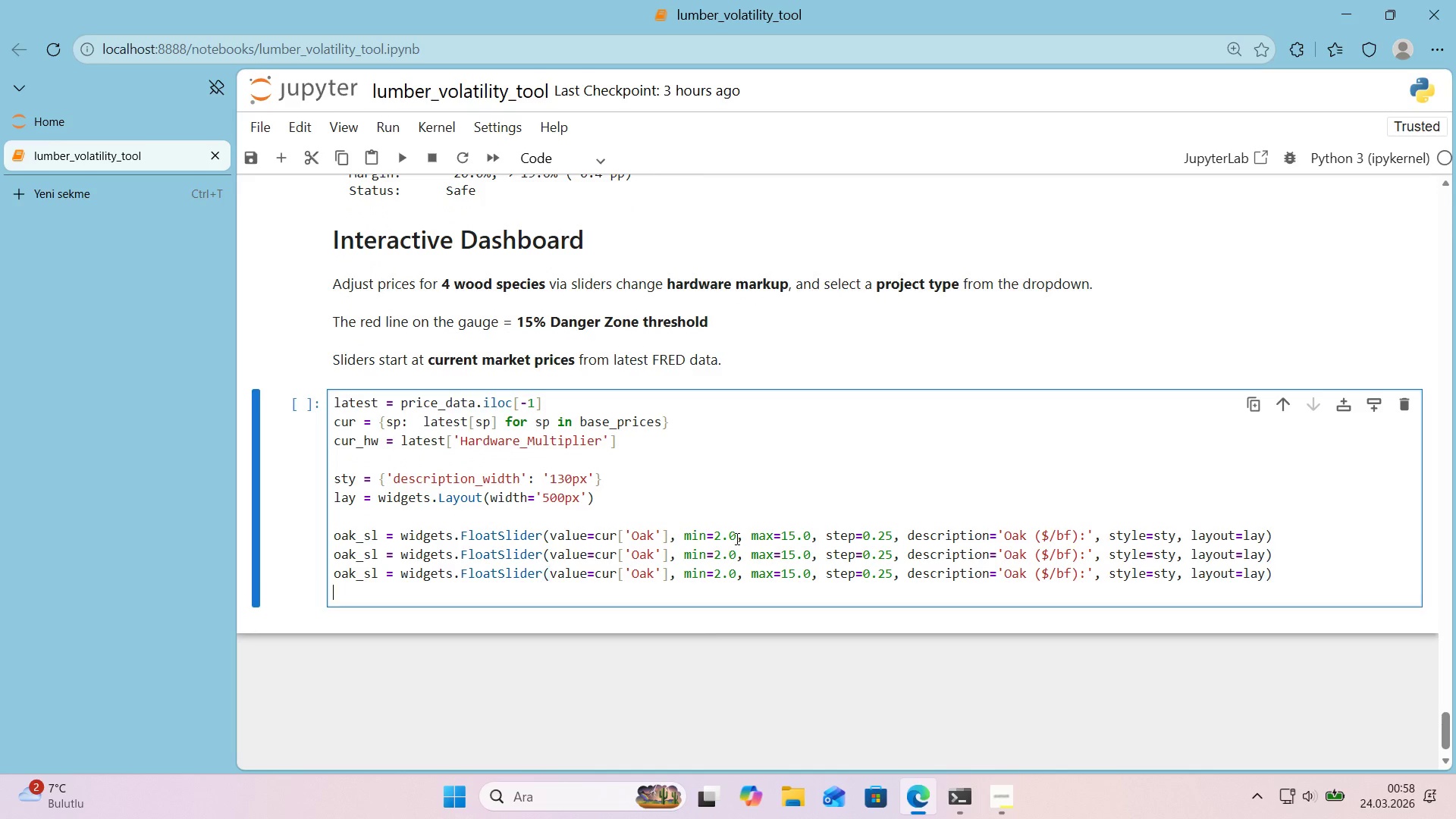 
key(Enter)
 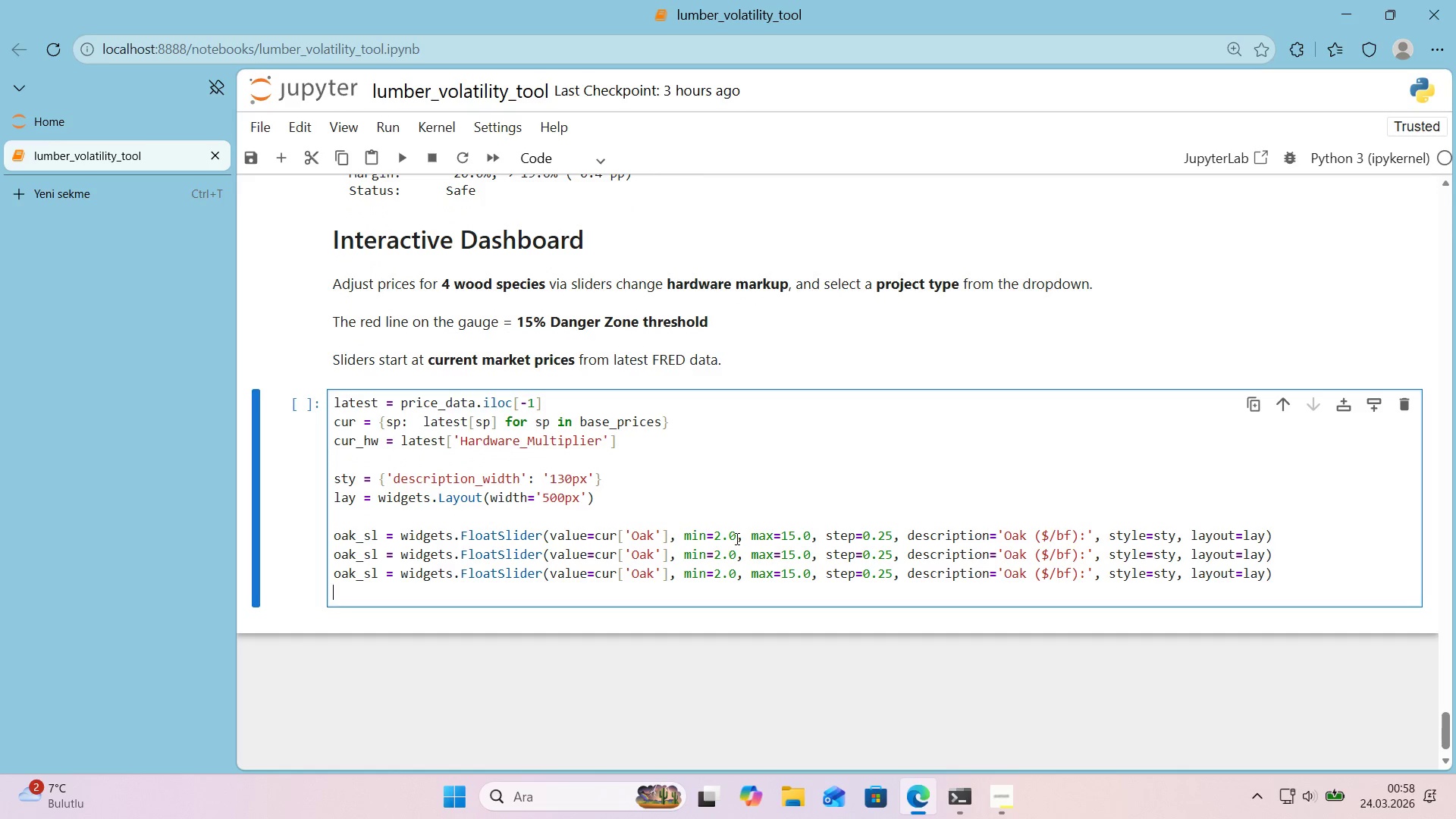 
key(Control+ControlLeft)
 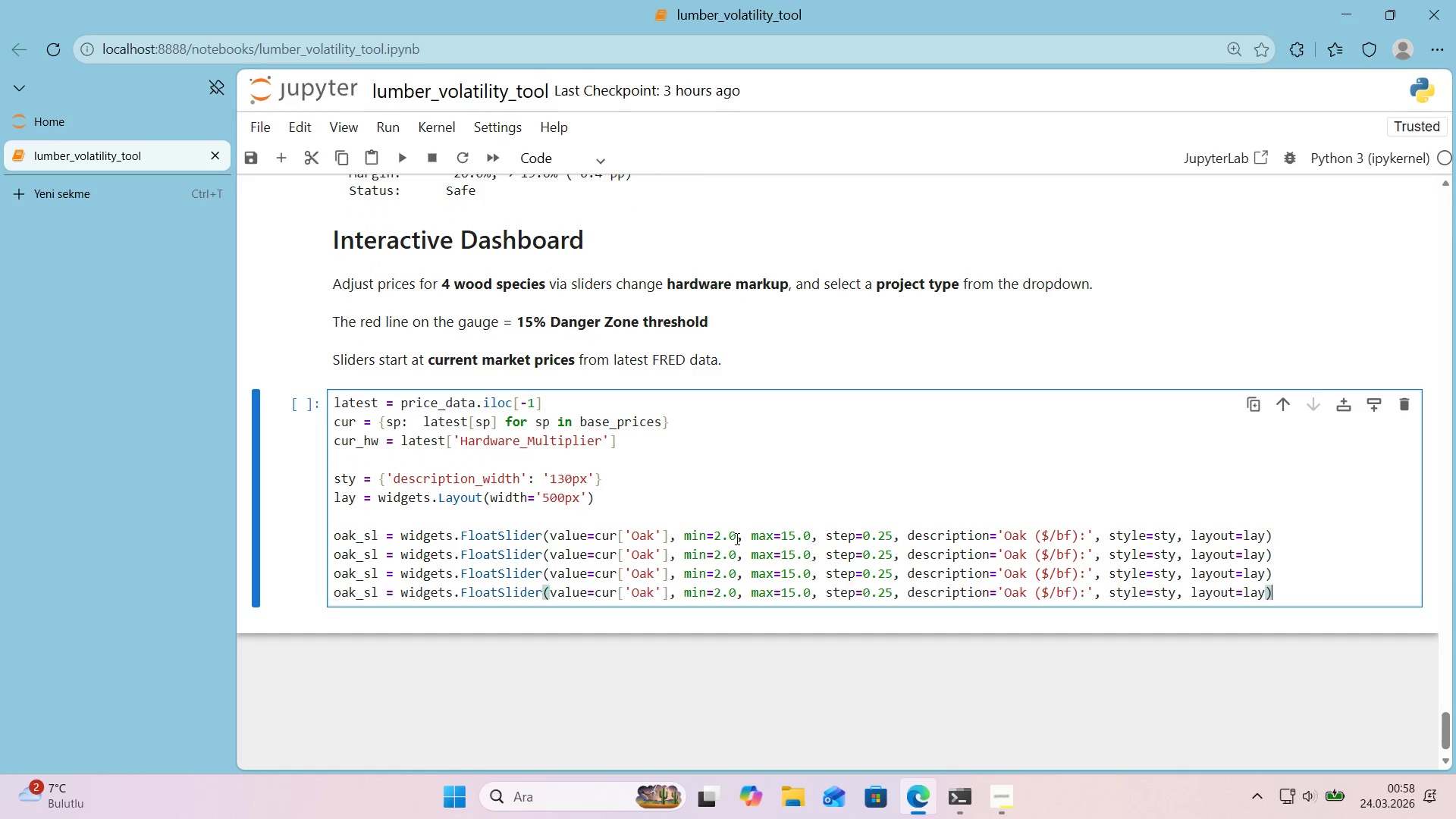 
key(Control+V)
 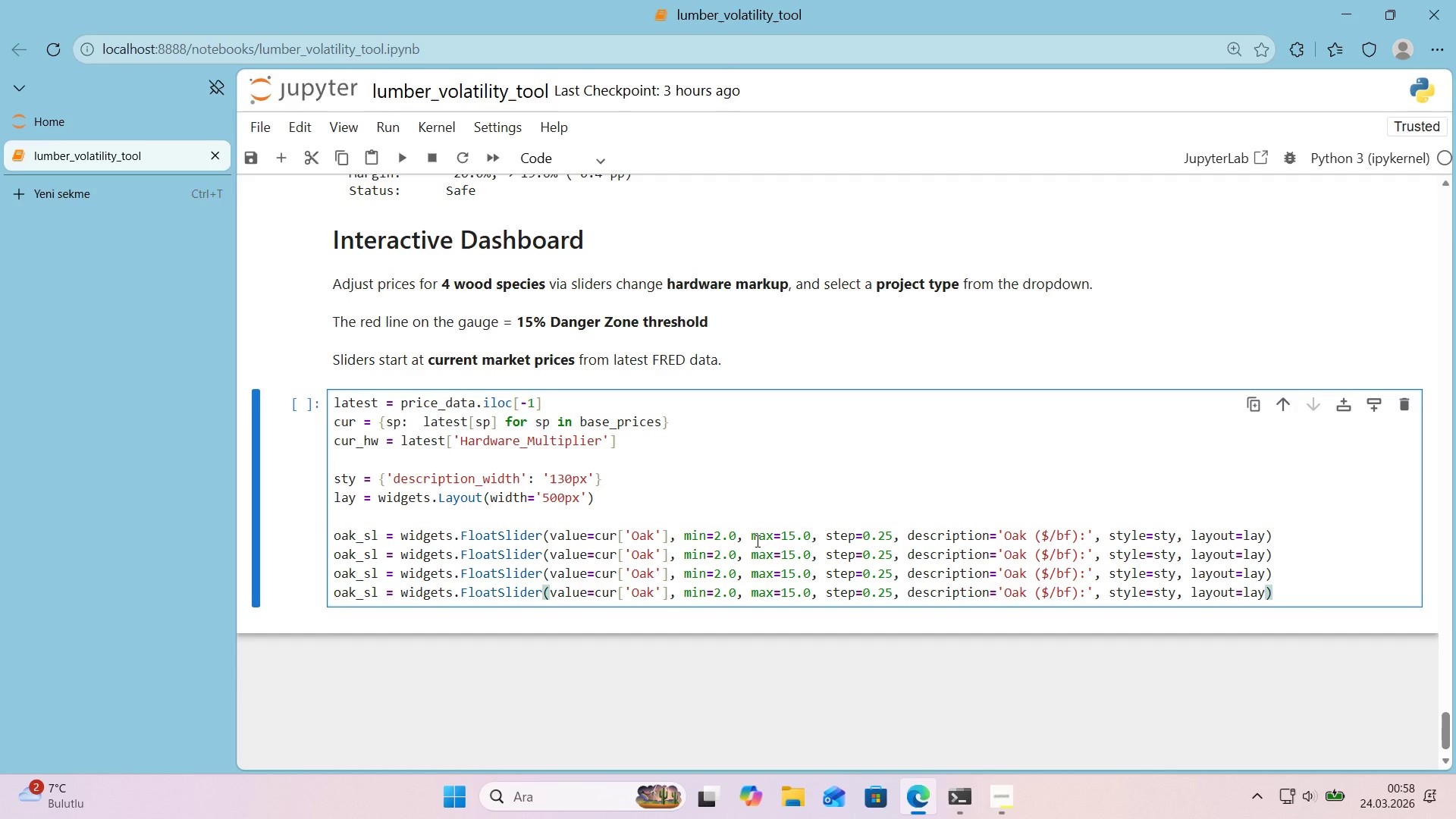 
wait(13.06)
 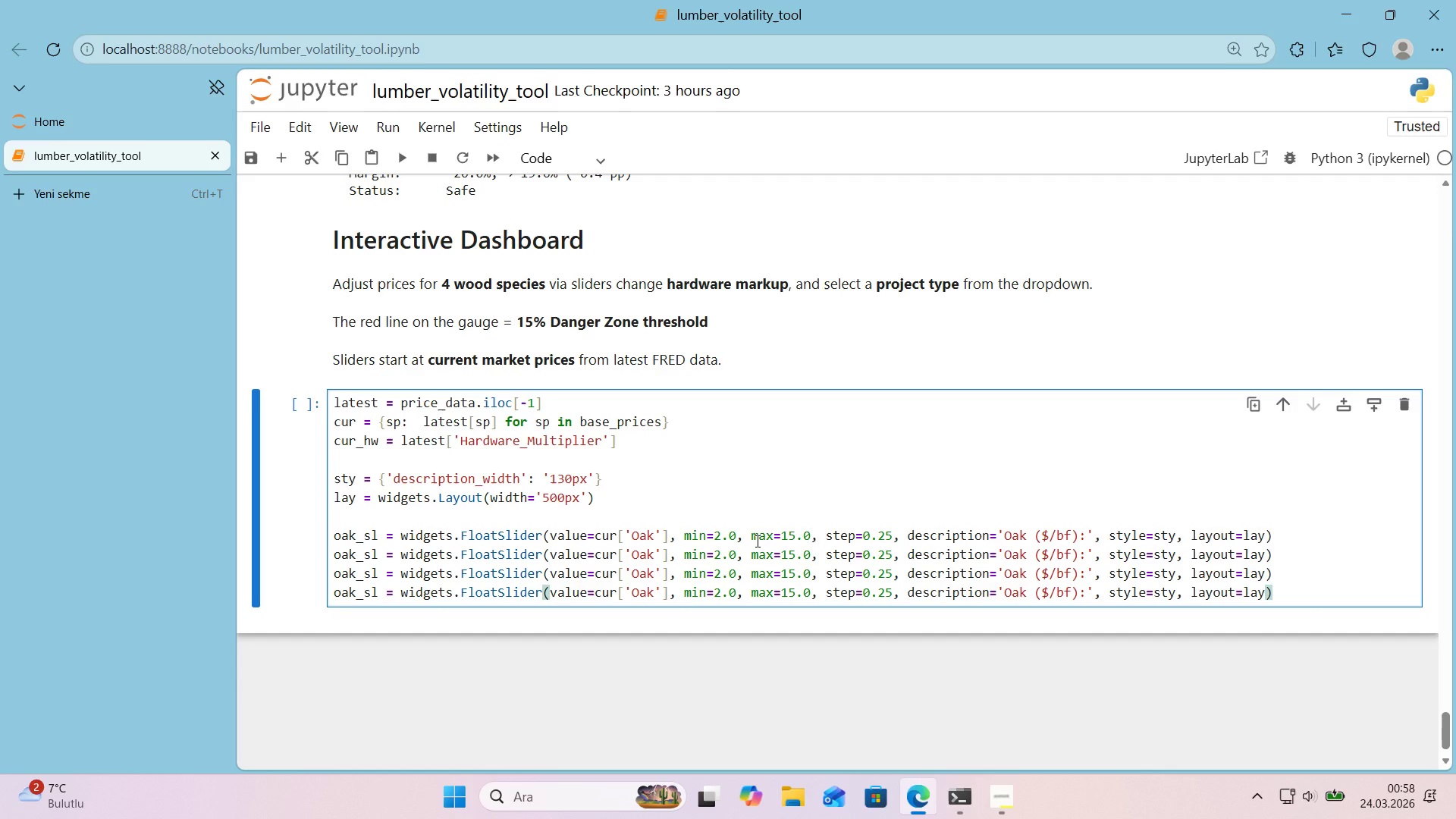 
double_click([645, 551])
 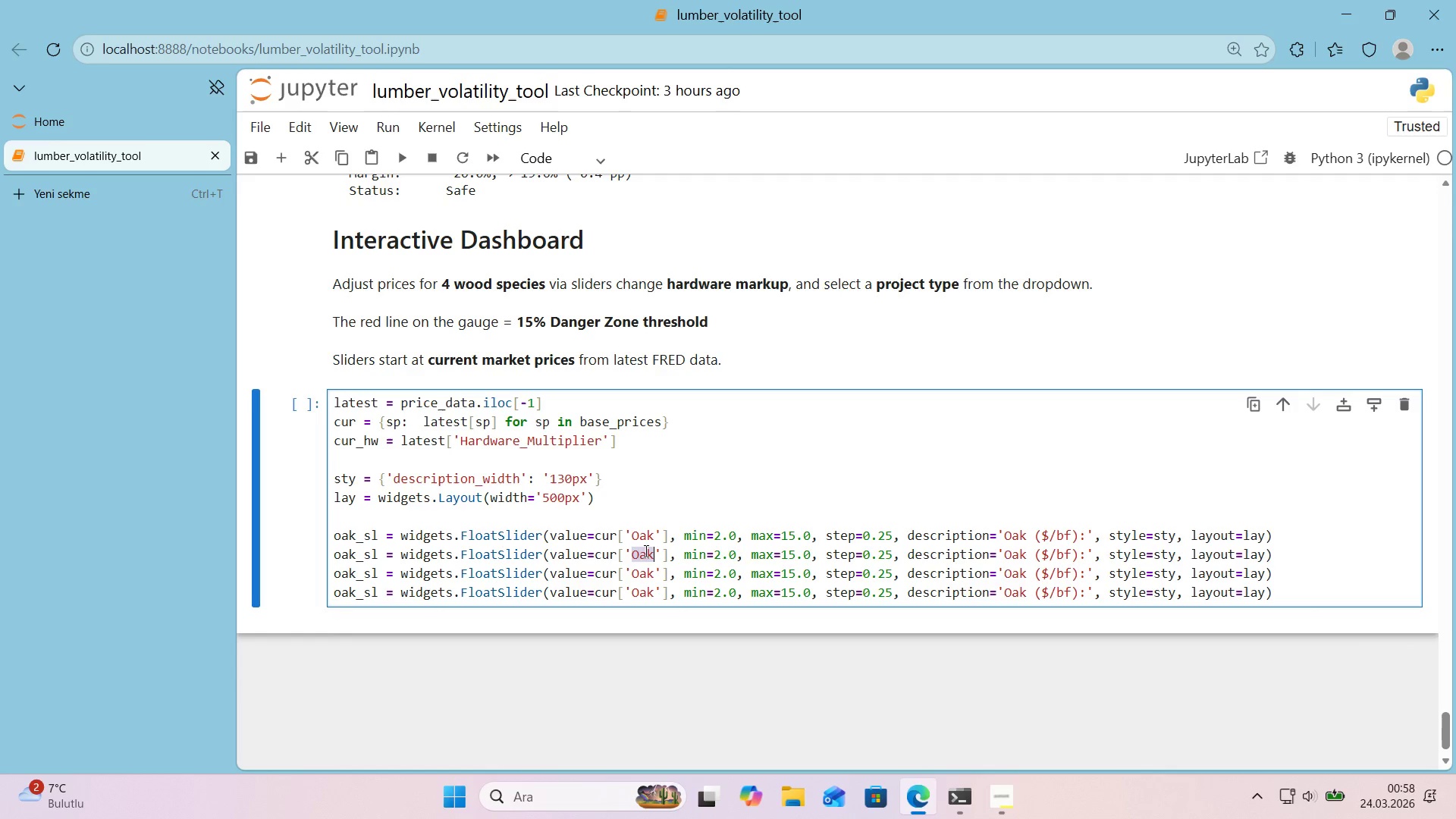 
type(WW)
key(Backspace)
type(alnut)
 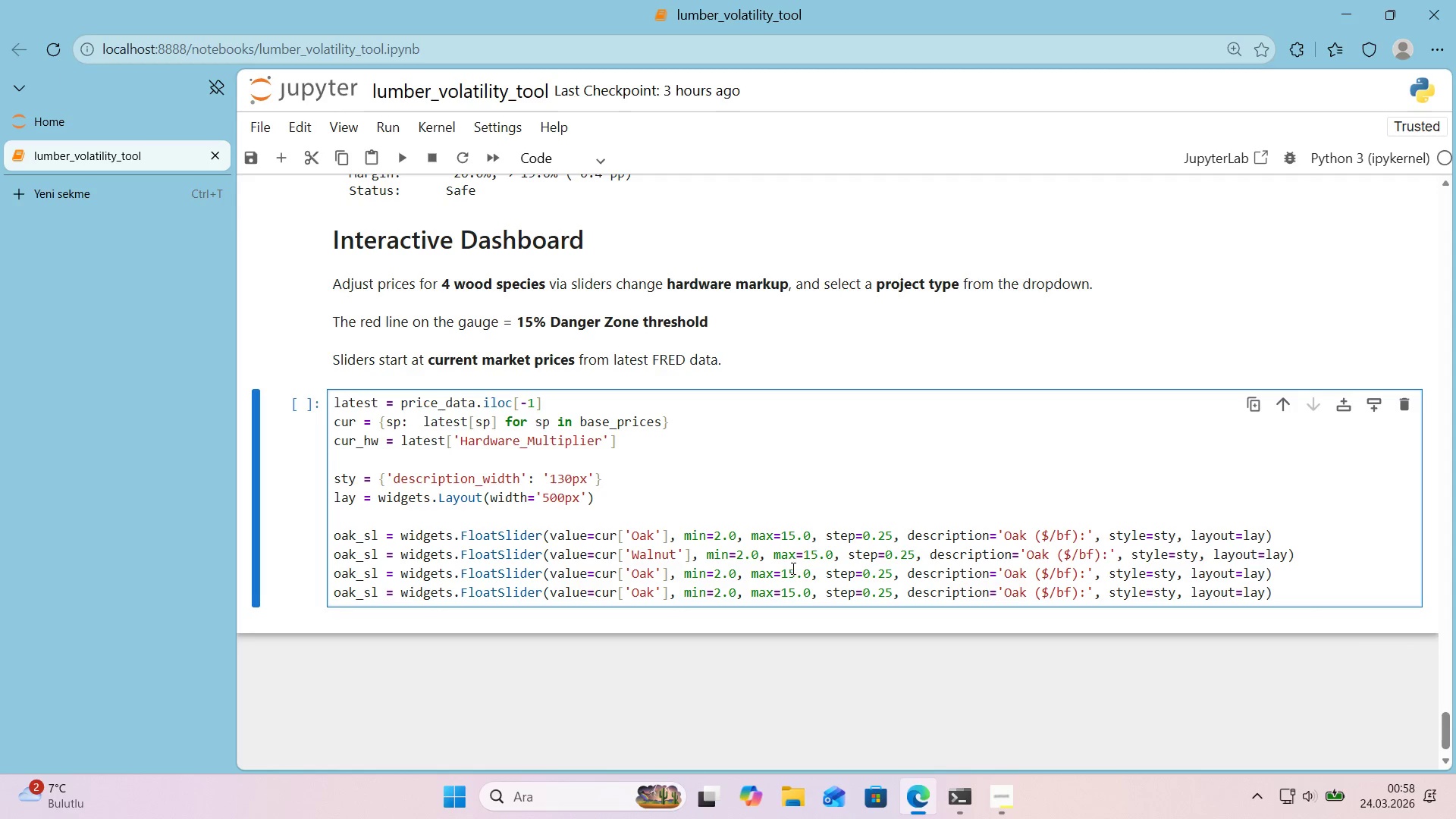 
left_click_drag(start_coordinate=[739, 555], to_coordinate=[744, 555])
 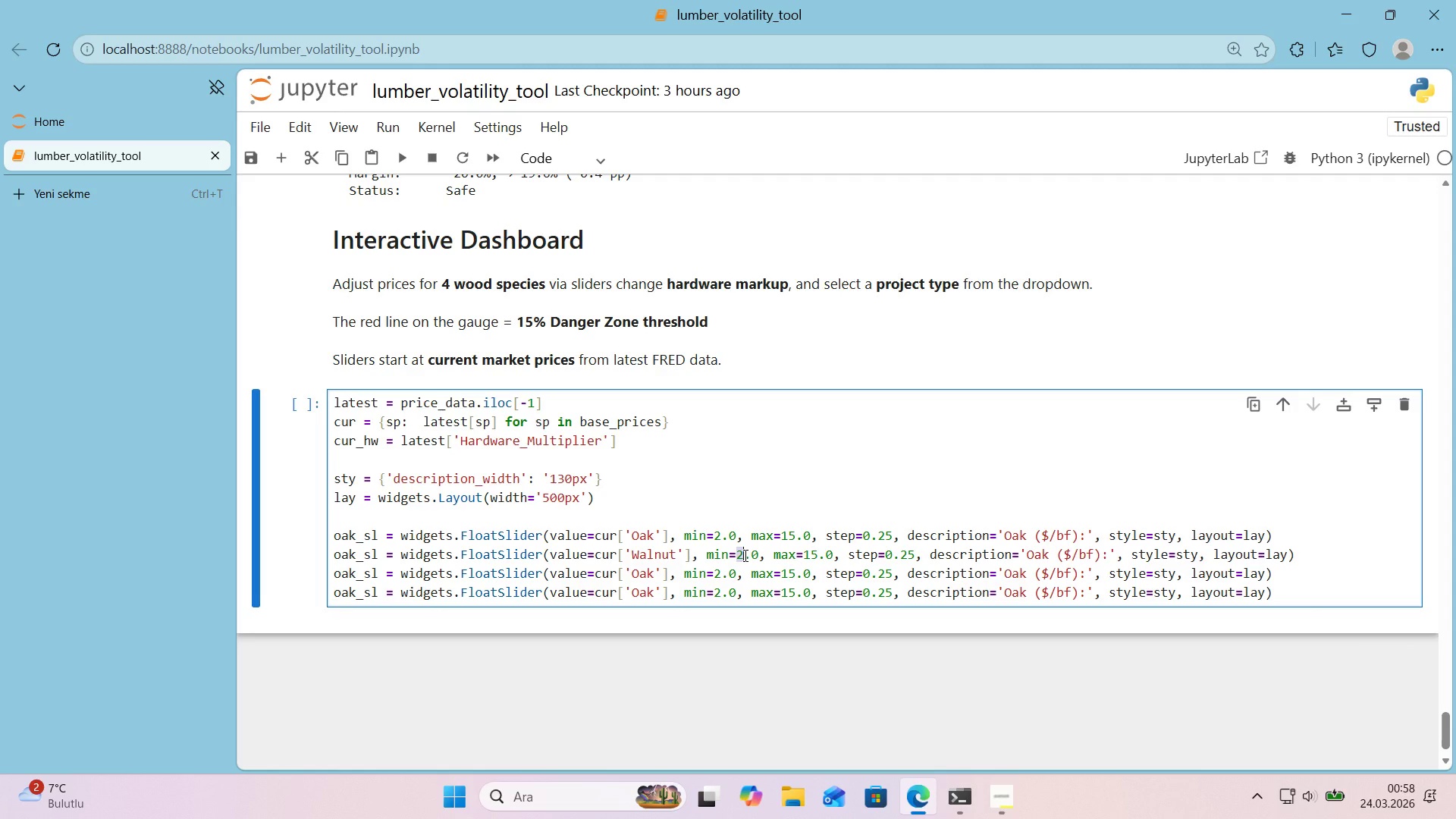 
key(Numpad4)
 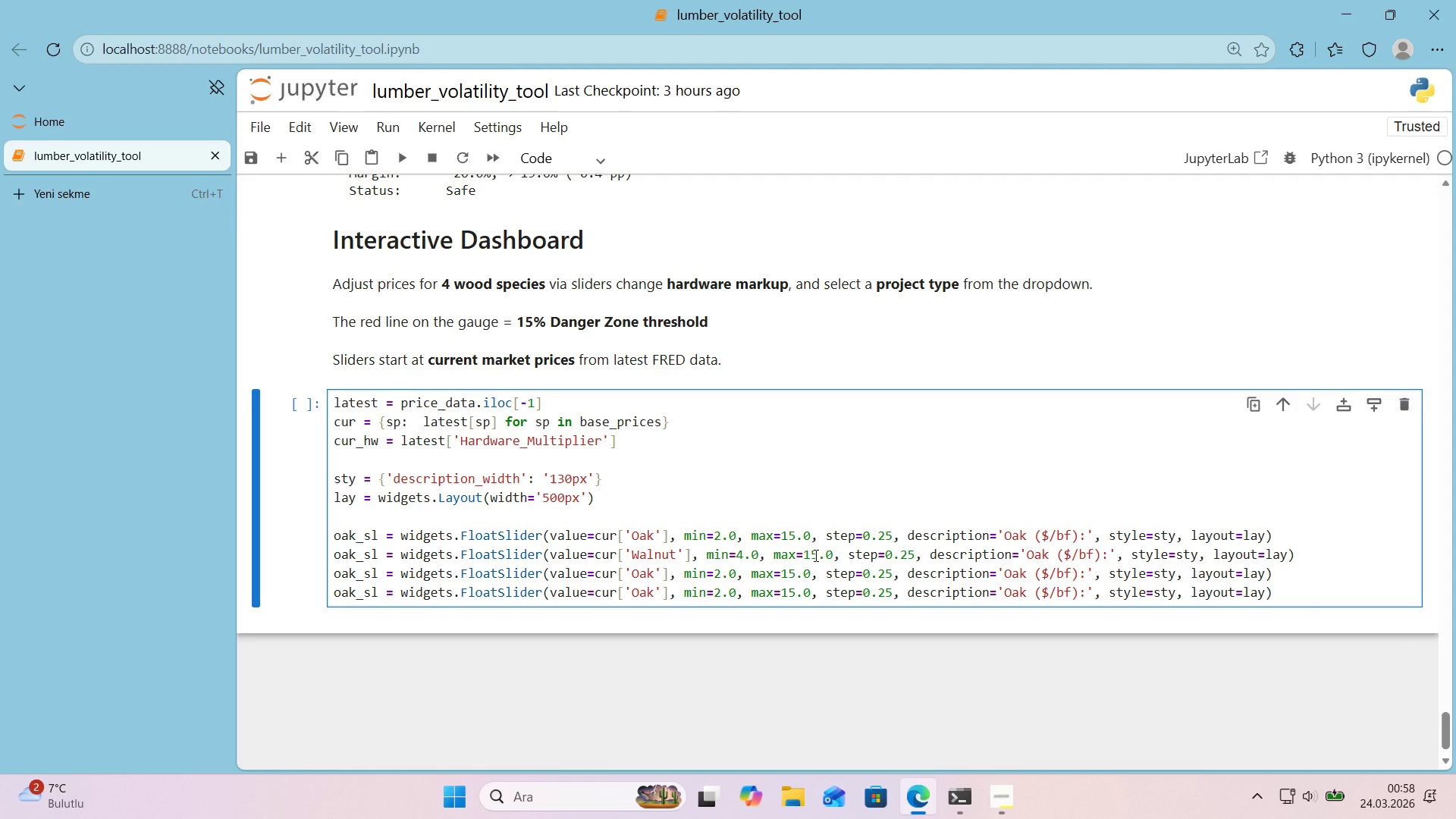 
left_click_drag(start_coordinate=[809, 555], to_coordinate=[805, 557])
 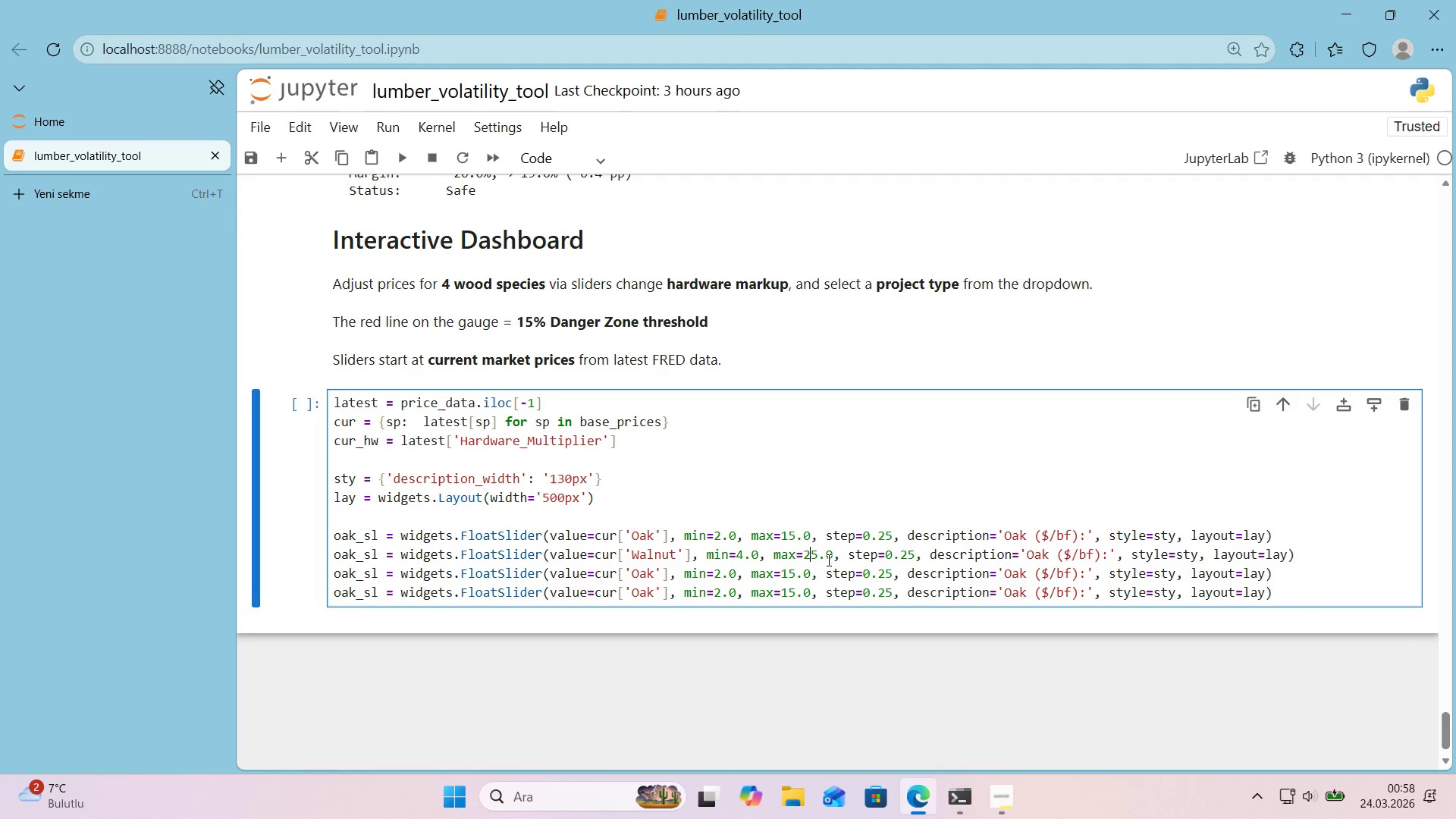 
key(Numpad2)
 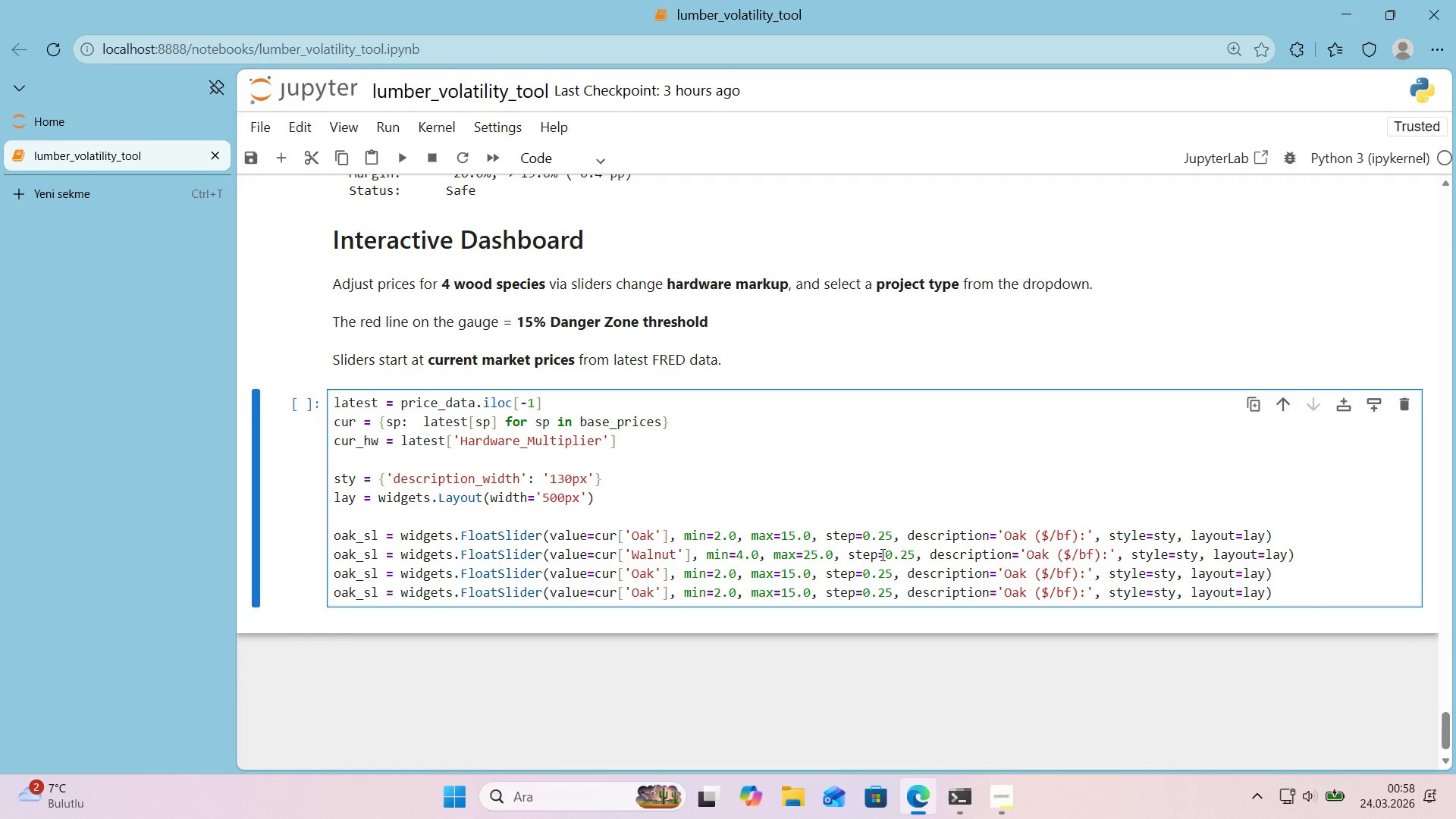 
double_click([1035, 550])
 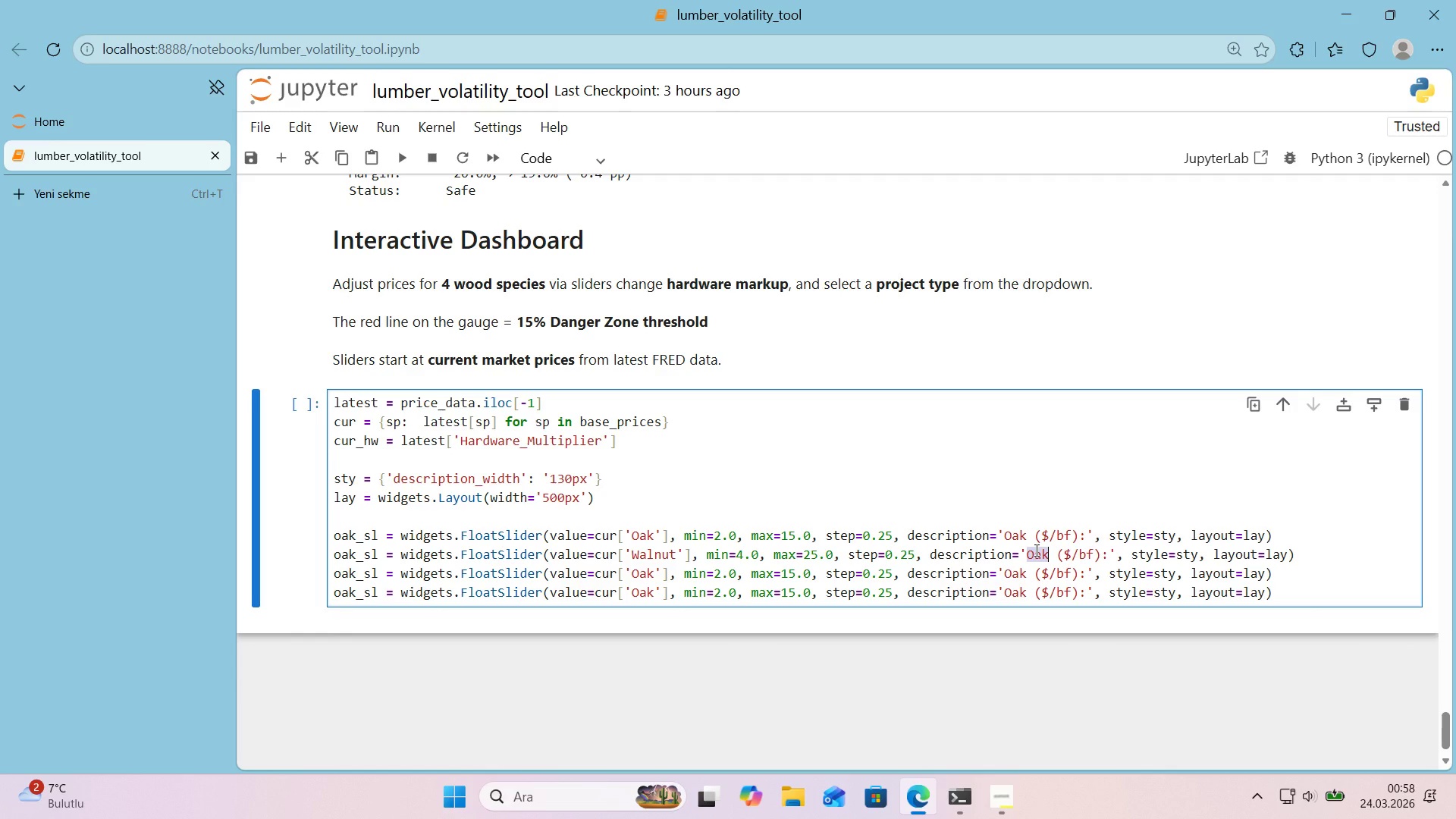 
type(Walnut)
 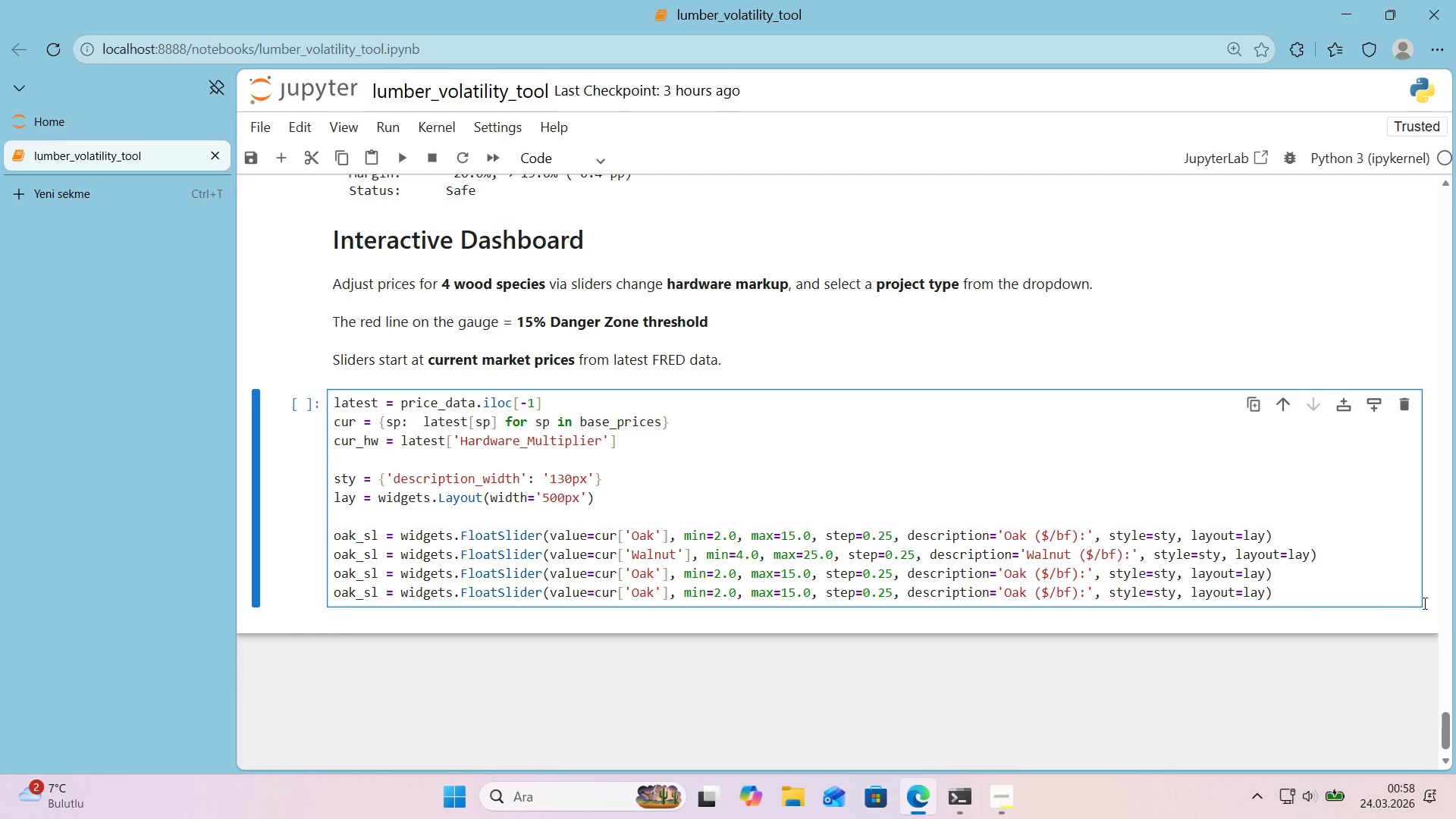 
wait(10.78)
 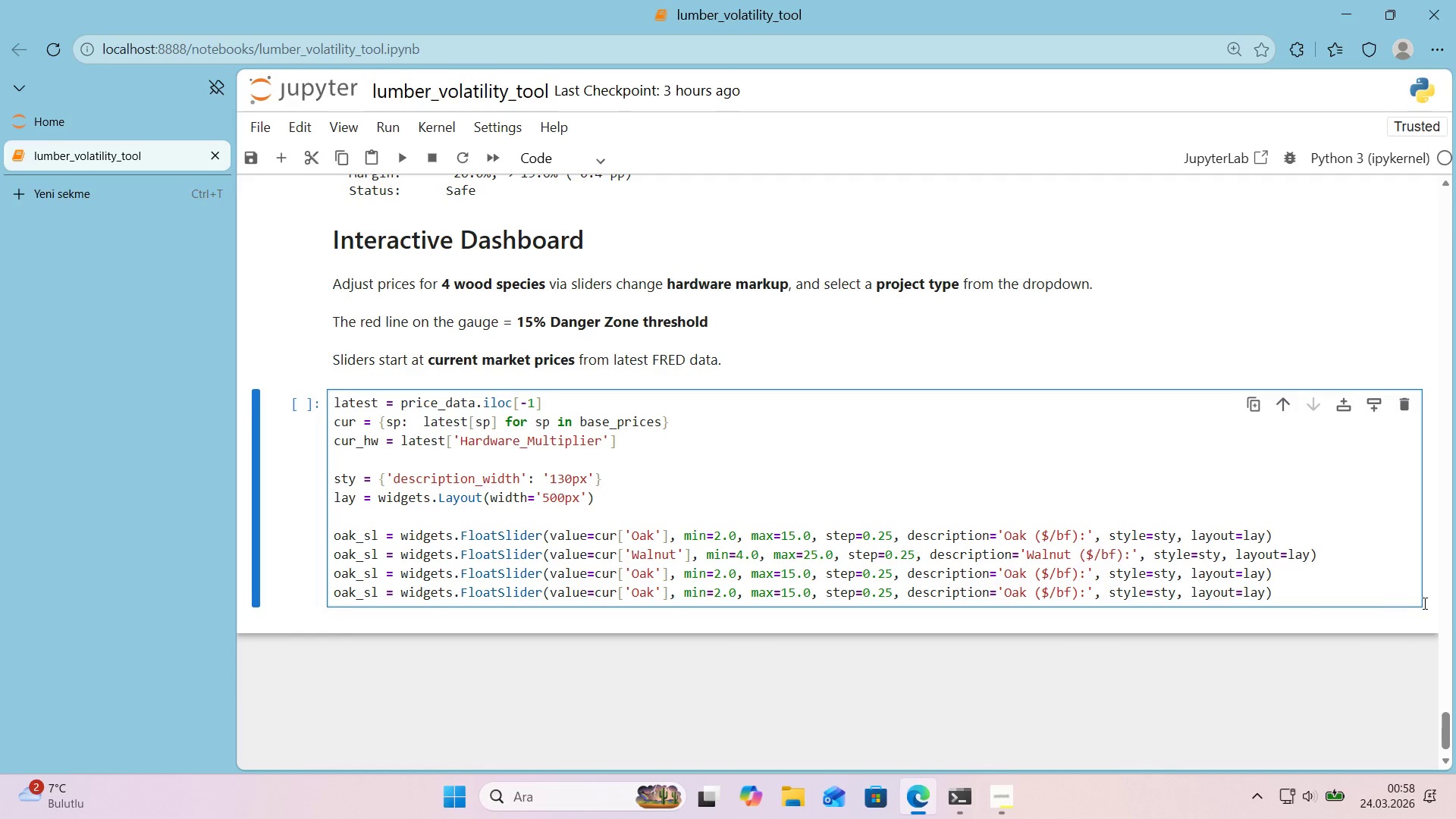 
double_click([639, 572])
 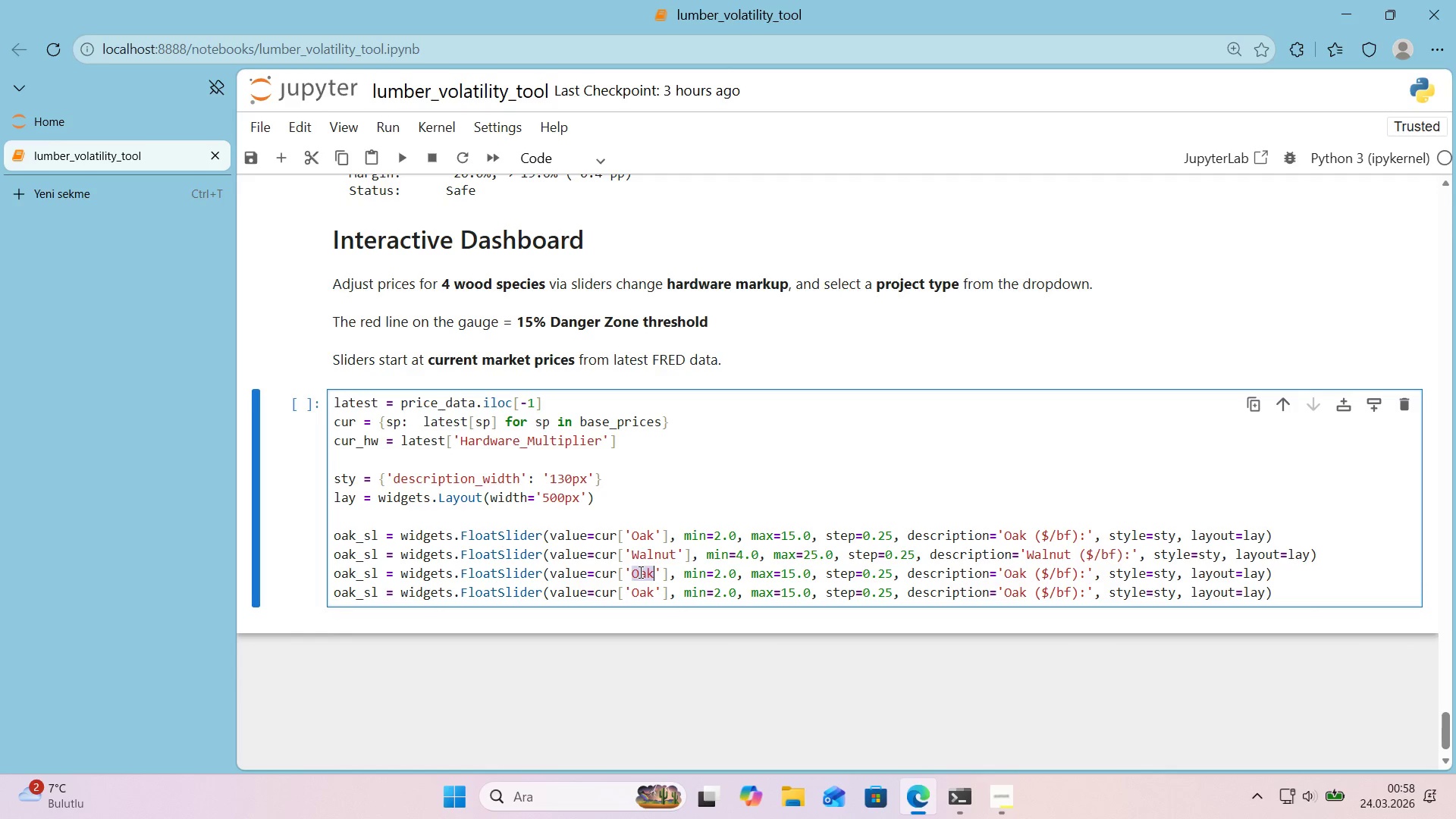 
type(Maple)
 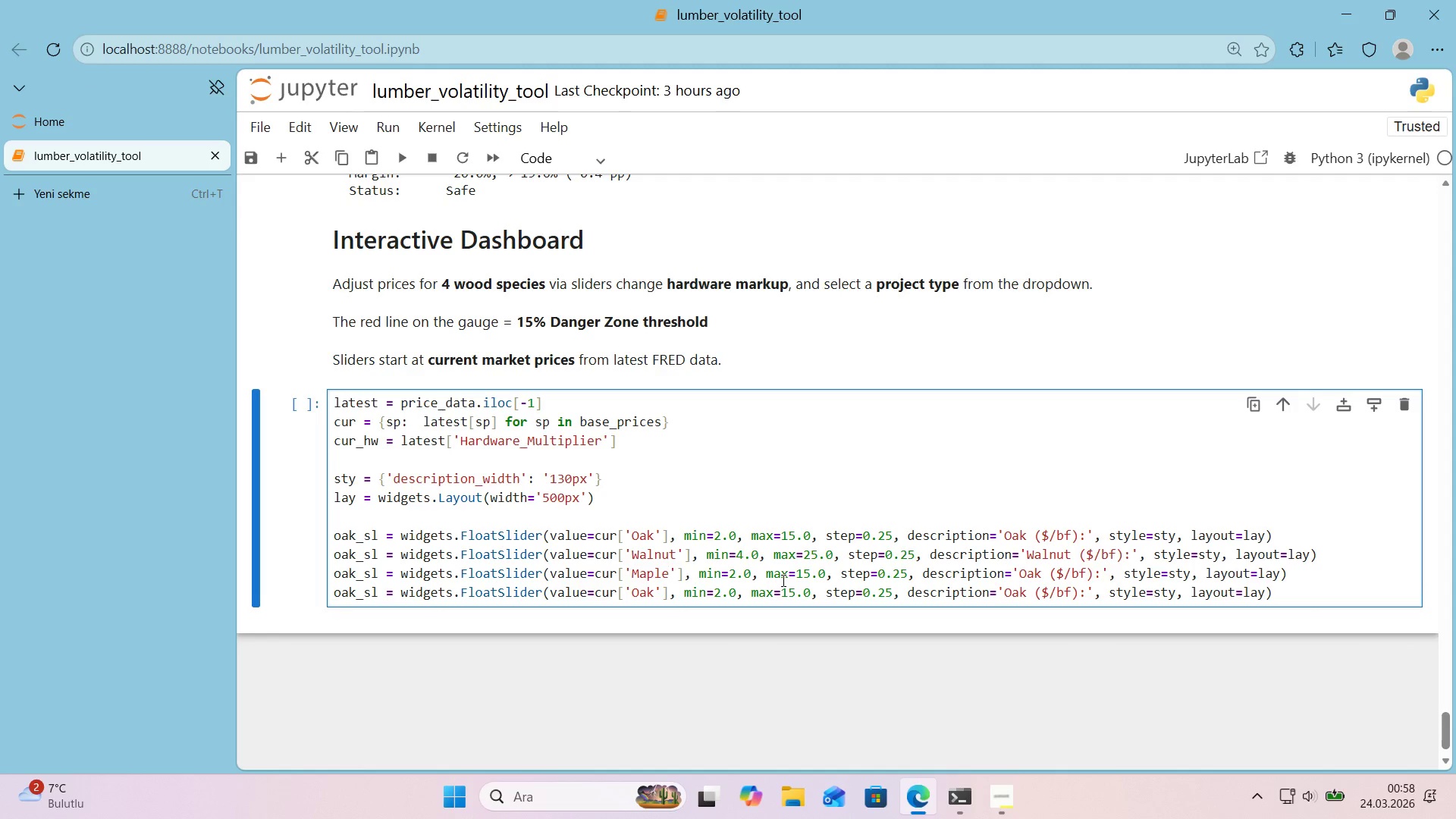 
left_click_drag(start_coordinate=[807, 576], to_coordinate=[811, 576])
 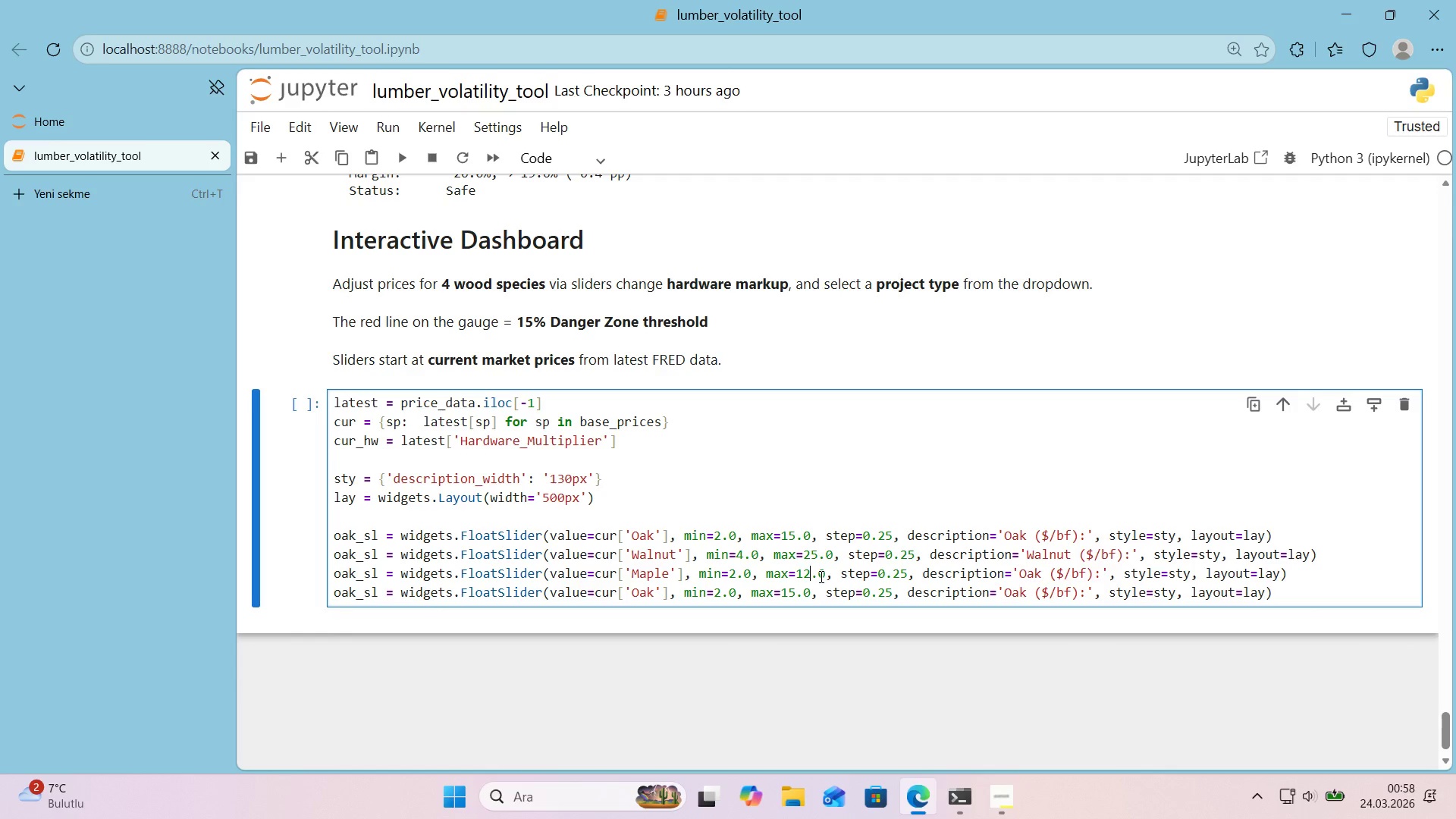 
key(2)
 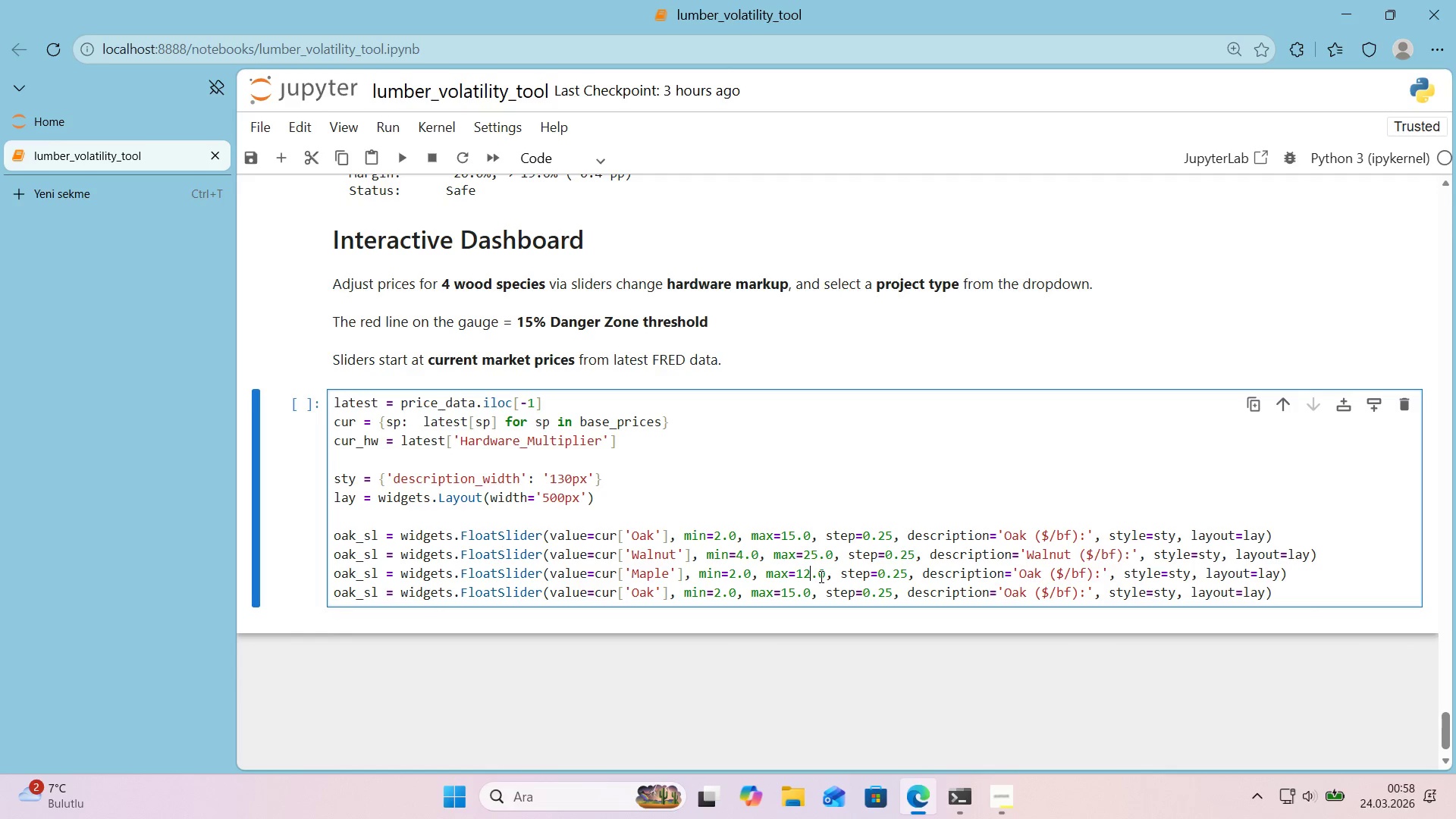 
double_click([1030, 571])
 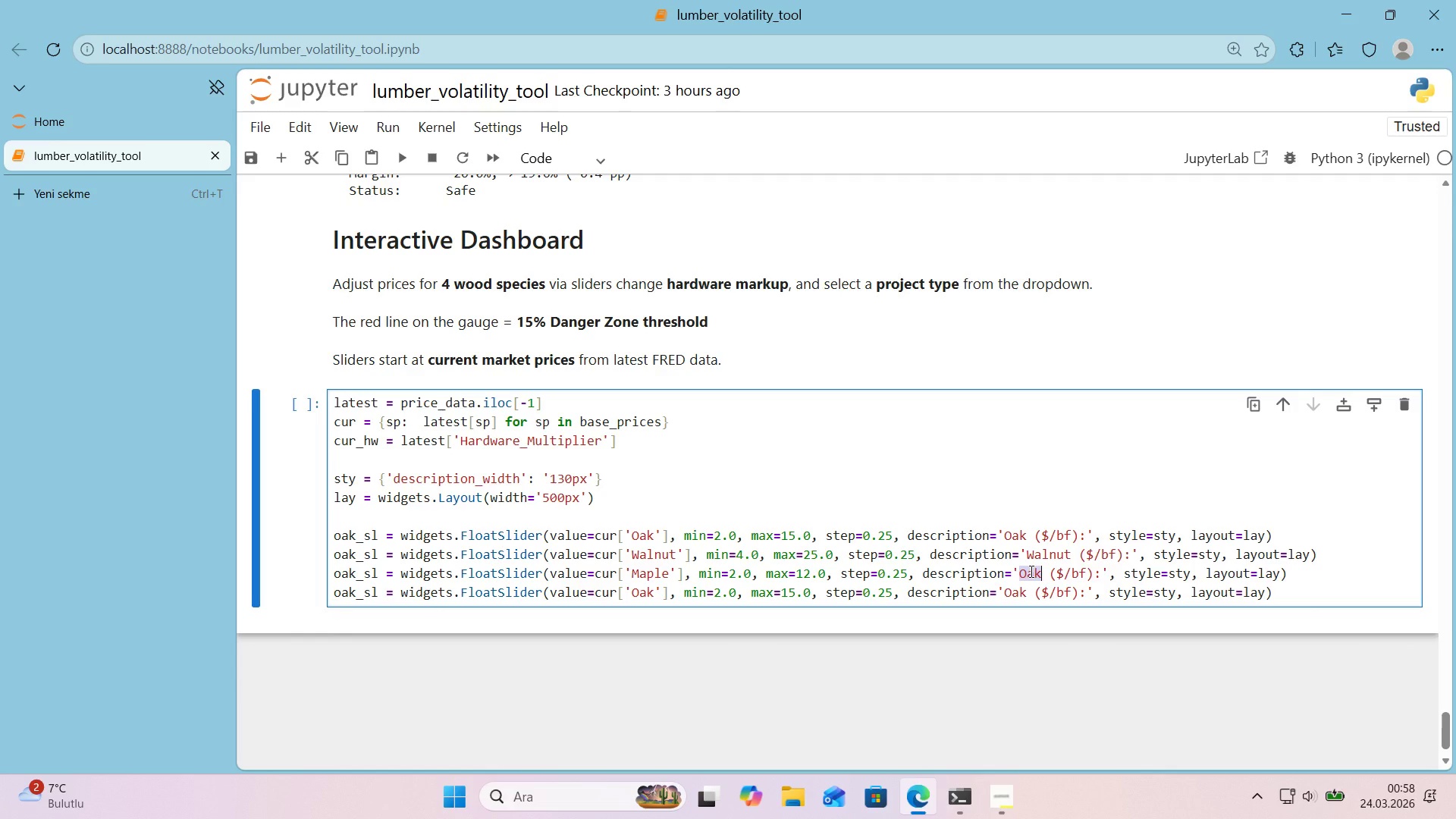 
type(Maple)
 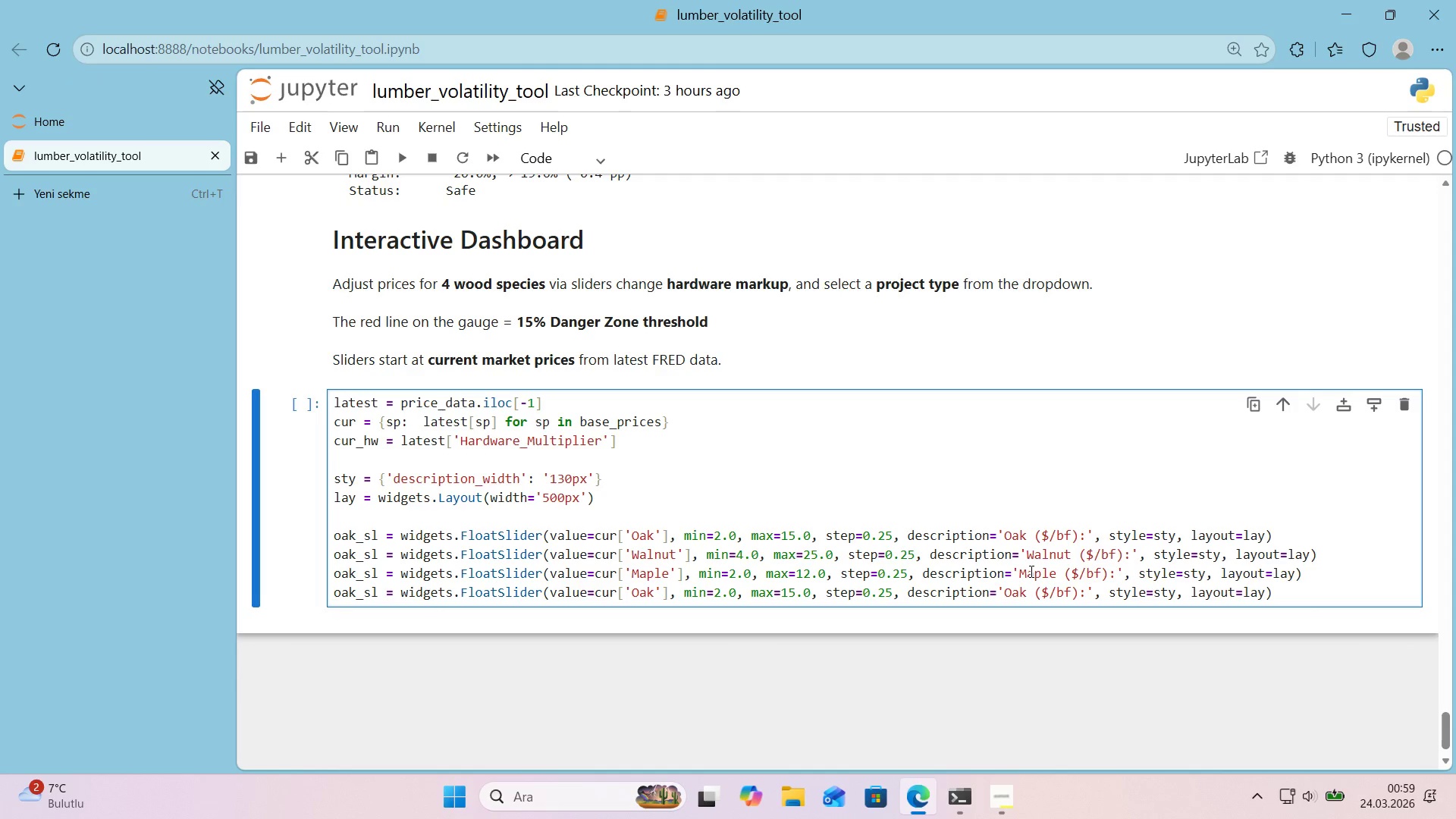 
wait(5.7)
 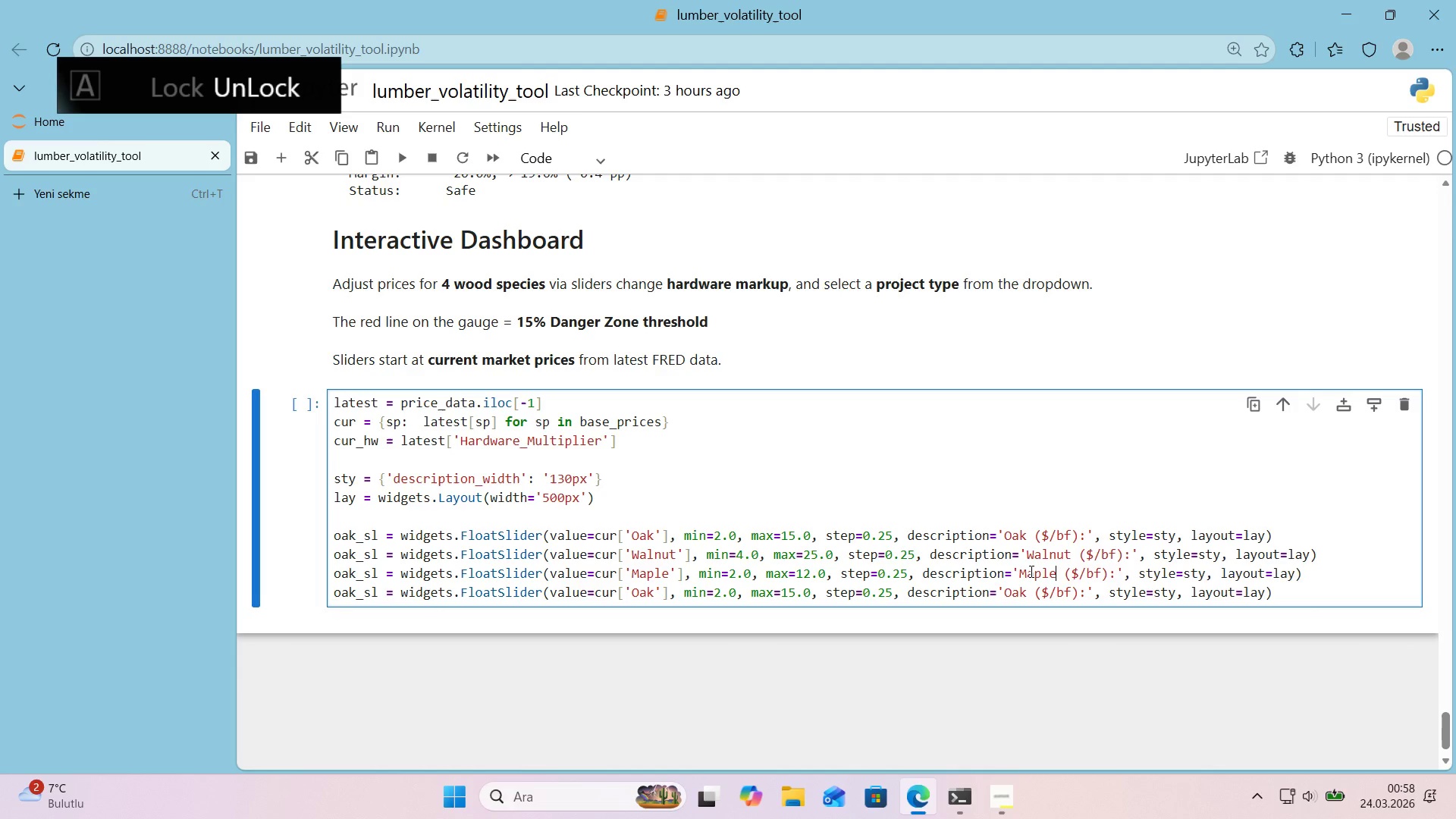 
left_click([1283, 589])
 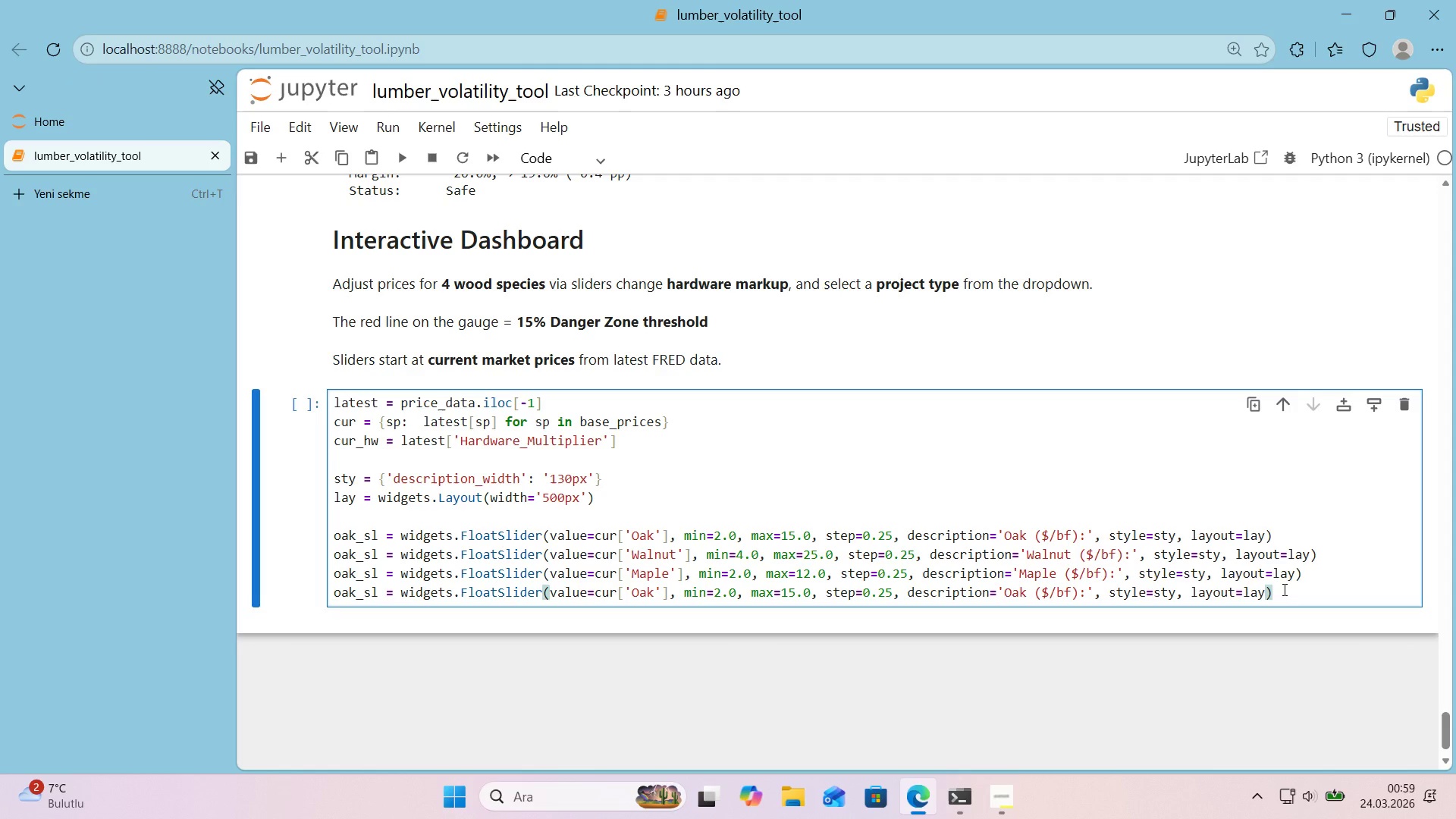 
key(Enter)
 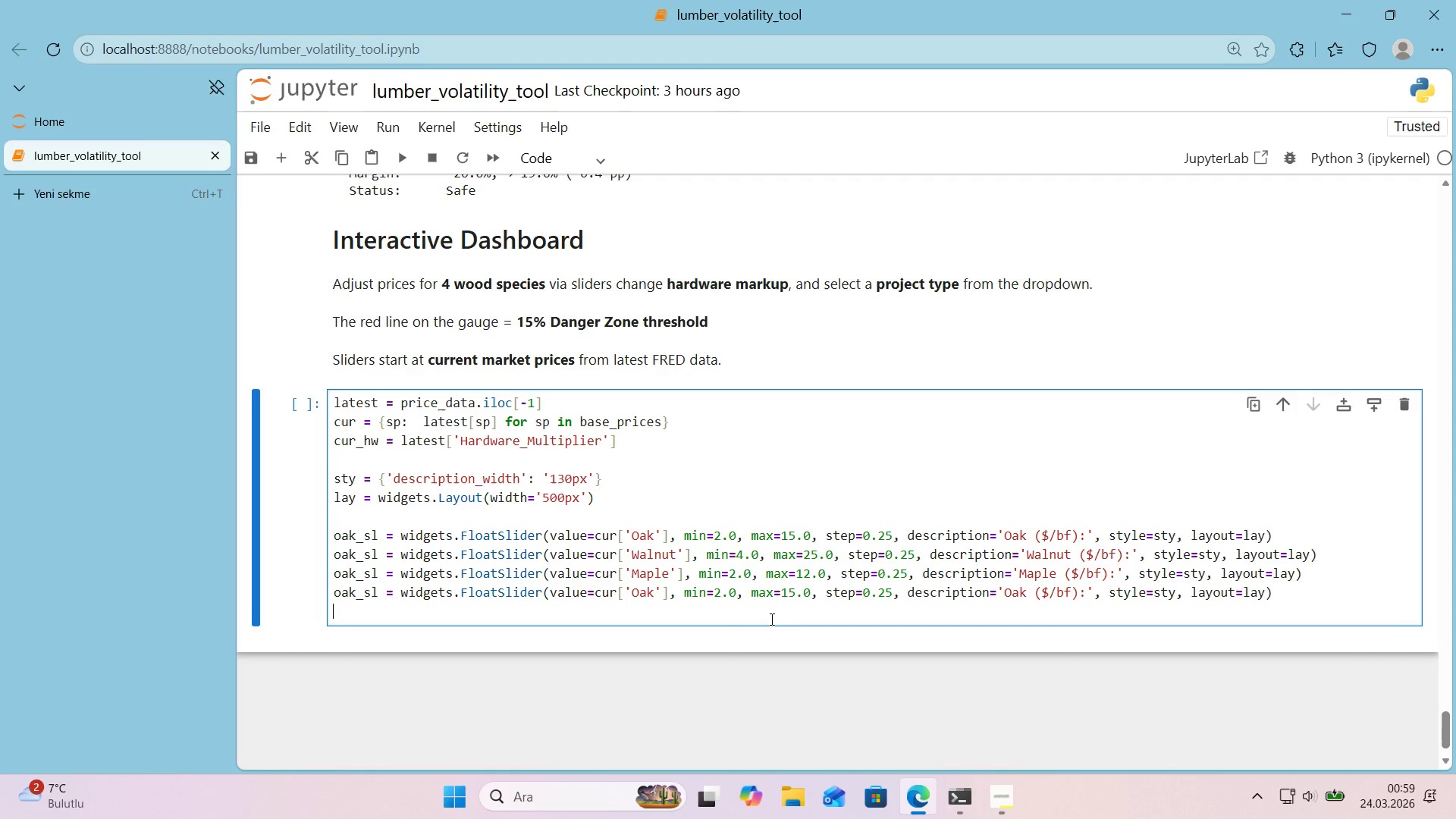 
wait(6.31)
 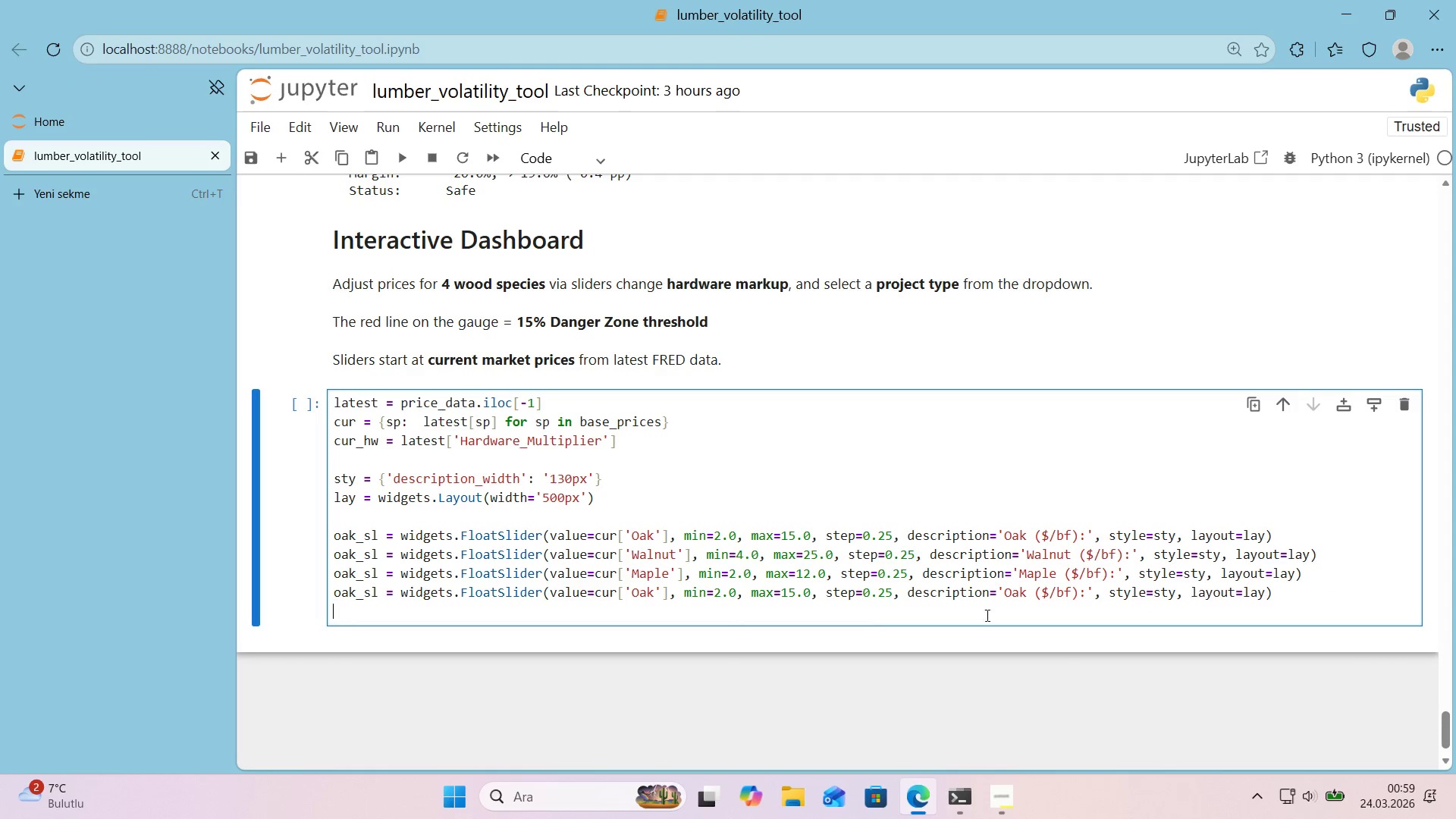 
double_click([636, 593])
 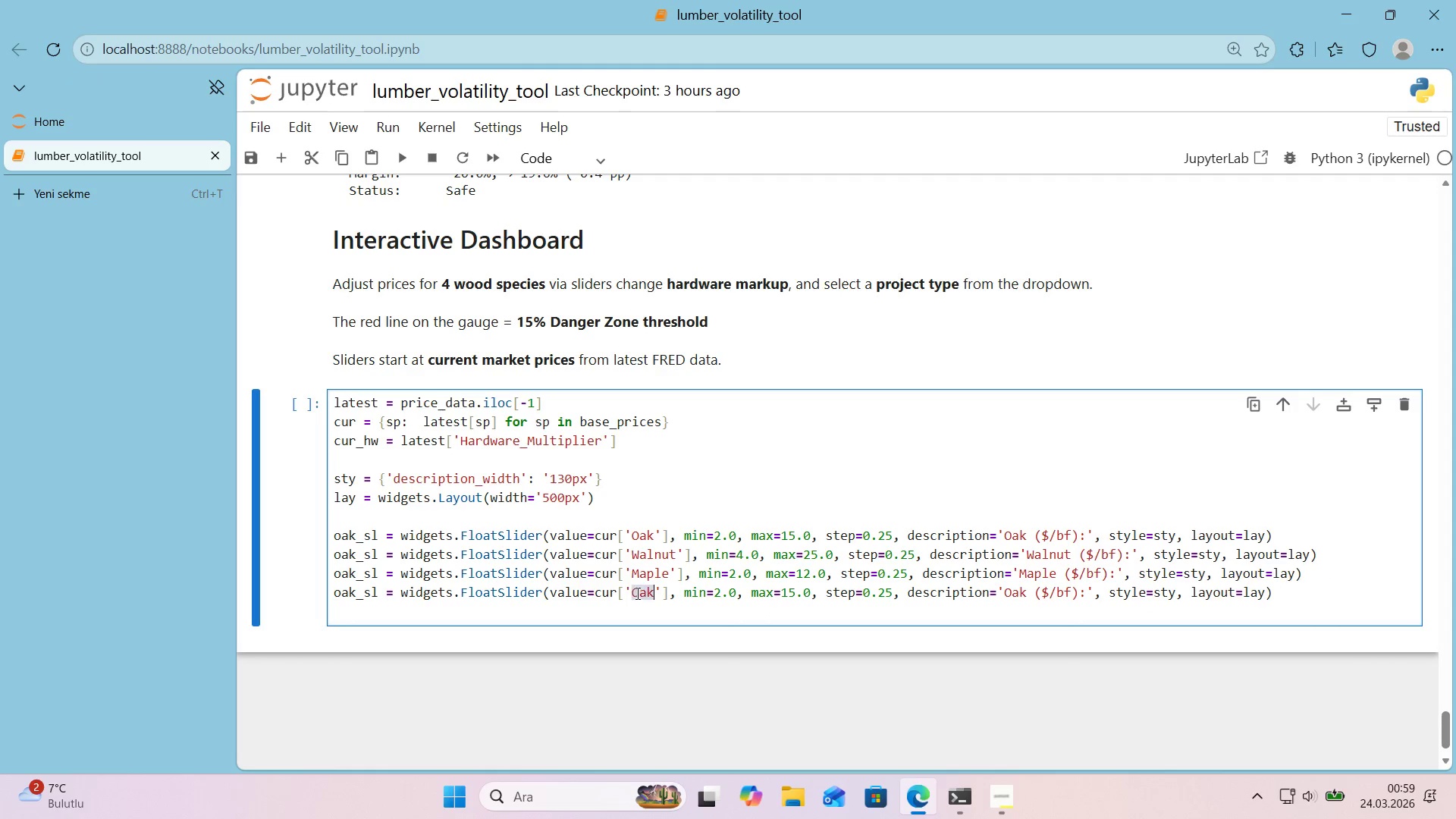 
type(Cherry)
 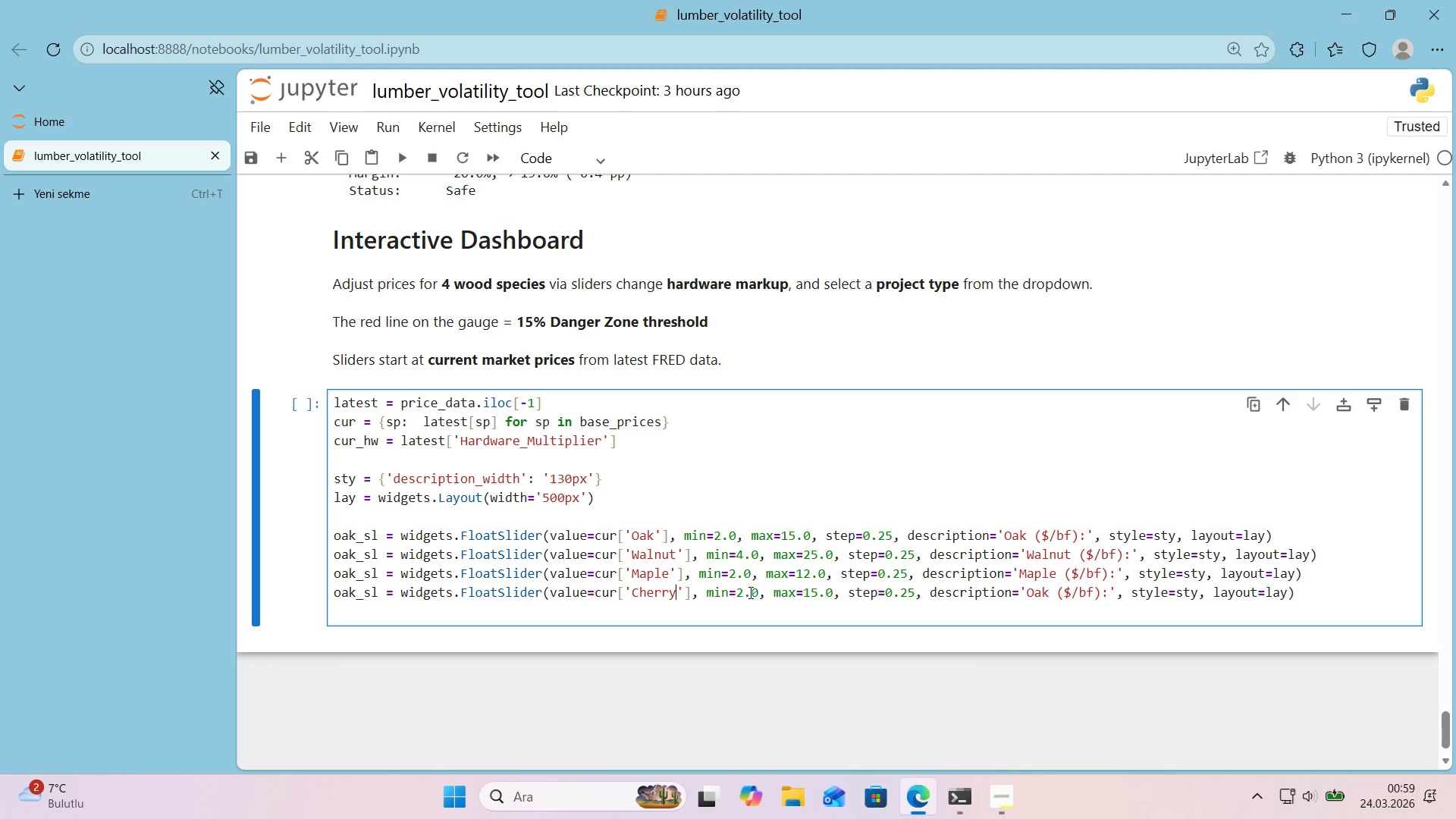 
type(38)
 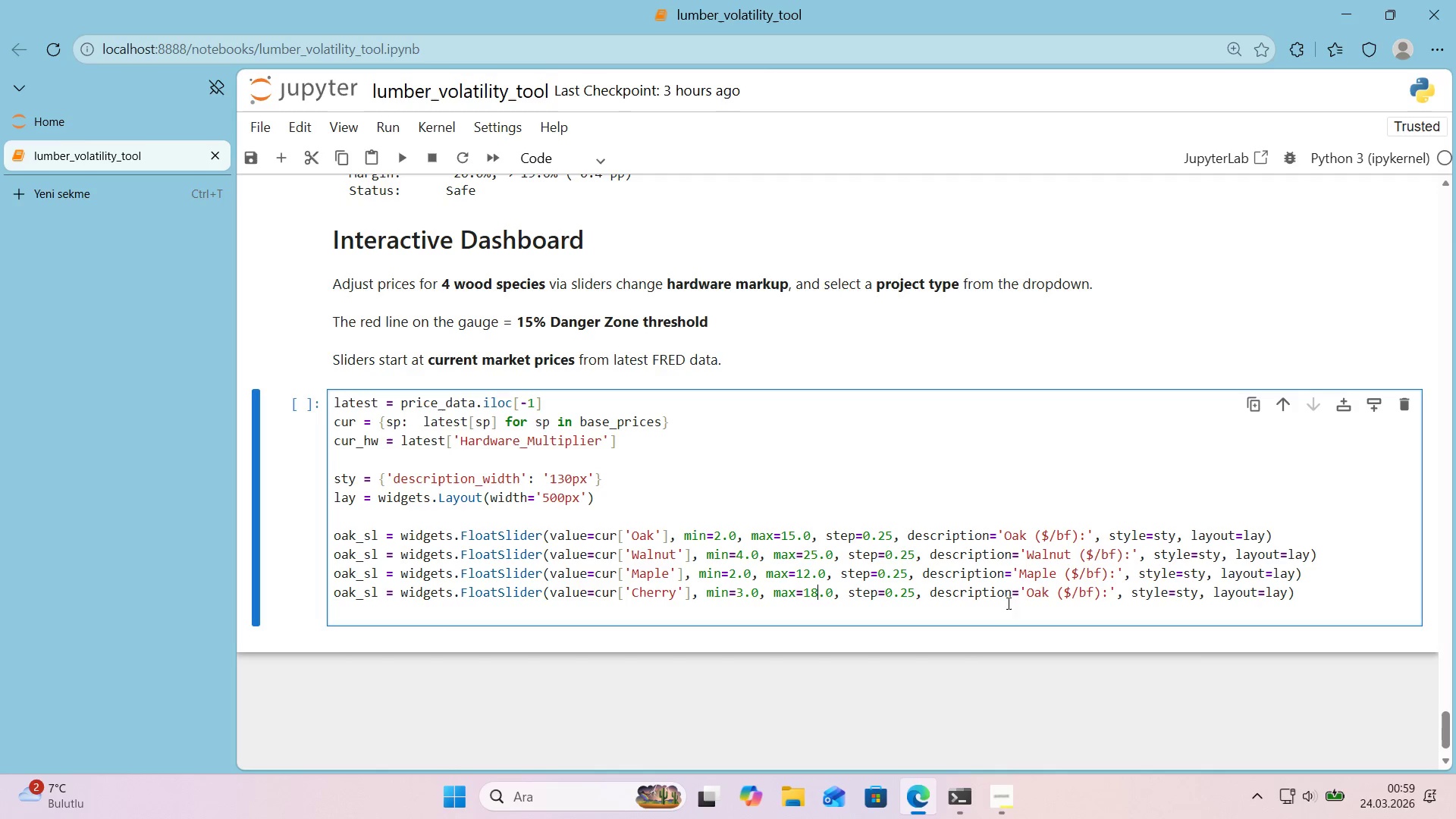 
double_click([1042, 597])
 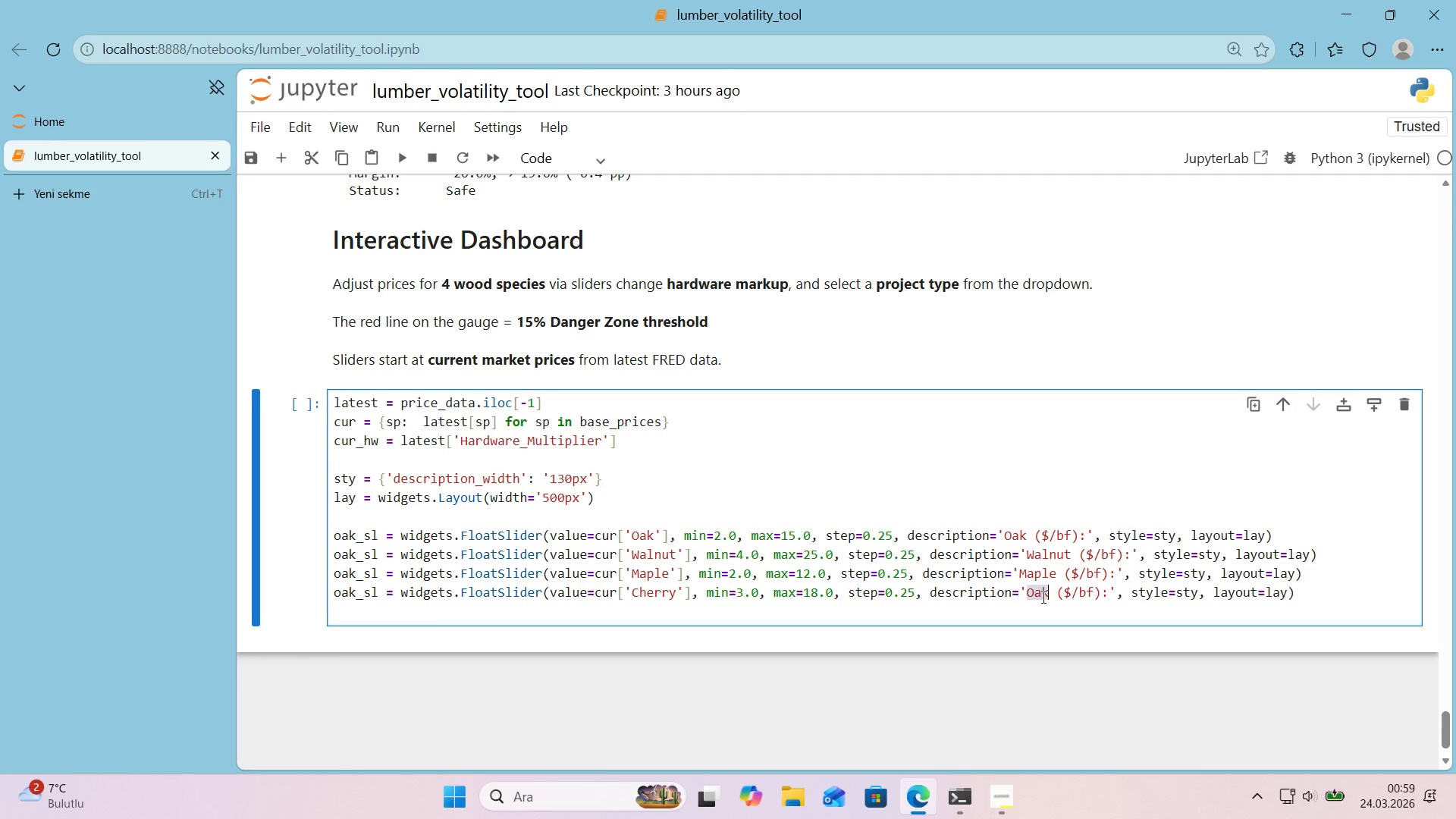 
type(Cherry)
 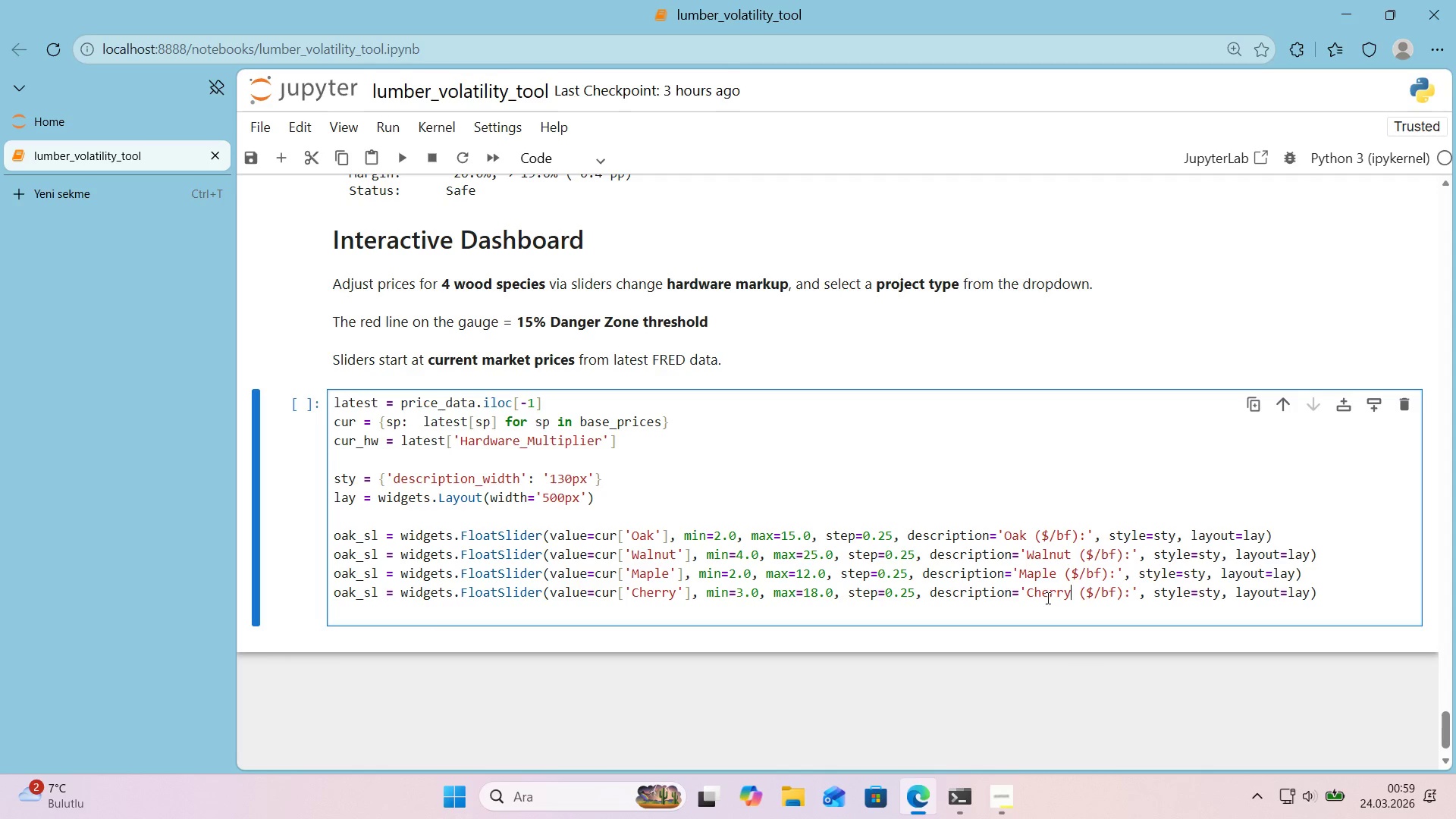 
left_click_drag(start_coordinate=[1360, 593], to_coordinate=[322, 588])
 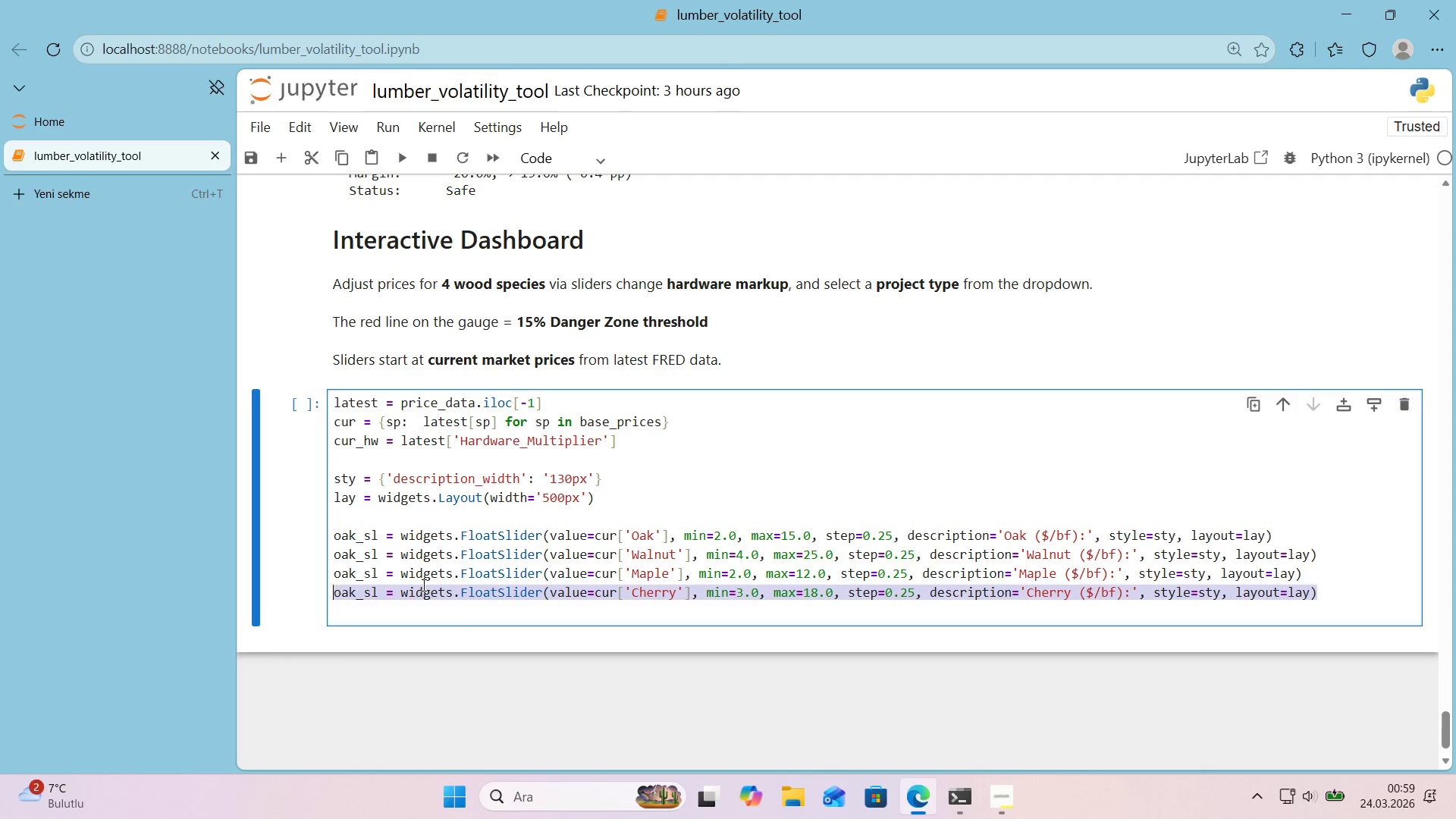 
key(Control+ControlLeft)
 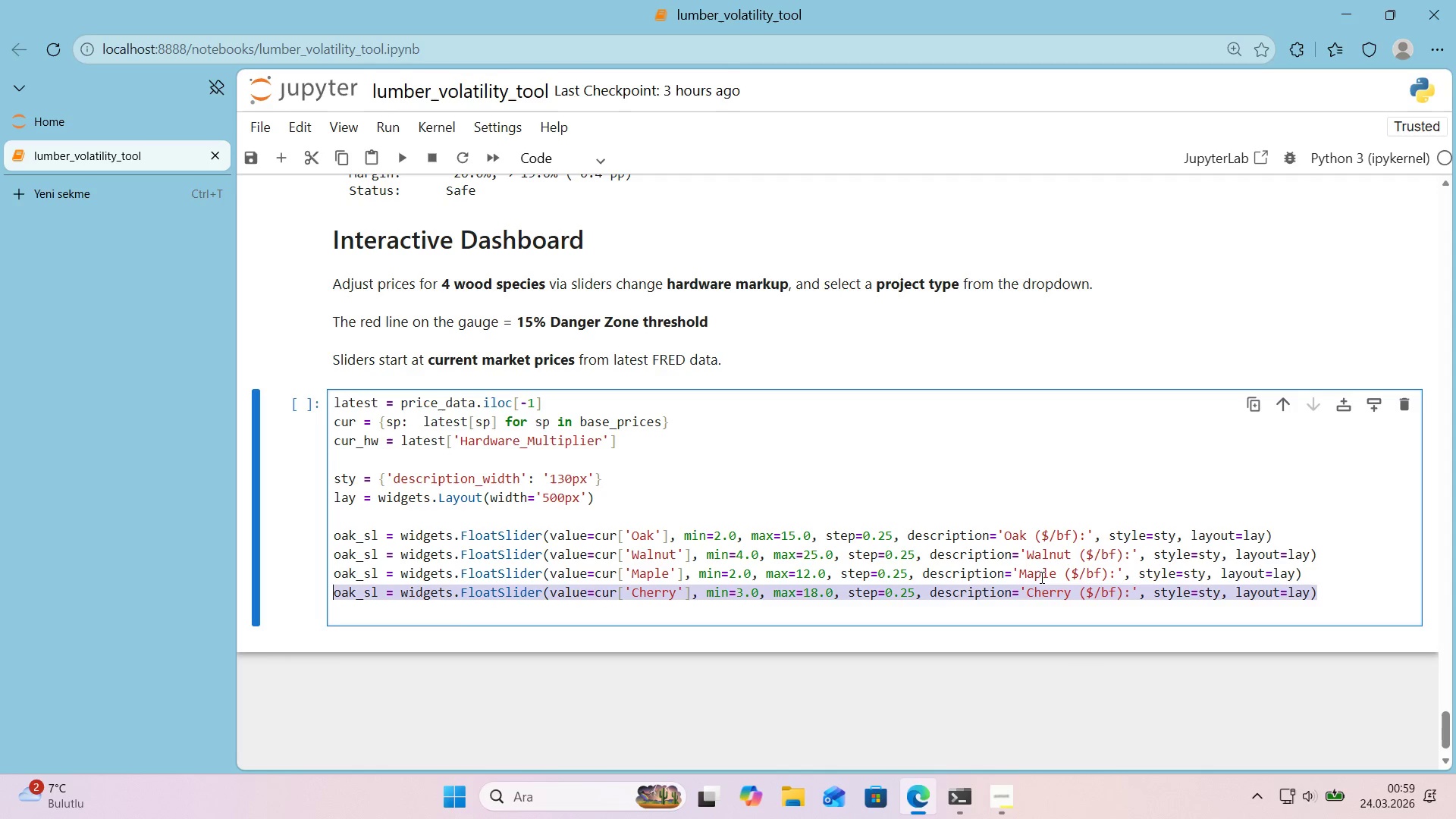 
key(Control+C)
 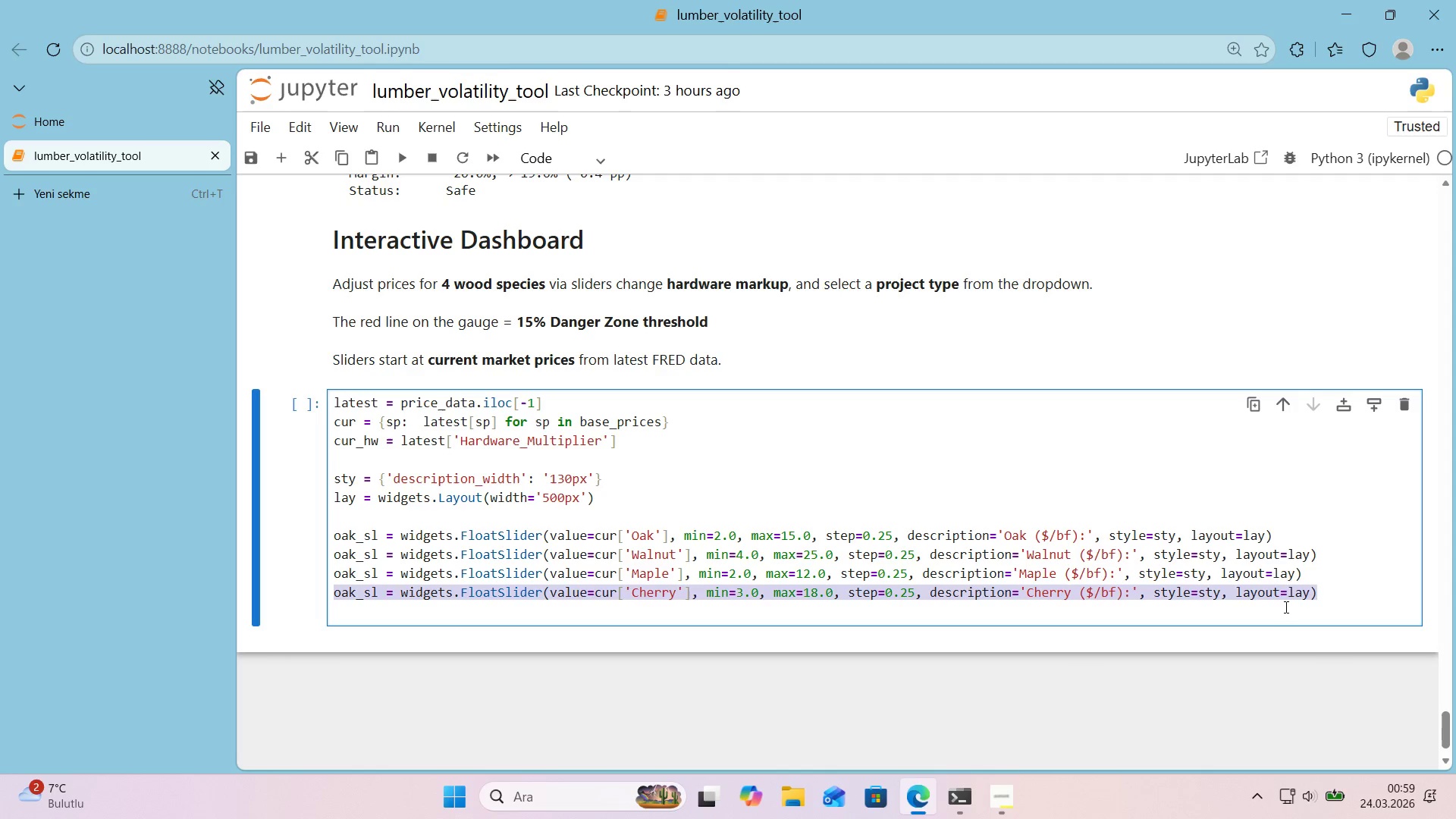 
left_click([1332, 599])
 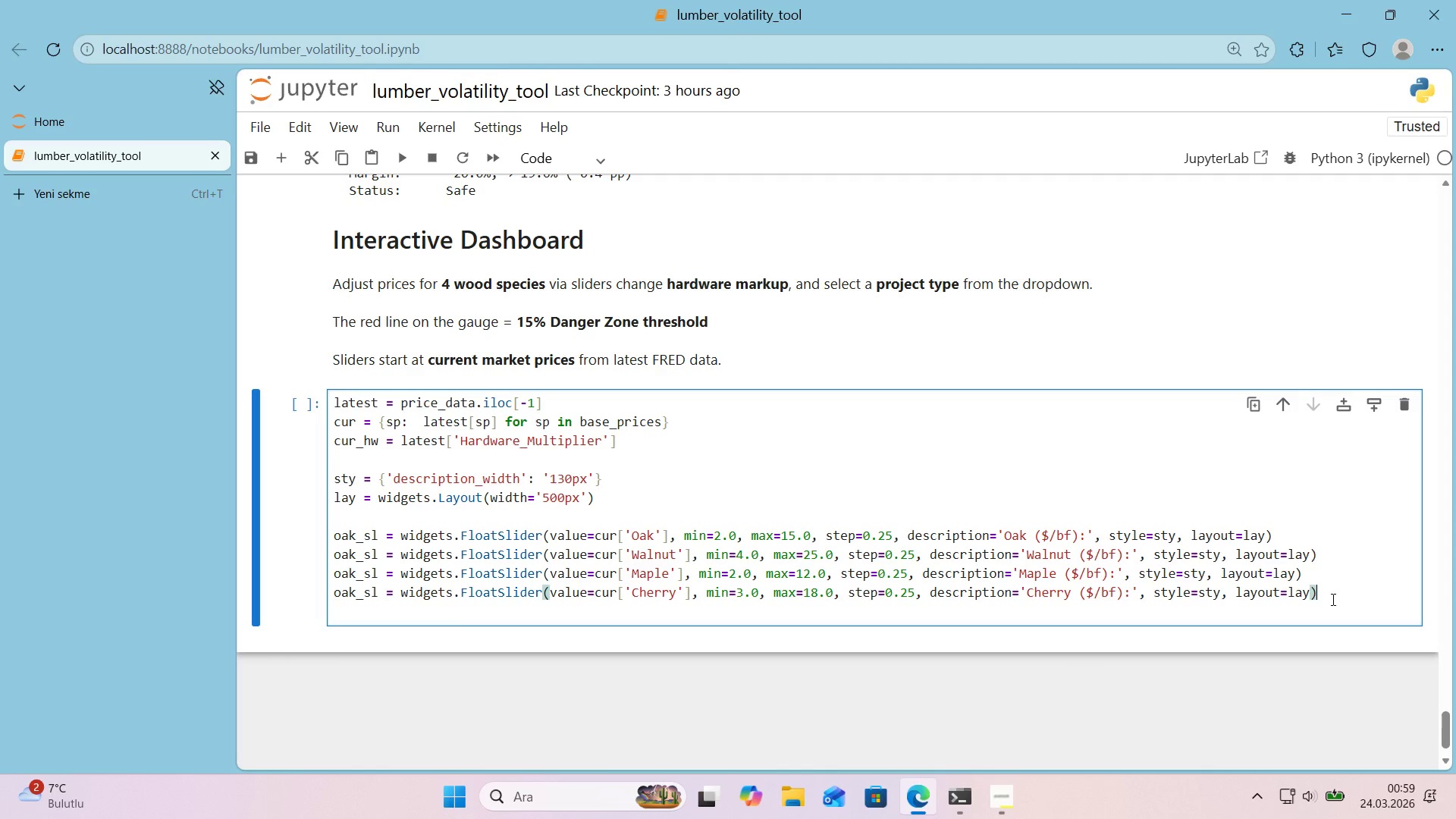 
key(Enter)
 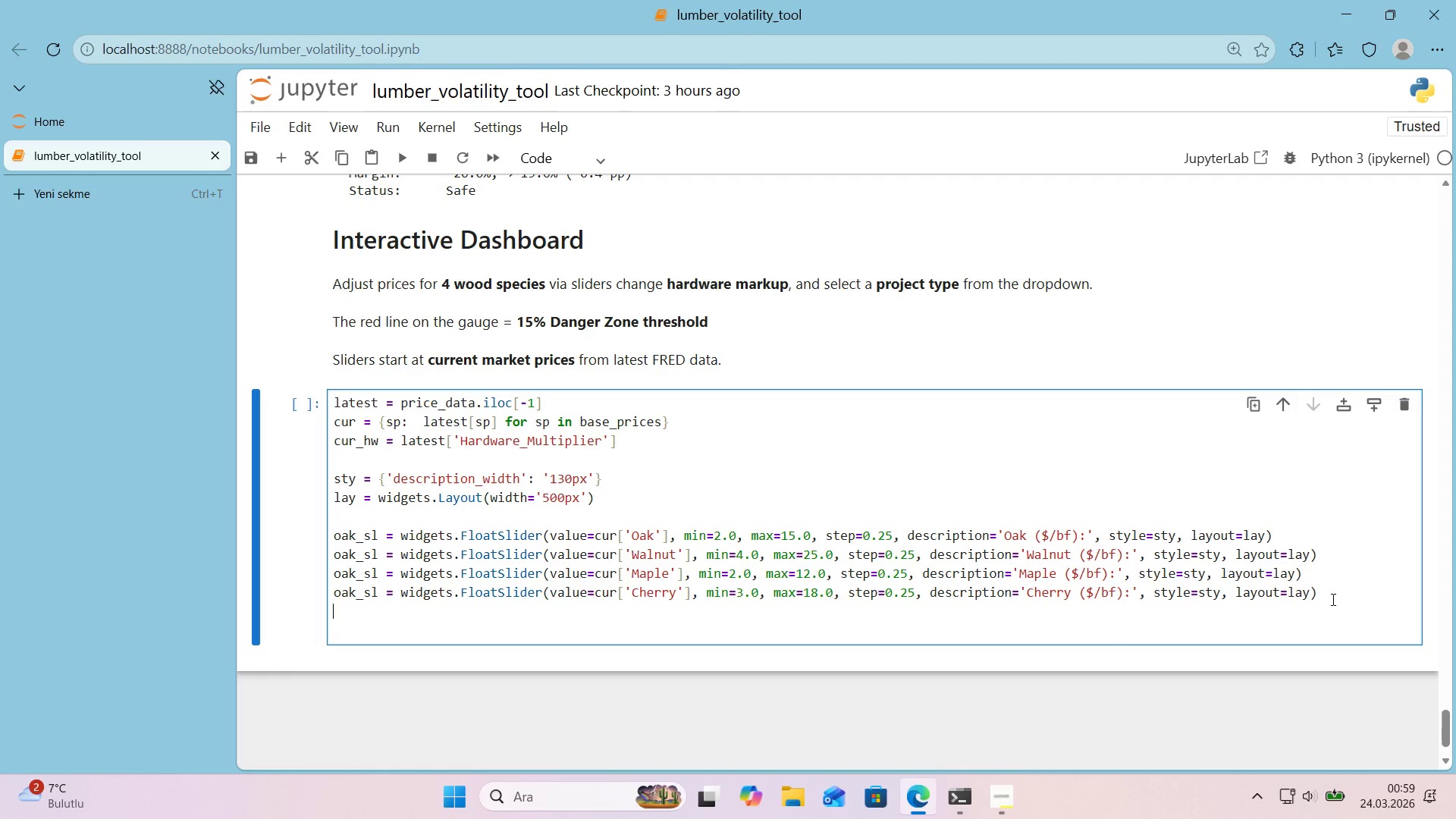 
key(Control+ControlLeft)
 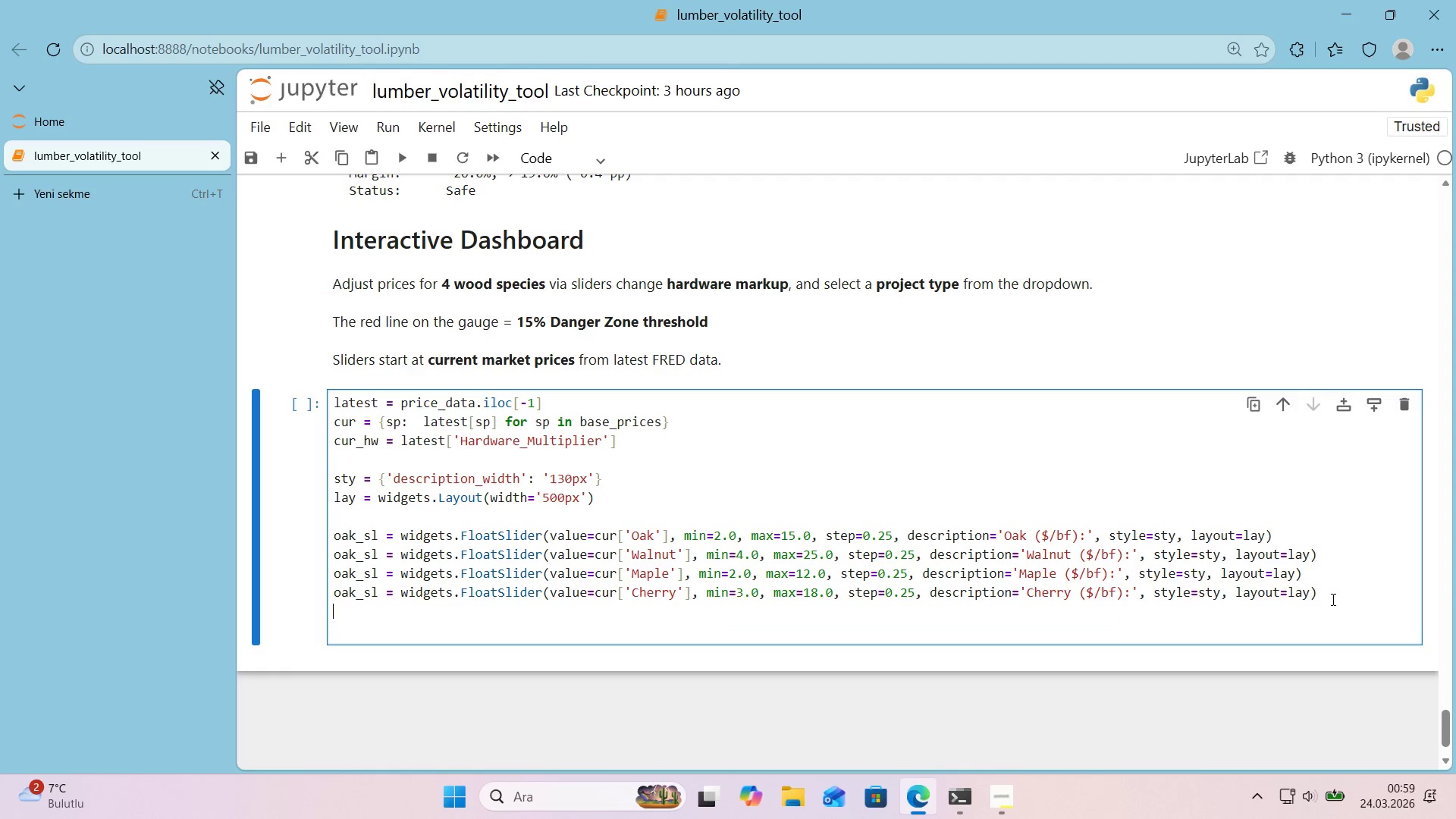 
key(Control+V)
 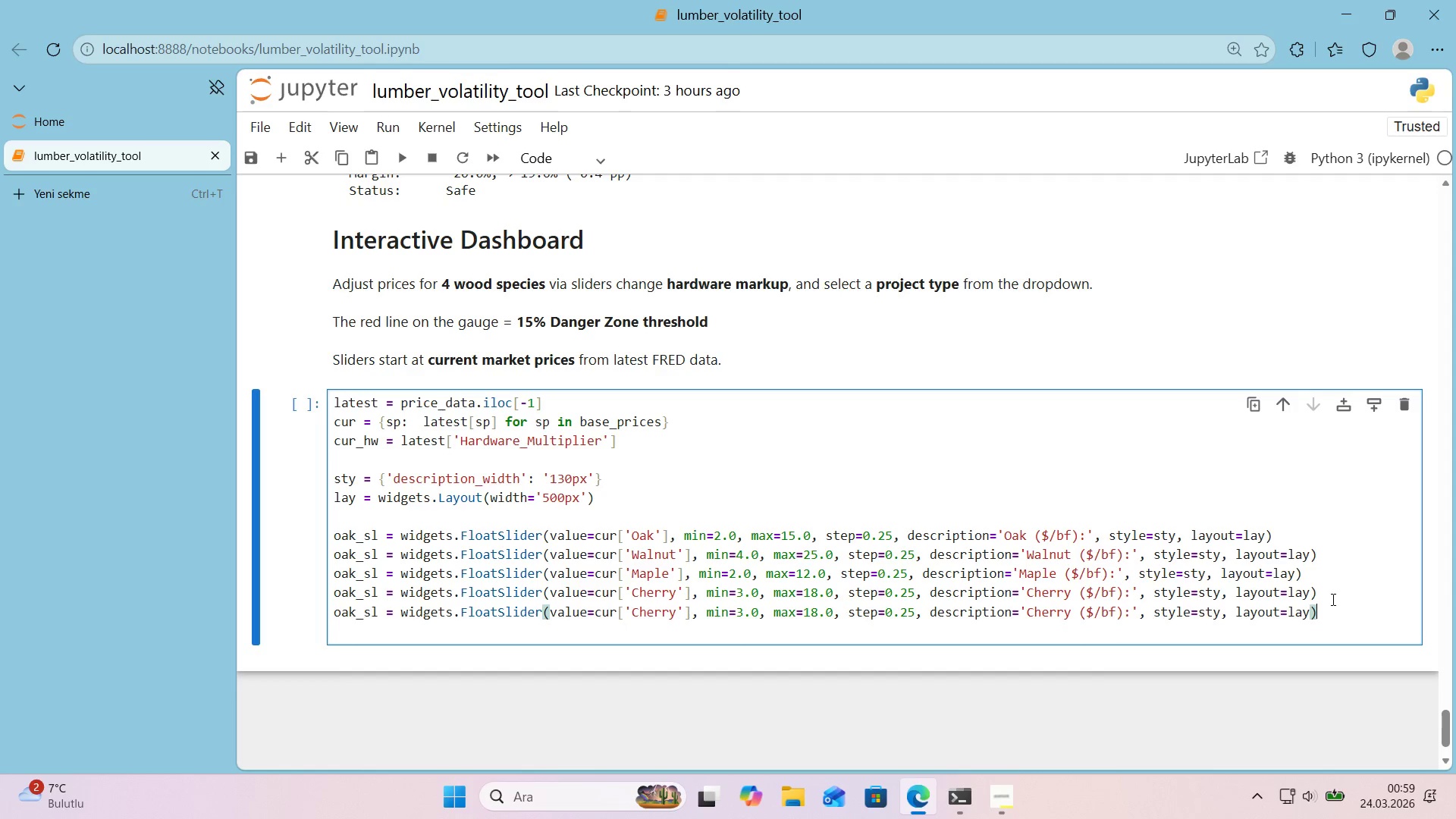 
key(Enter)
 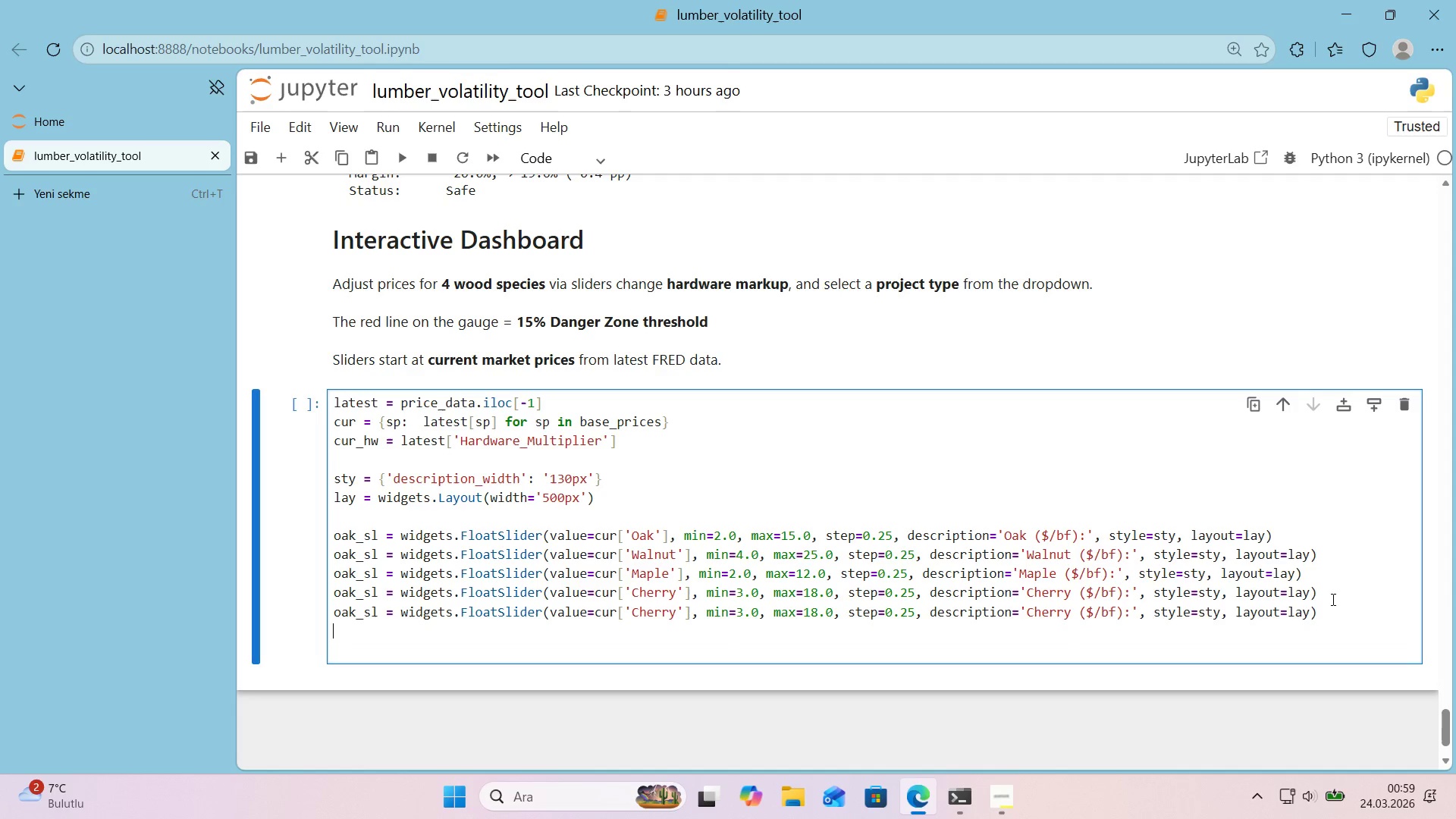 
key(Control+ControlLeft)
 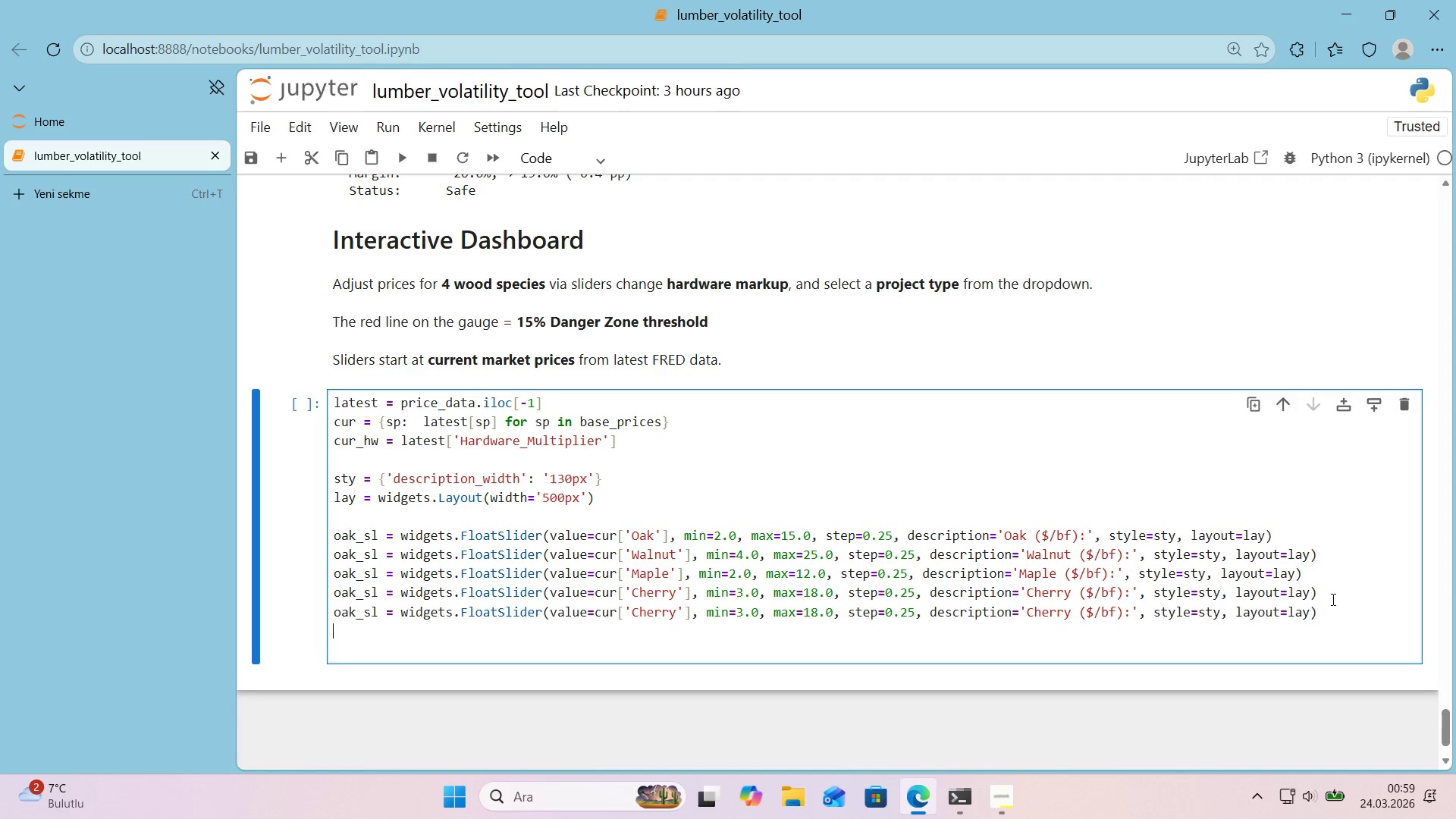 
key(Control+V)
 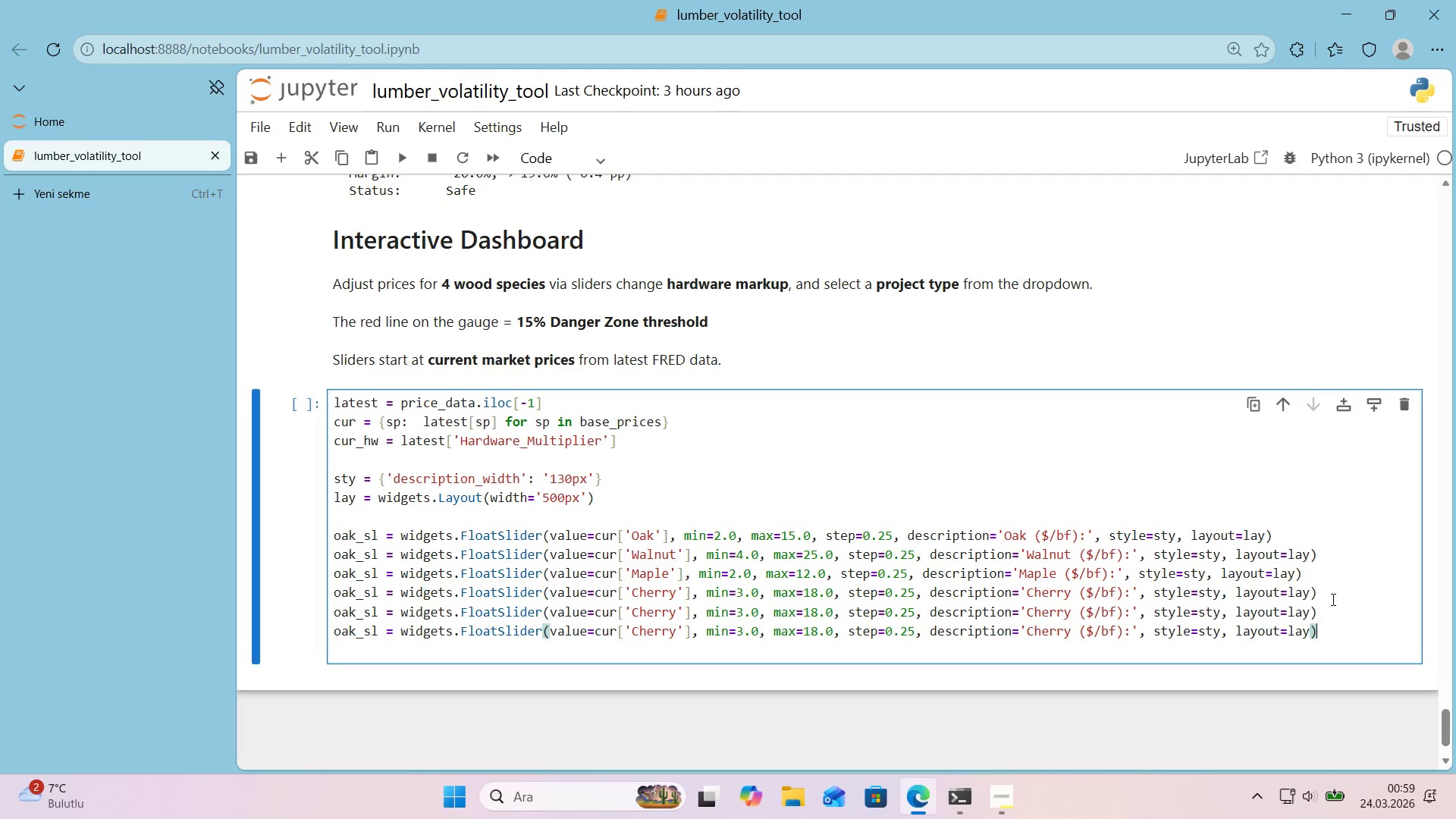 
key(ArrowDown)
 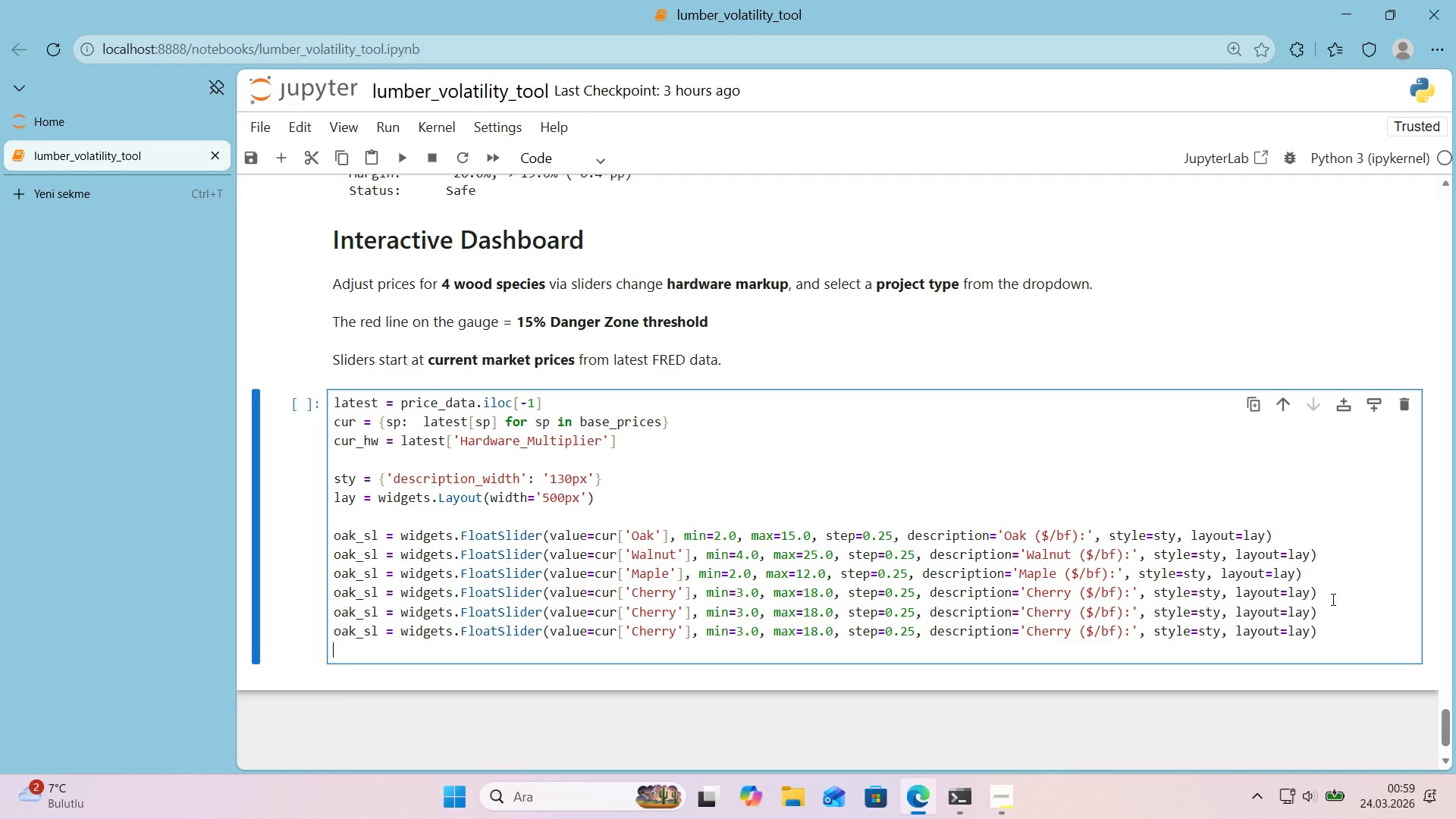 
key(Backspace)
 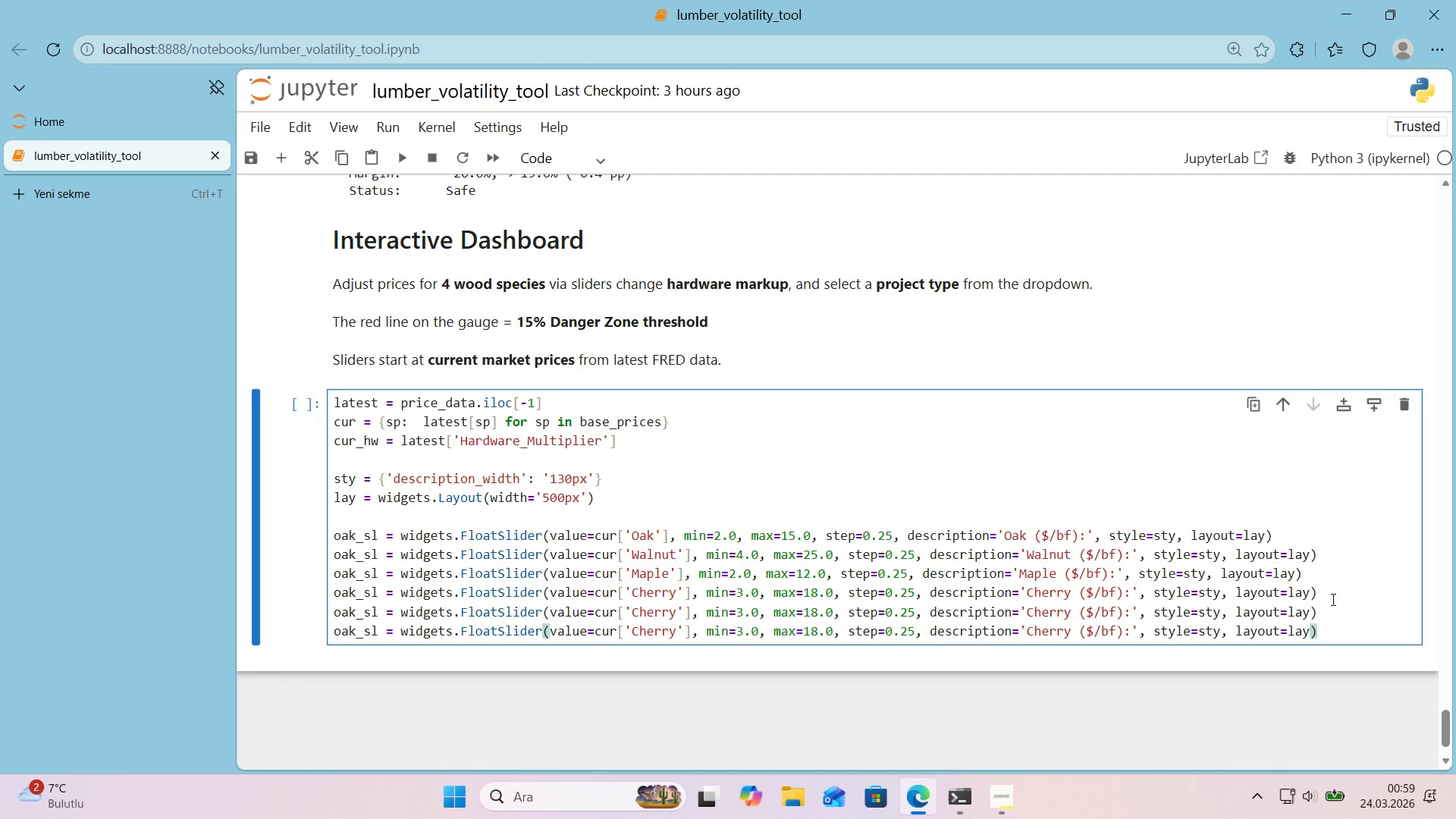 
wait(17.86)
 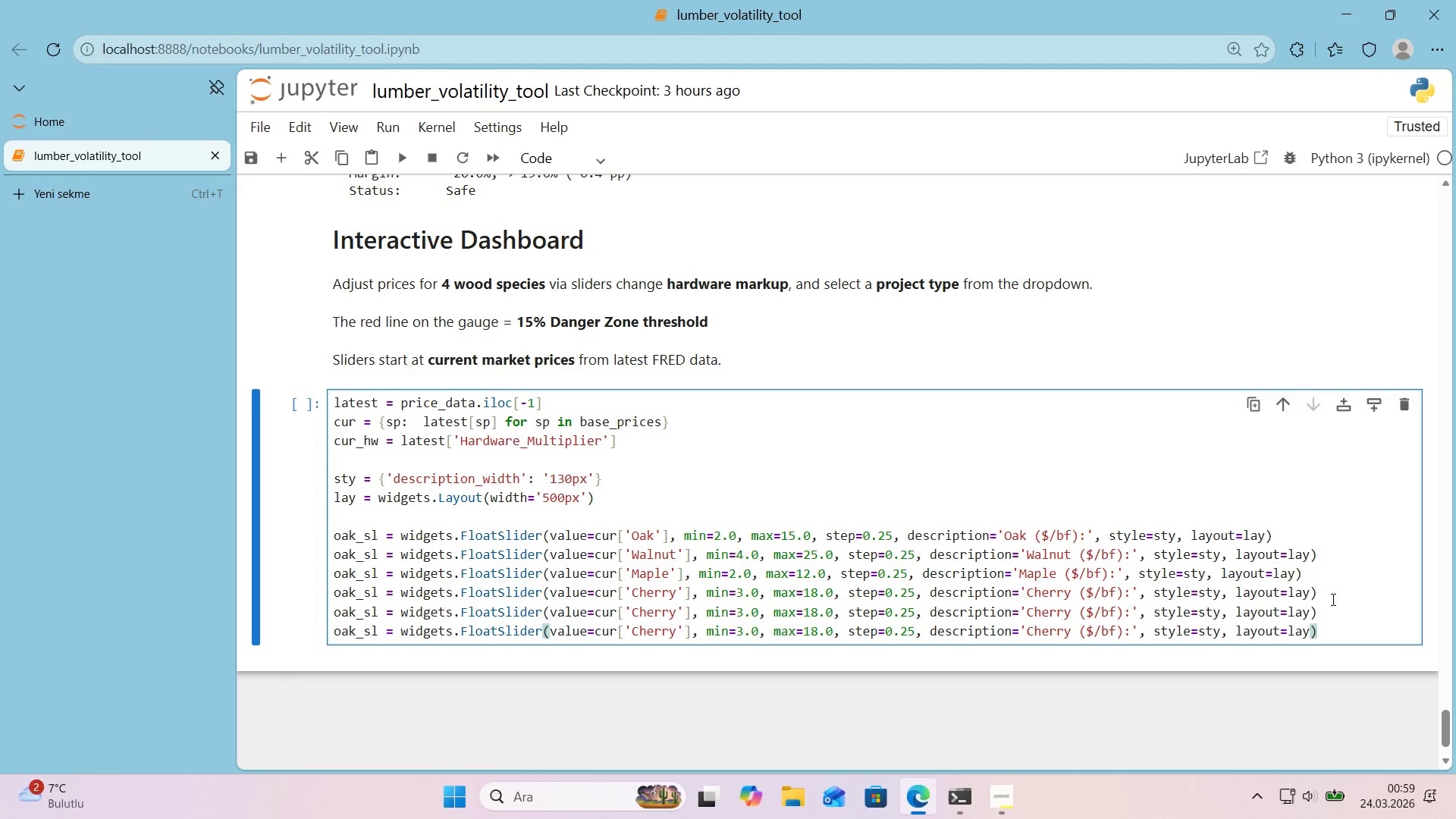 
left_click_drag(start_coordinate=[353, 555], to_coordinate=[326, 556])
 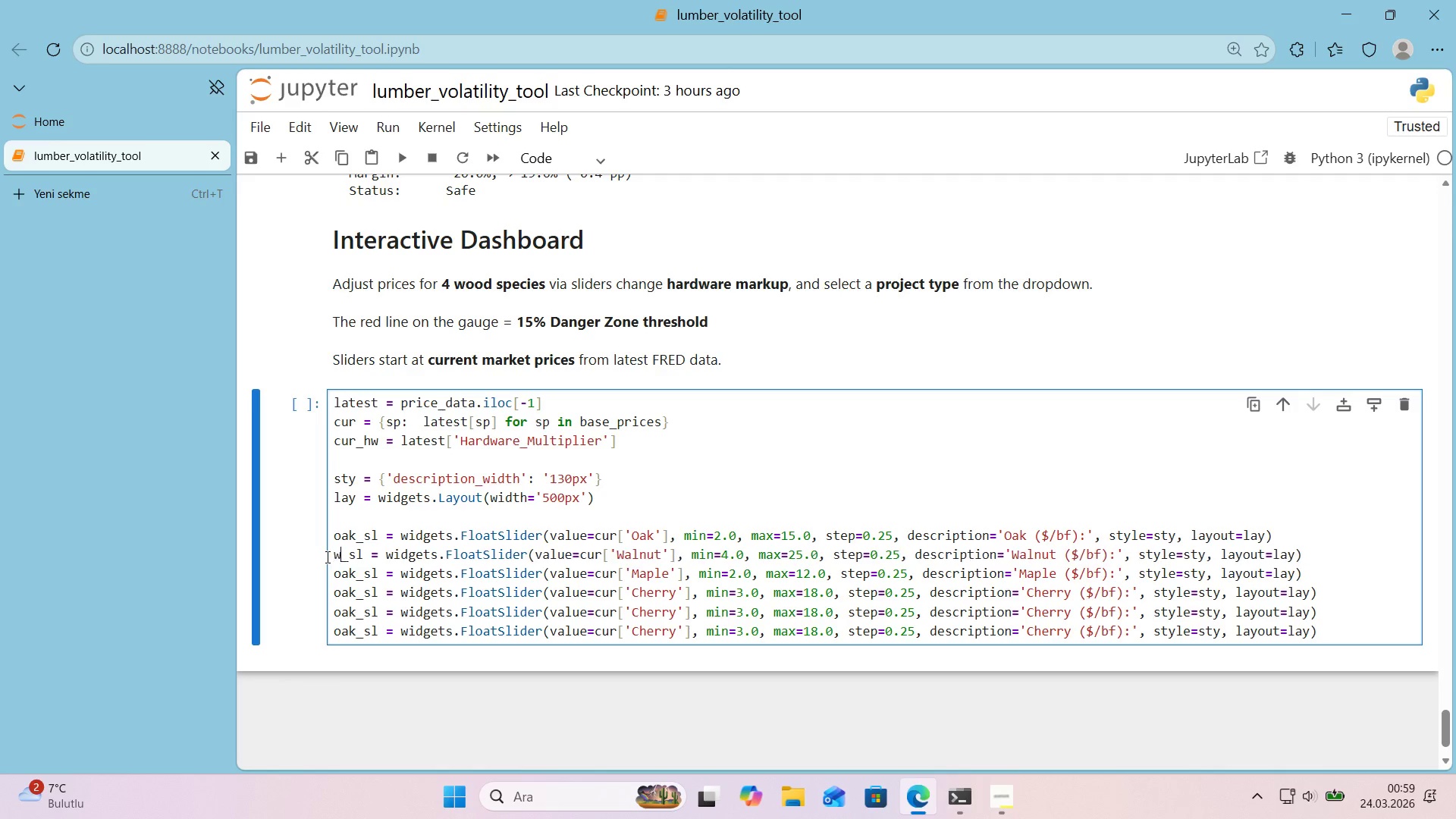 
type(wal)
 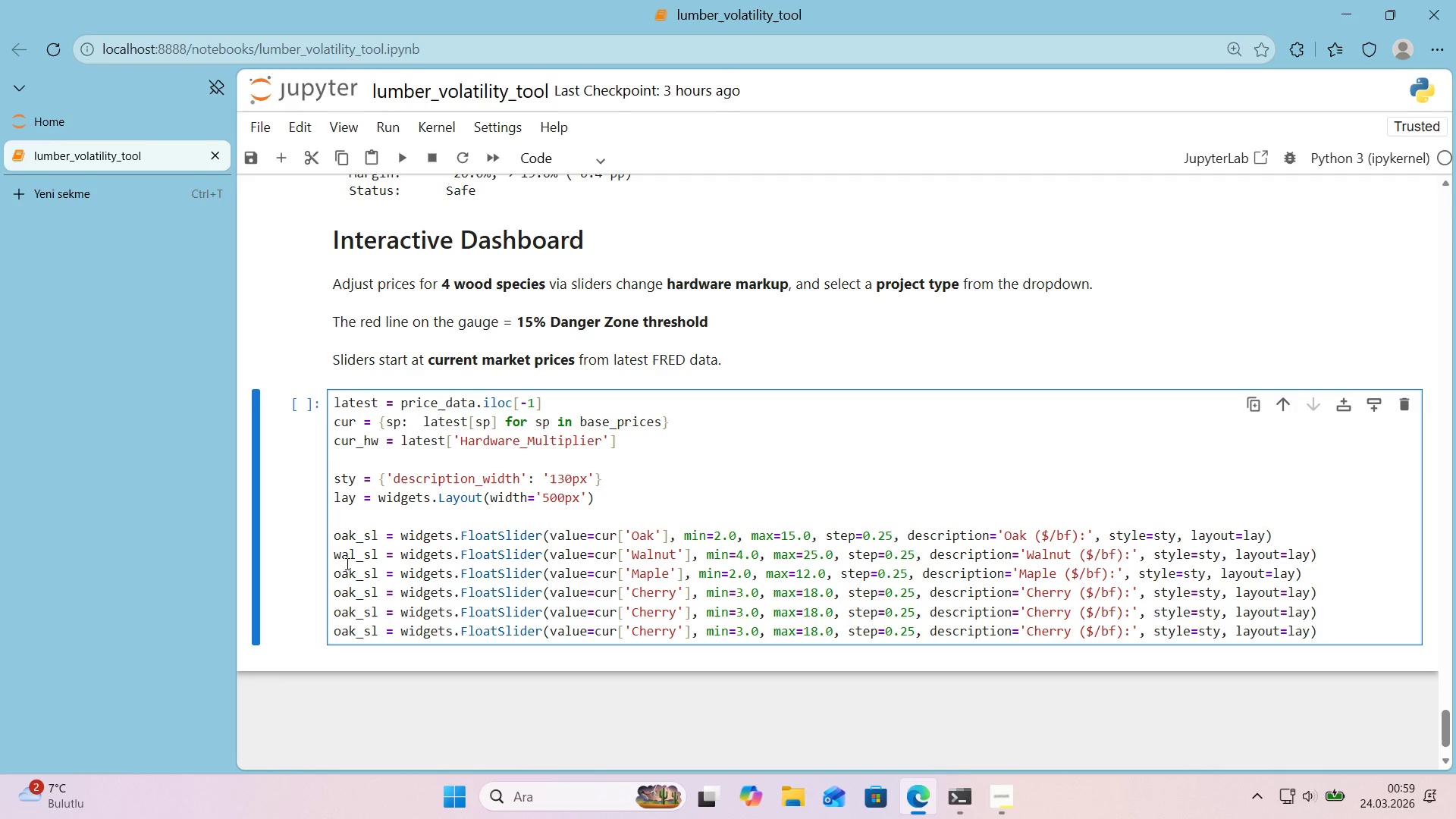 
double_click([340, 577])
 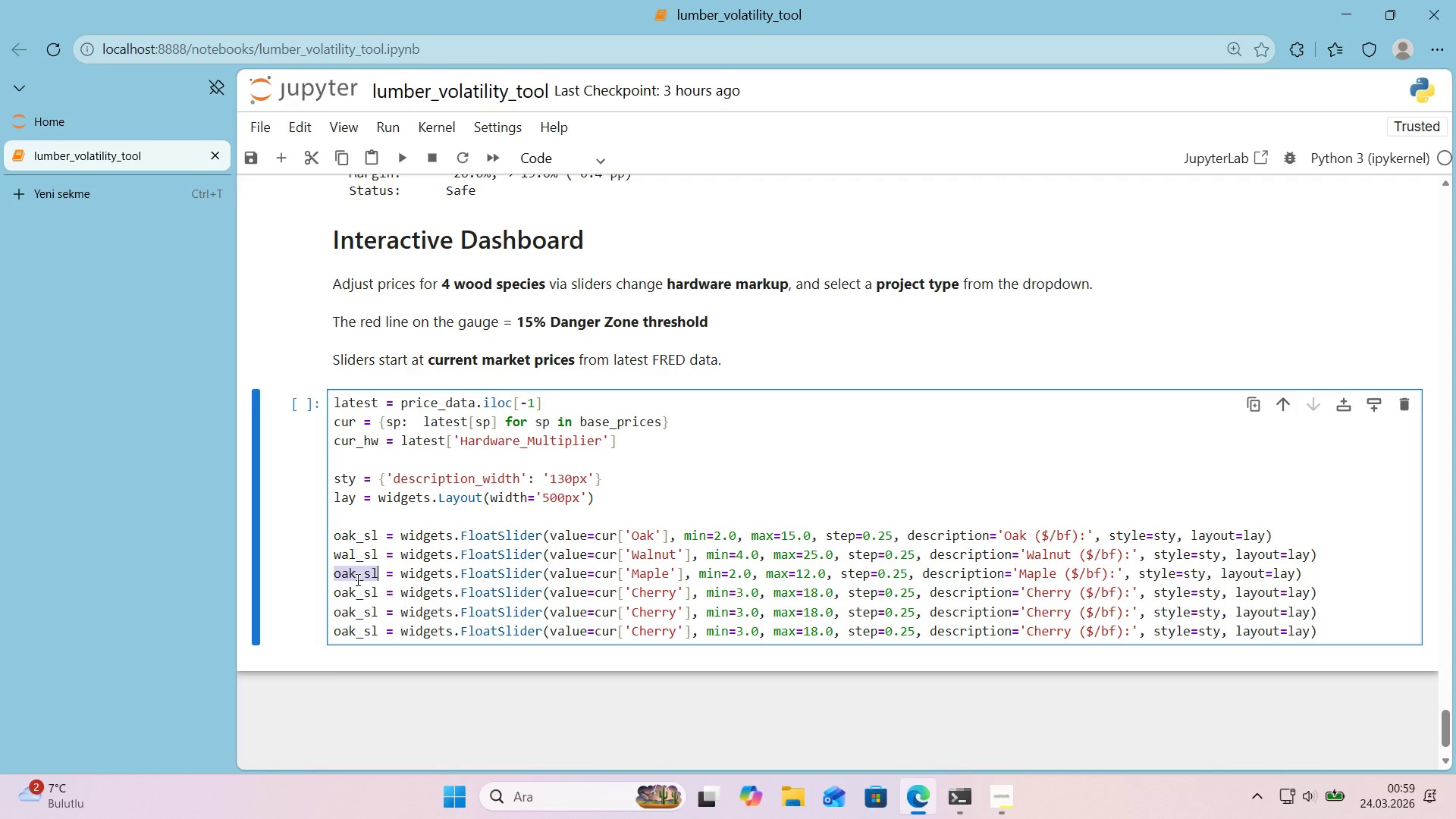 
left_click([357, 579])
 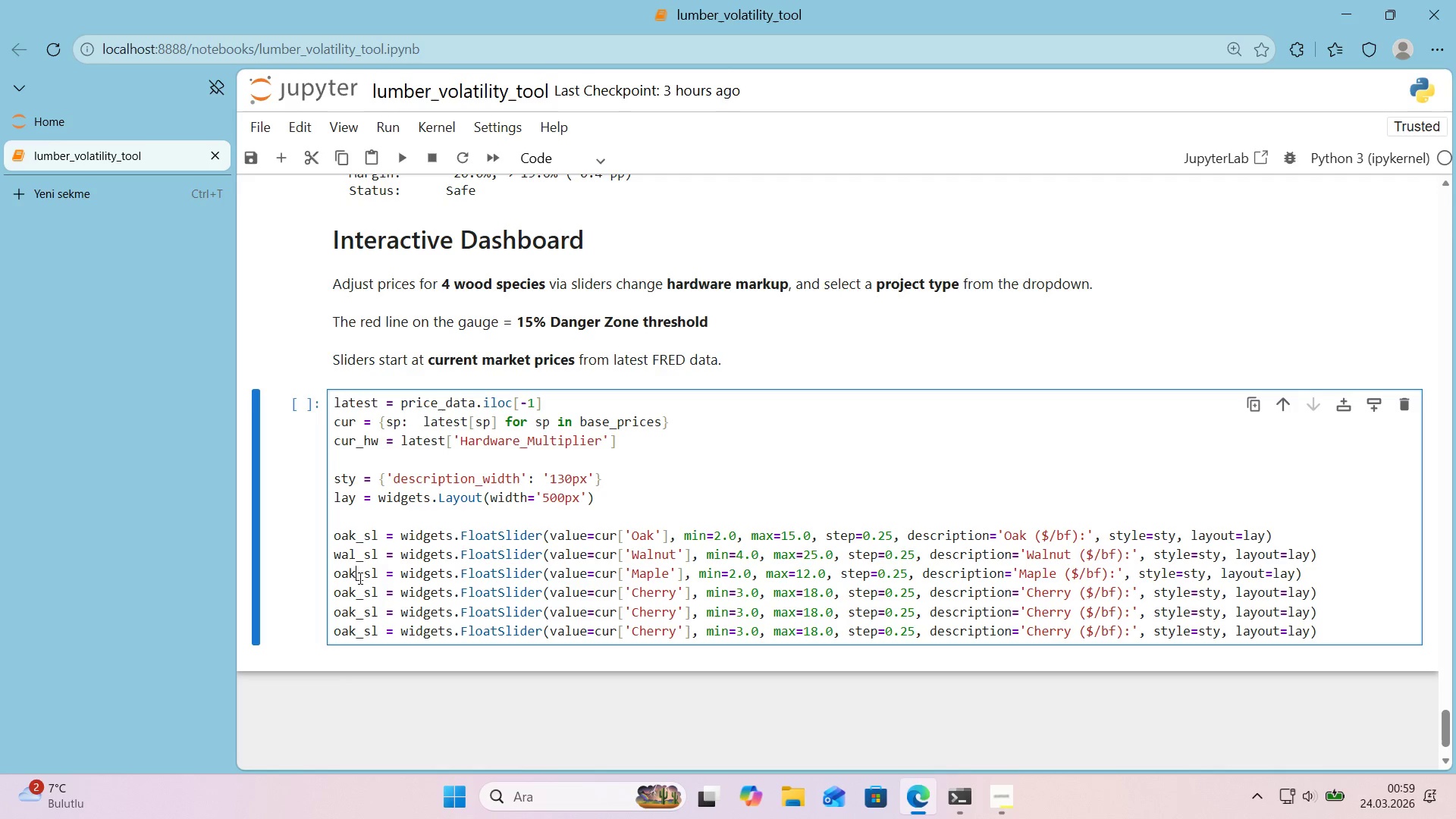 
left_click_drag(start_coordinate=[357, 577], to_coordinate=[325, 576])
 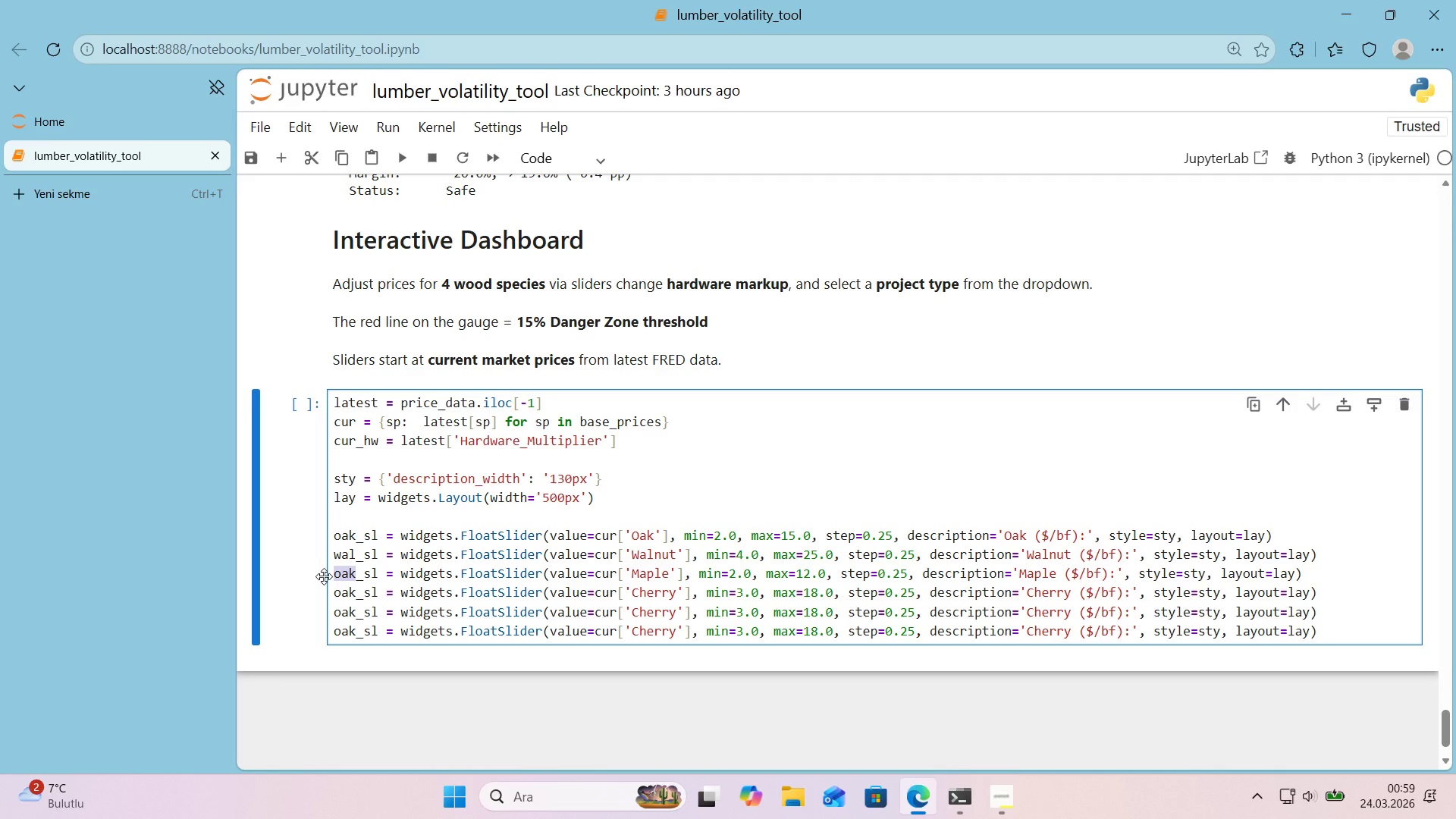 
type(map)
 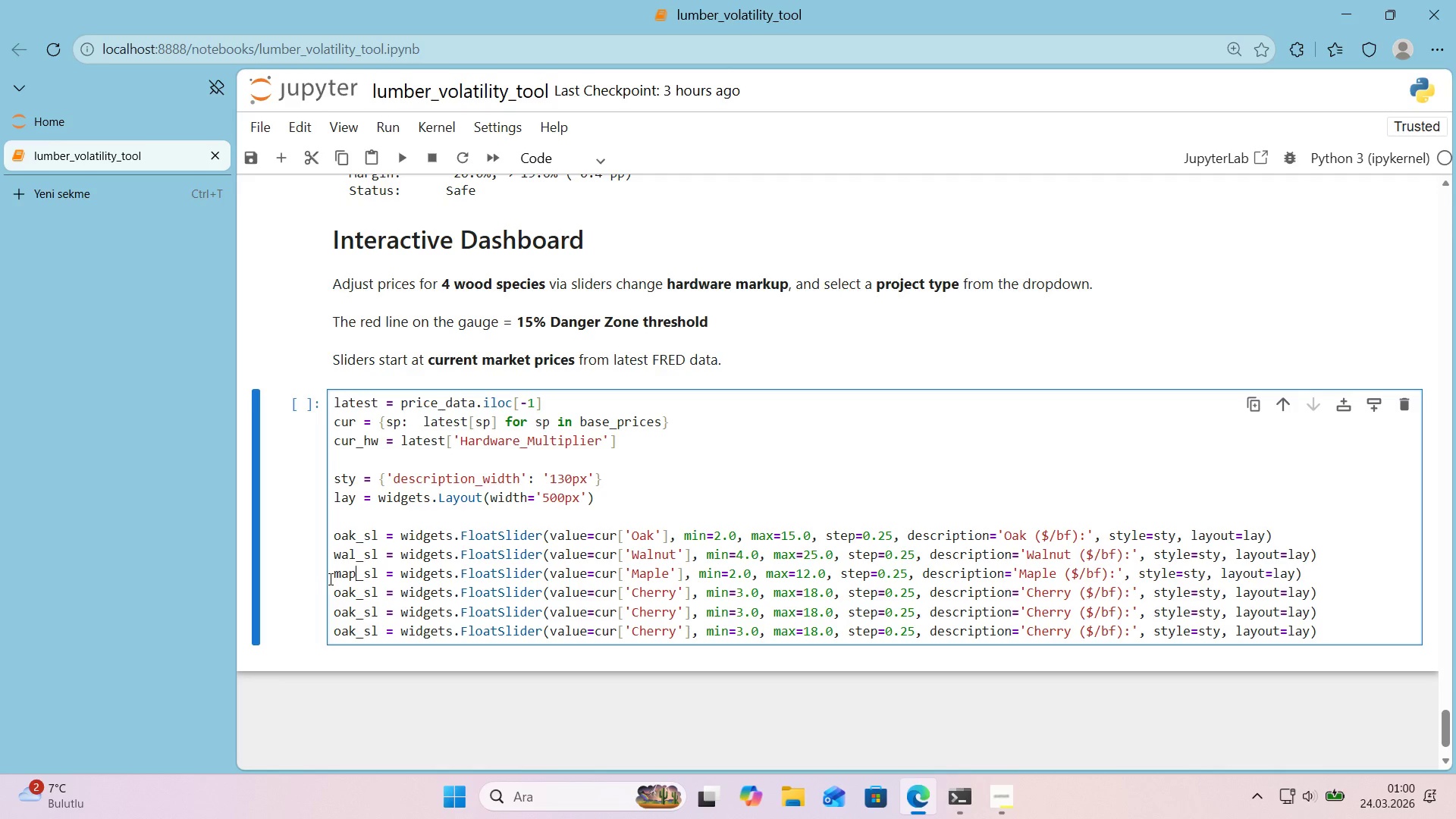 
double_click([340, 595])
 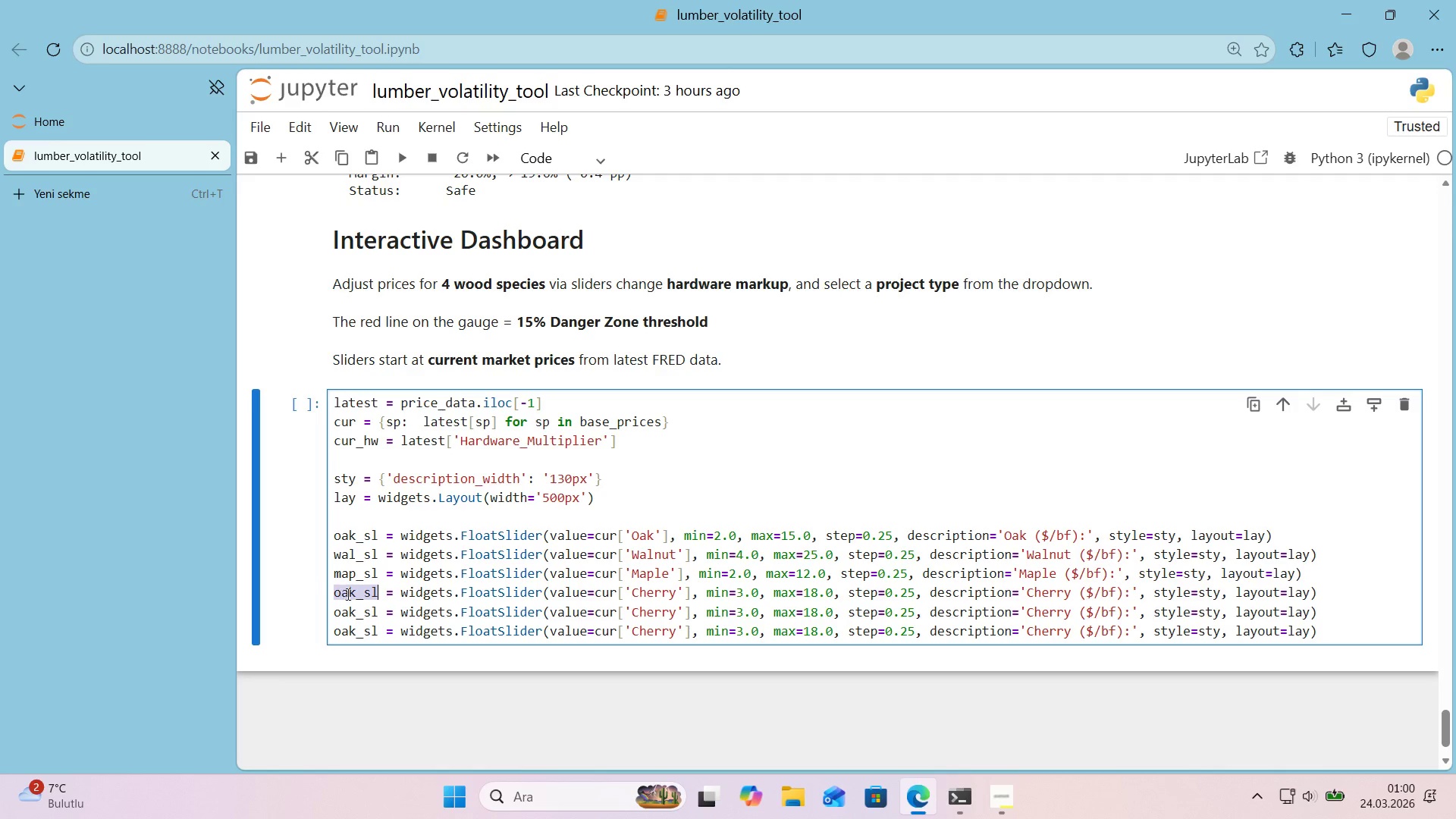 
left_click([353, 593])
 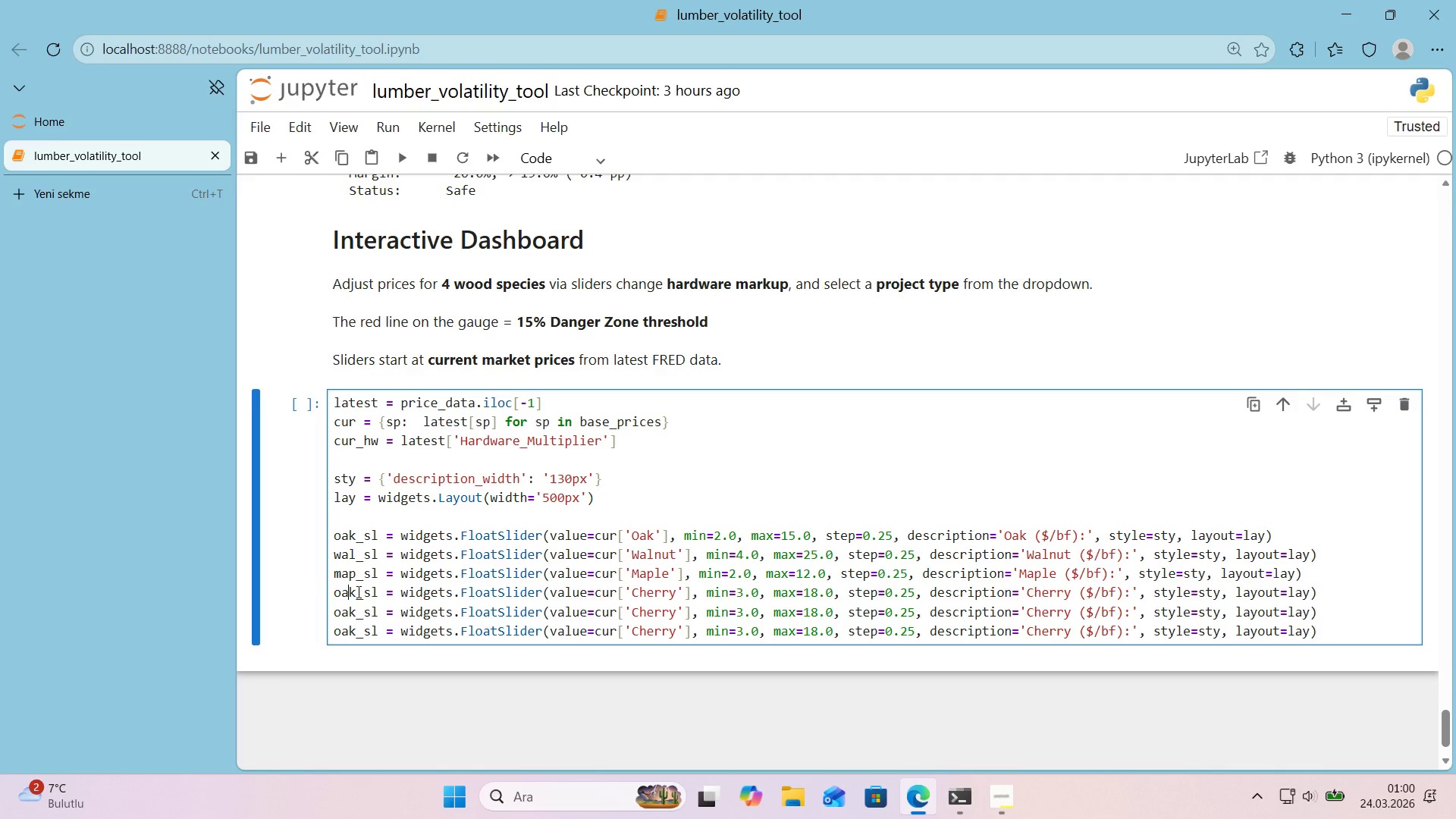 
left_click([357, 592])
 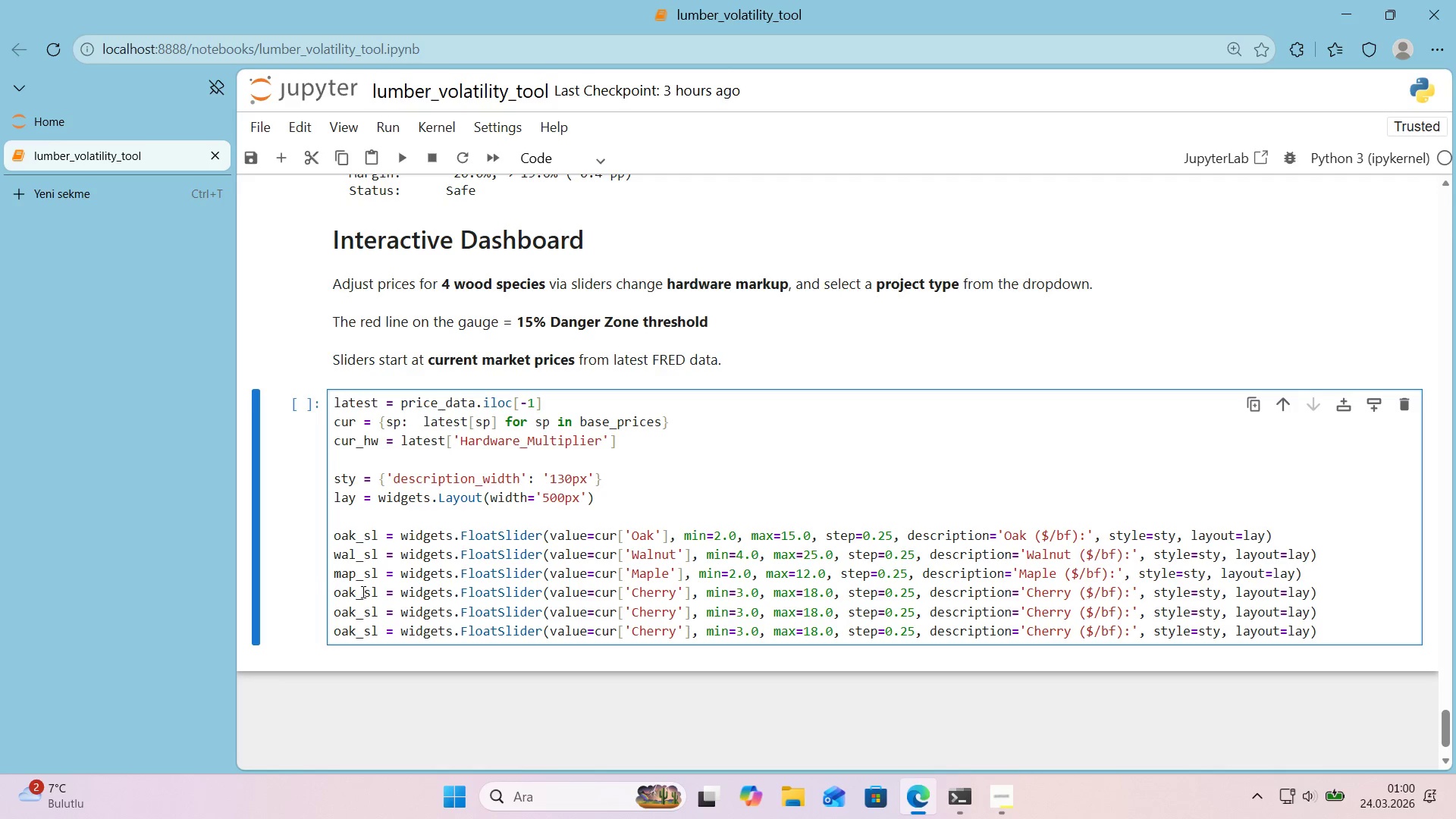 
key(Backspace)
key(Backspace)
key(Backspace)
type(chr)
 